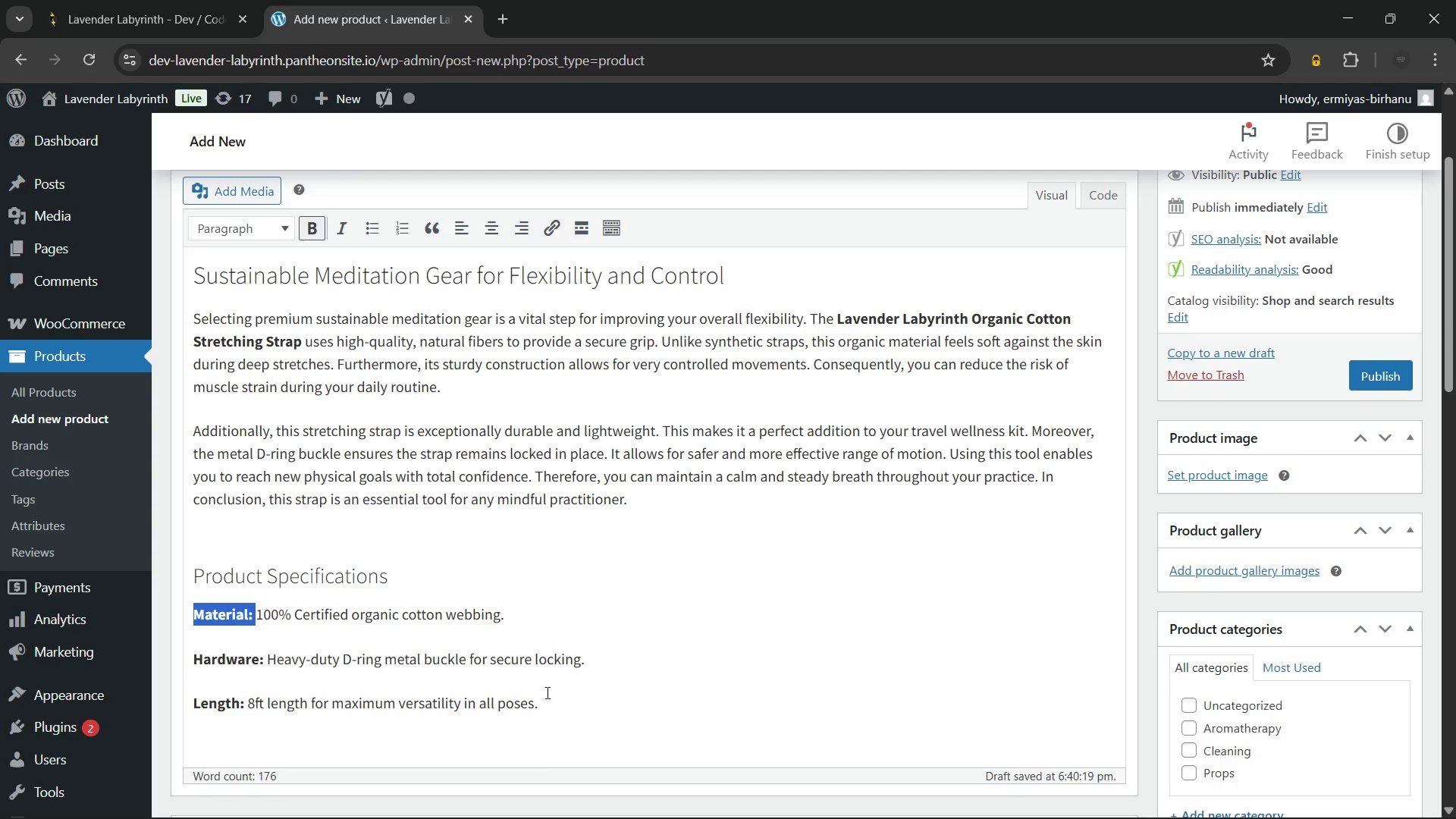 
left_click([555, 714])
 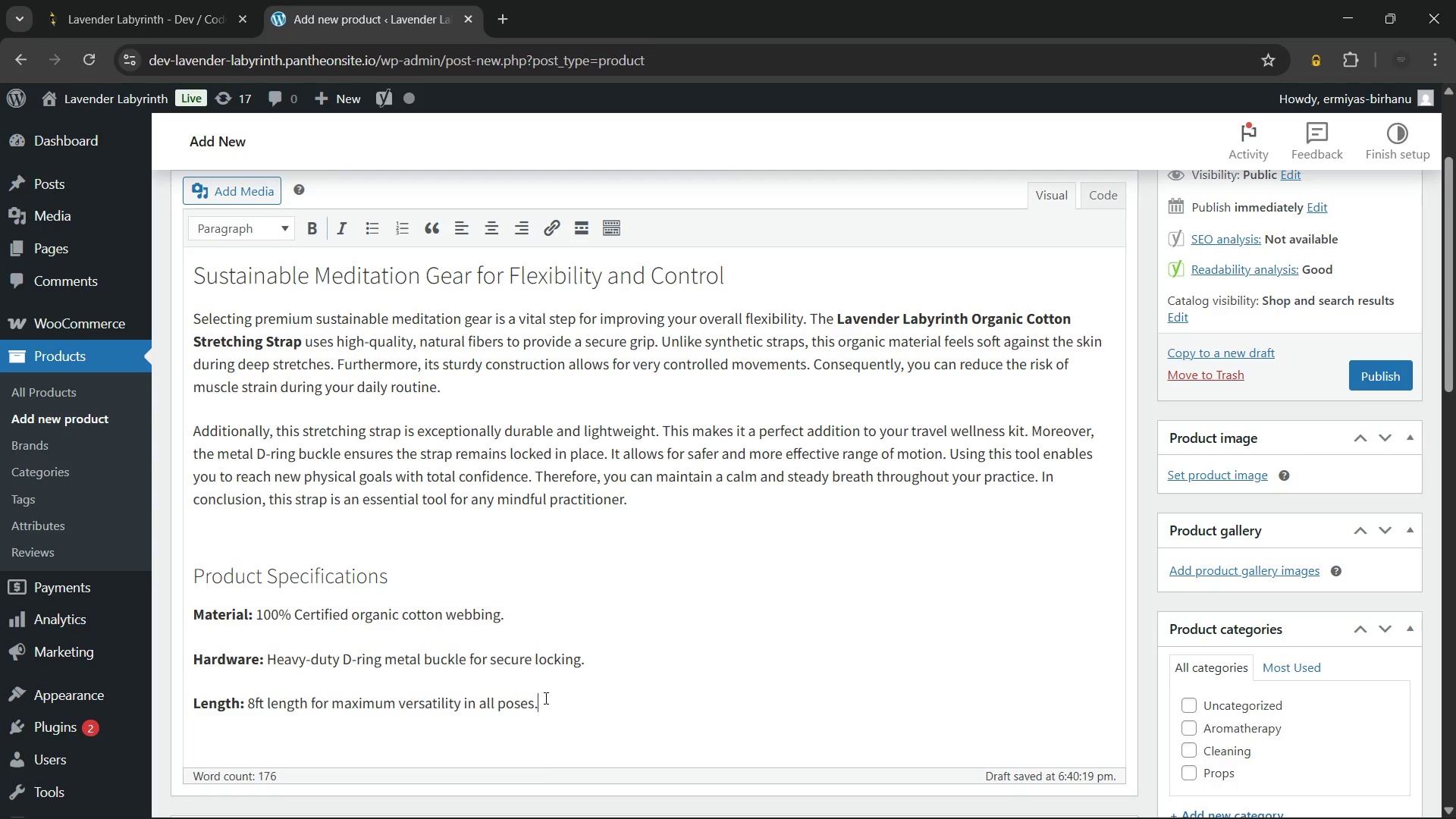 
left_click_drag(start_coordinate=[544, 698], to_coordinate=[196, 610])
 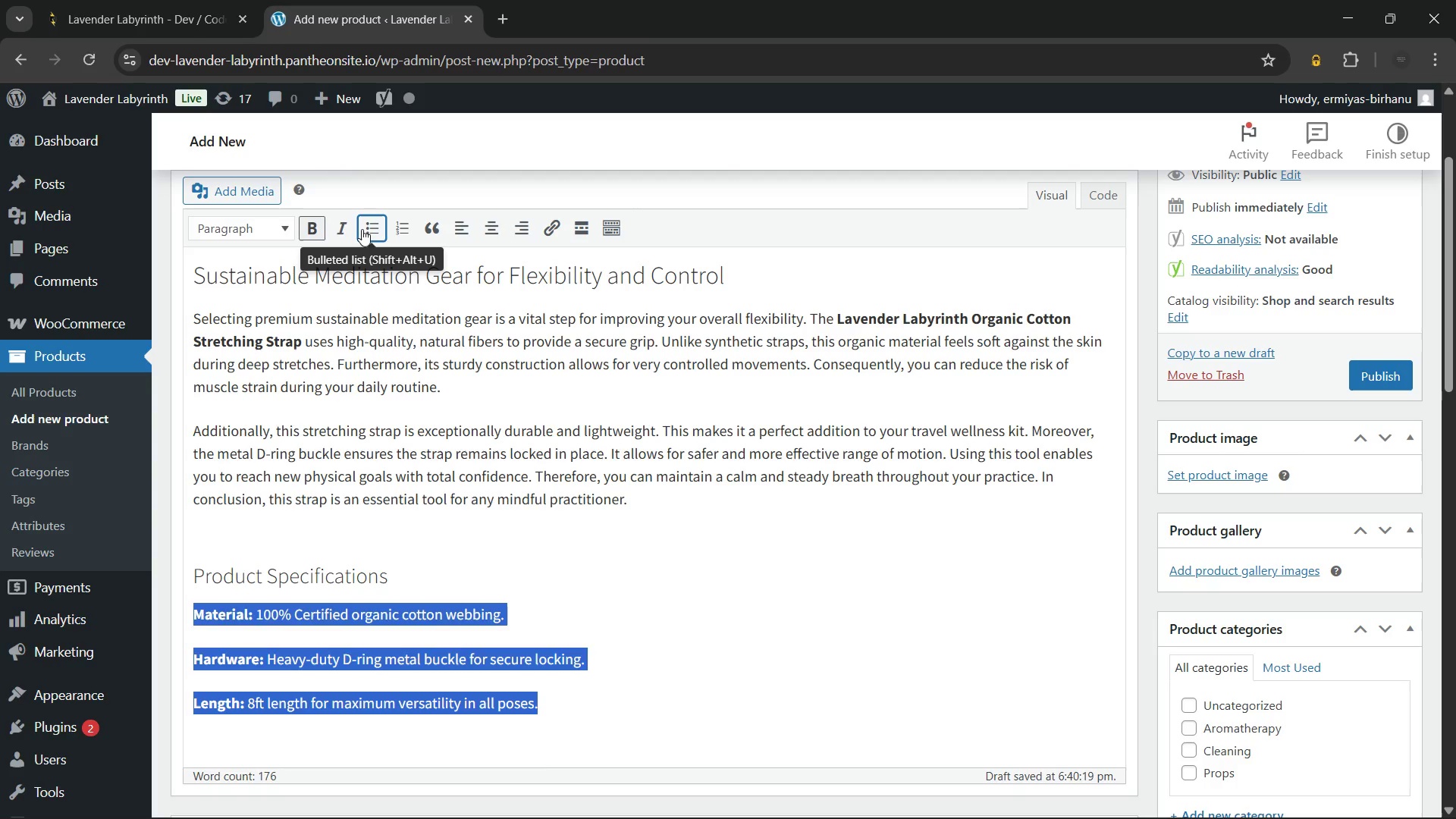 
left_click([362, 229])
 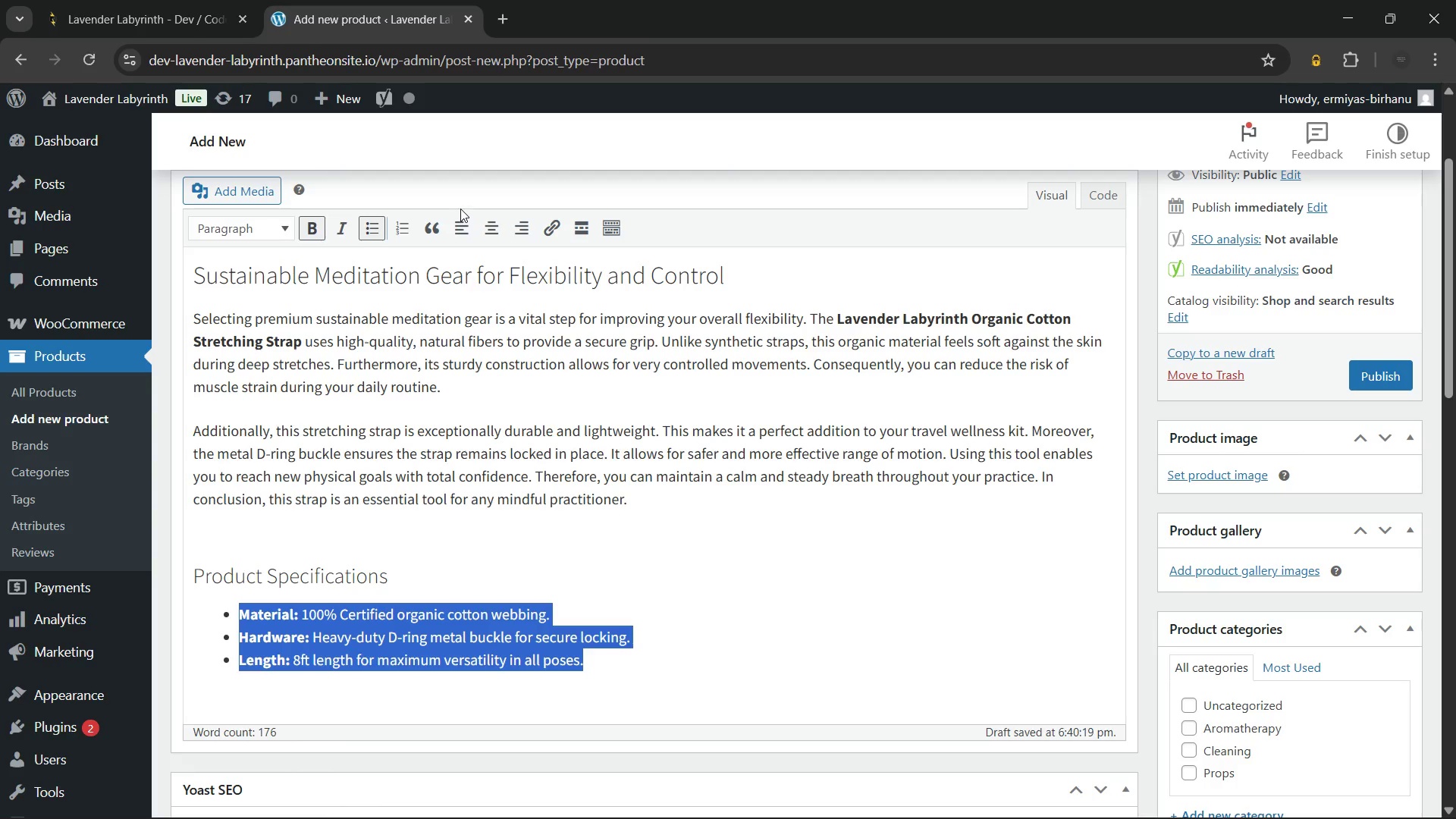 
left_click([460, 224])
 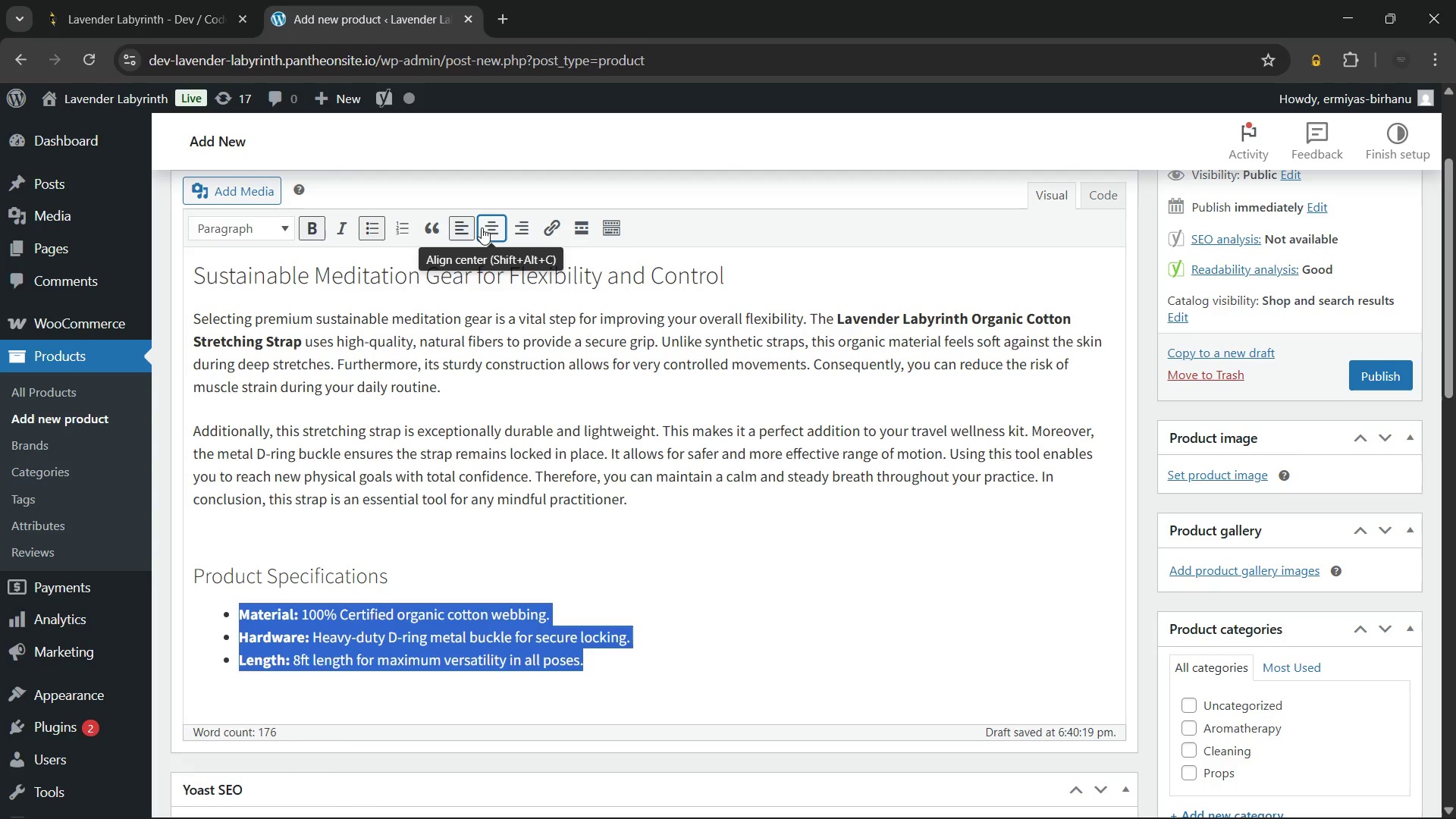 
left_click([482, 228])
 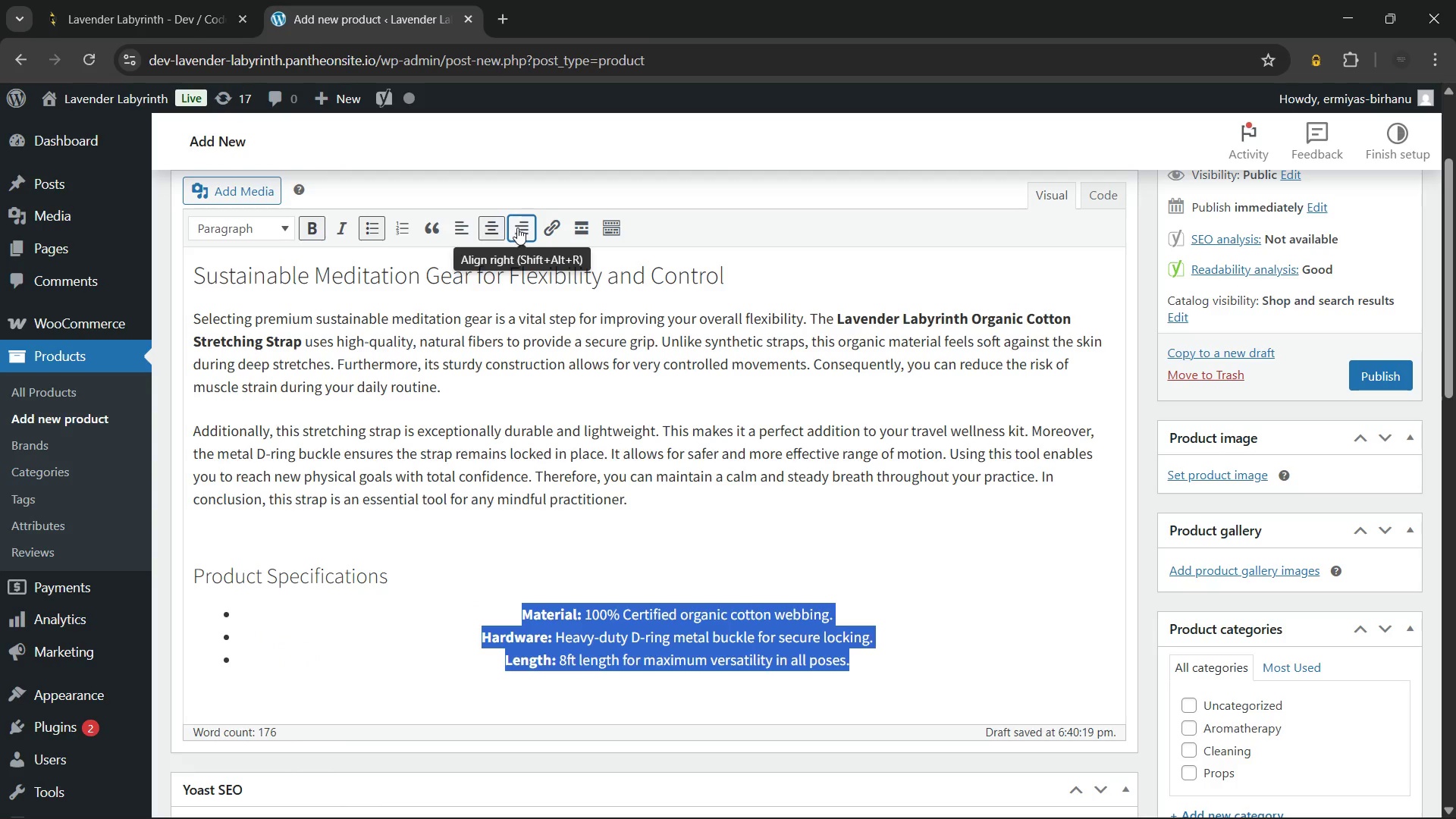 
left_click([517, 228])
 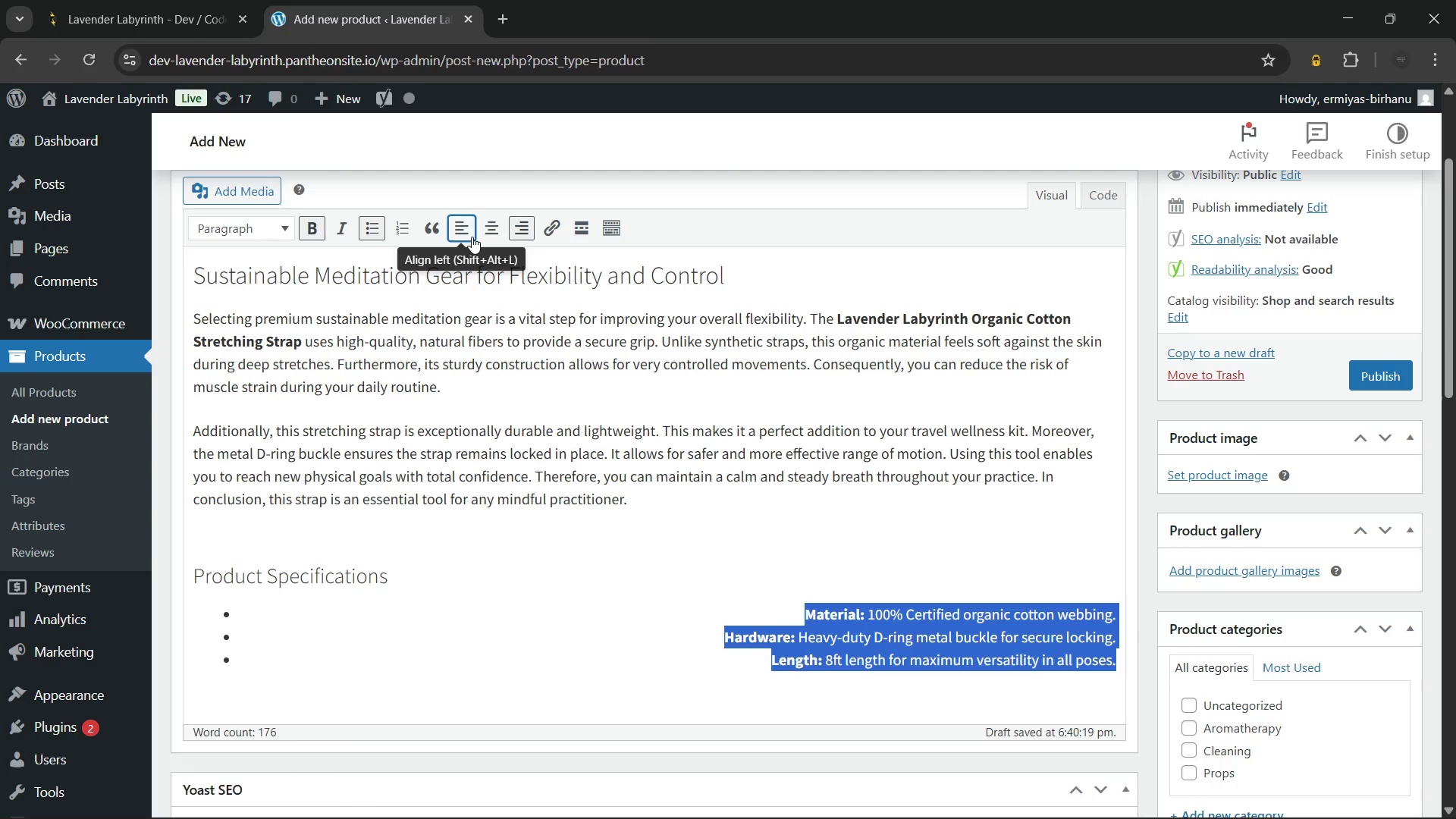 
left_click([470, 234])
 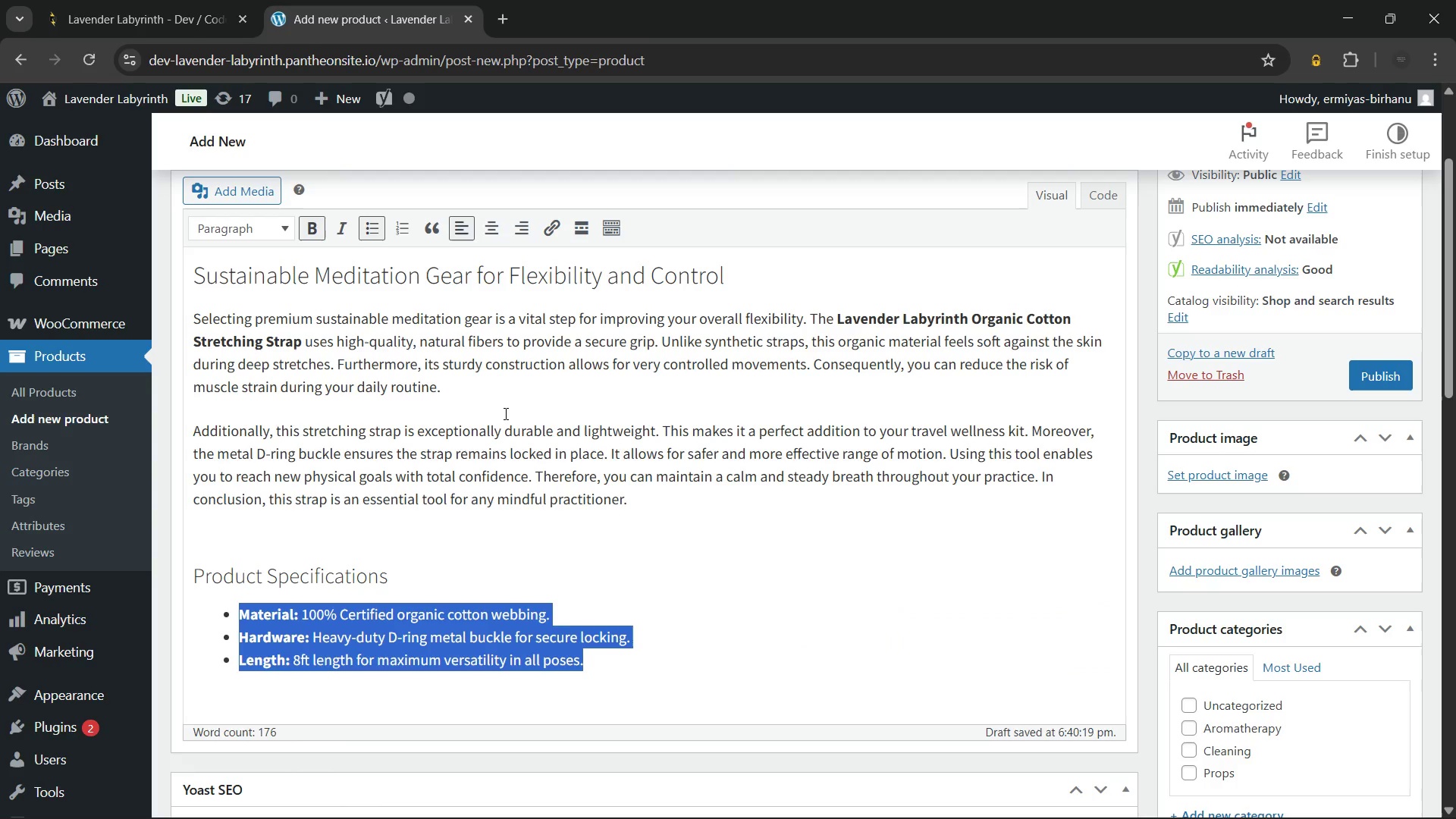 
left_click([504, 413])
 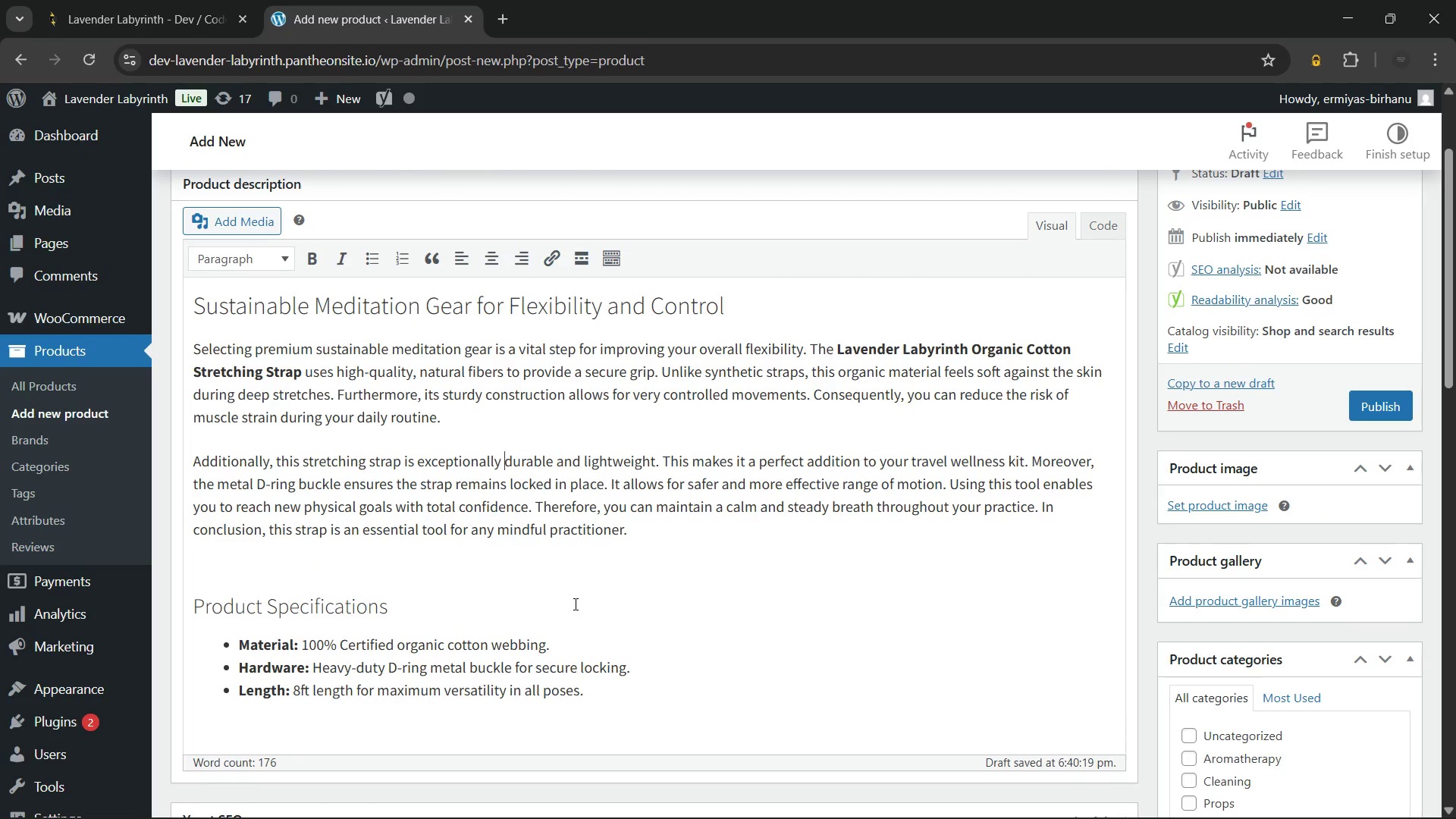 
wait(6.81)
 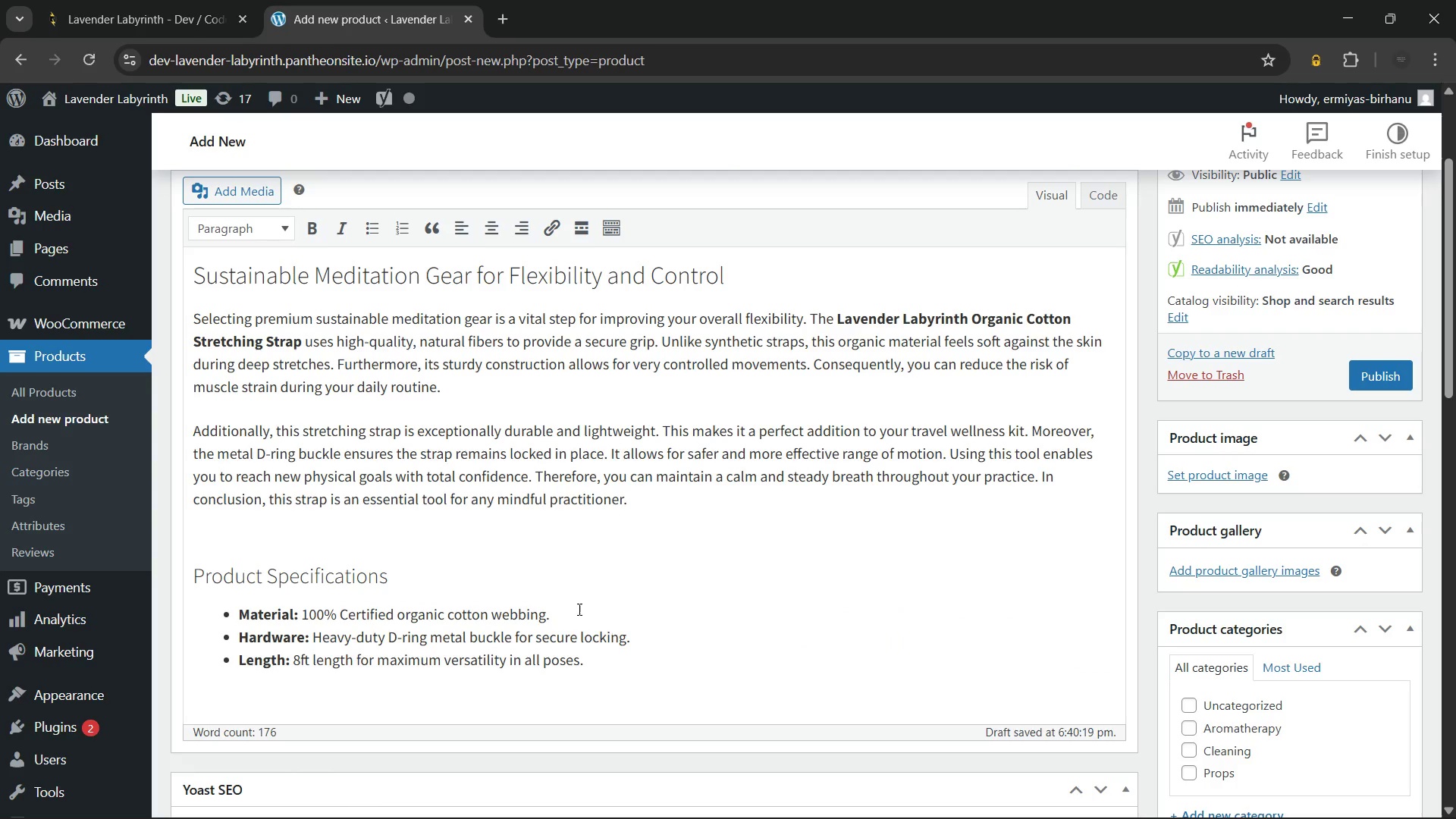 
left_click([380, 559])
 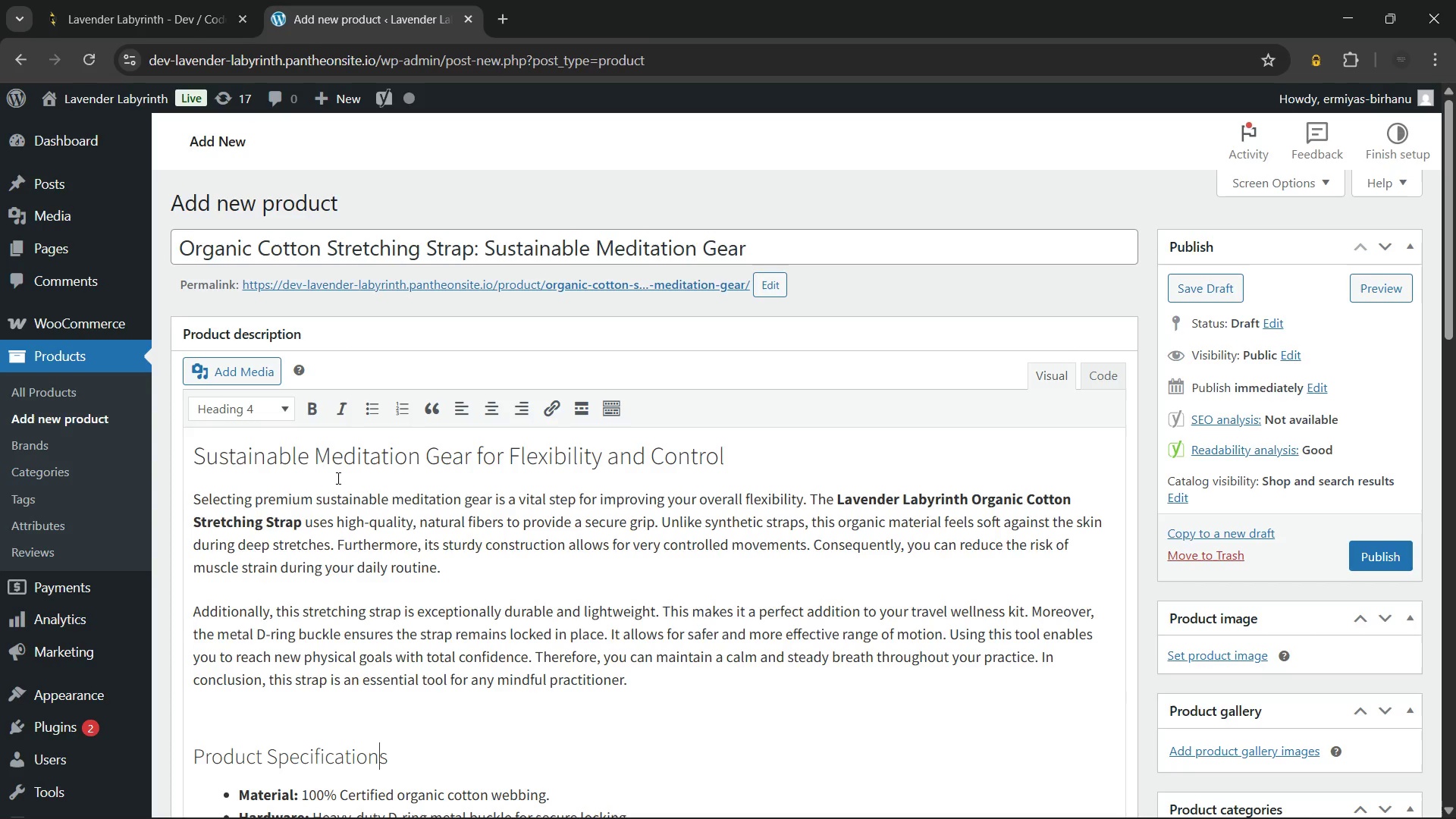 
wait(57.03)
 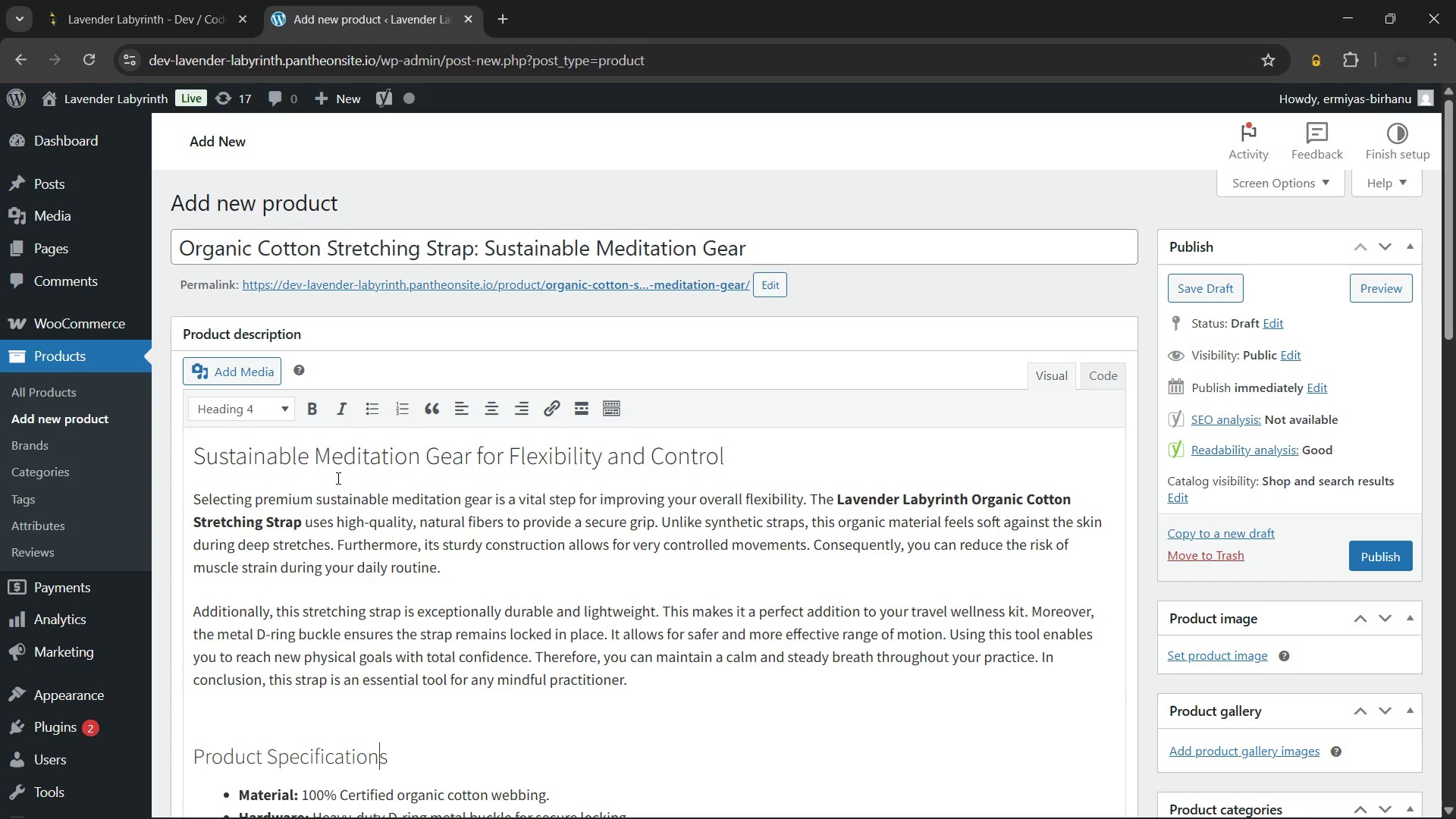 
left_click([1189, 493])
 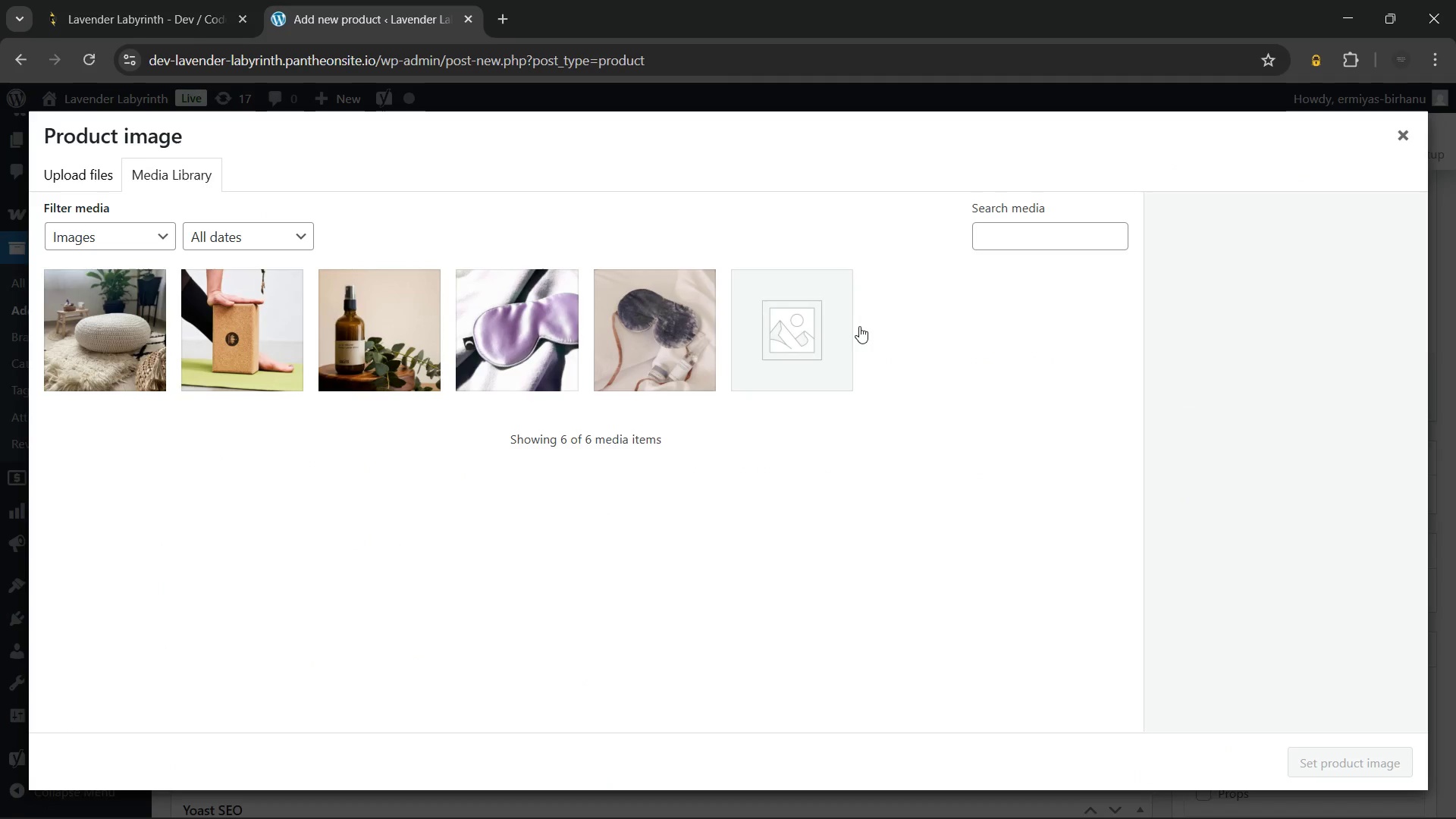 
wait(6.7)
 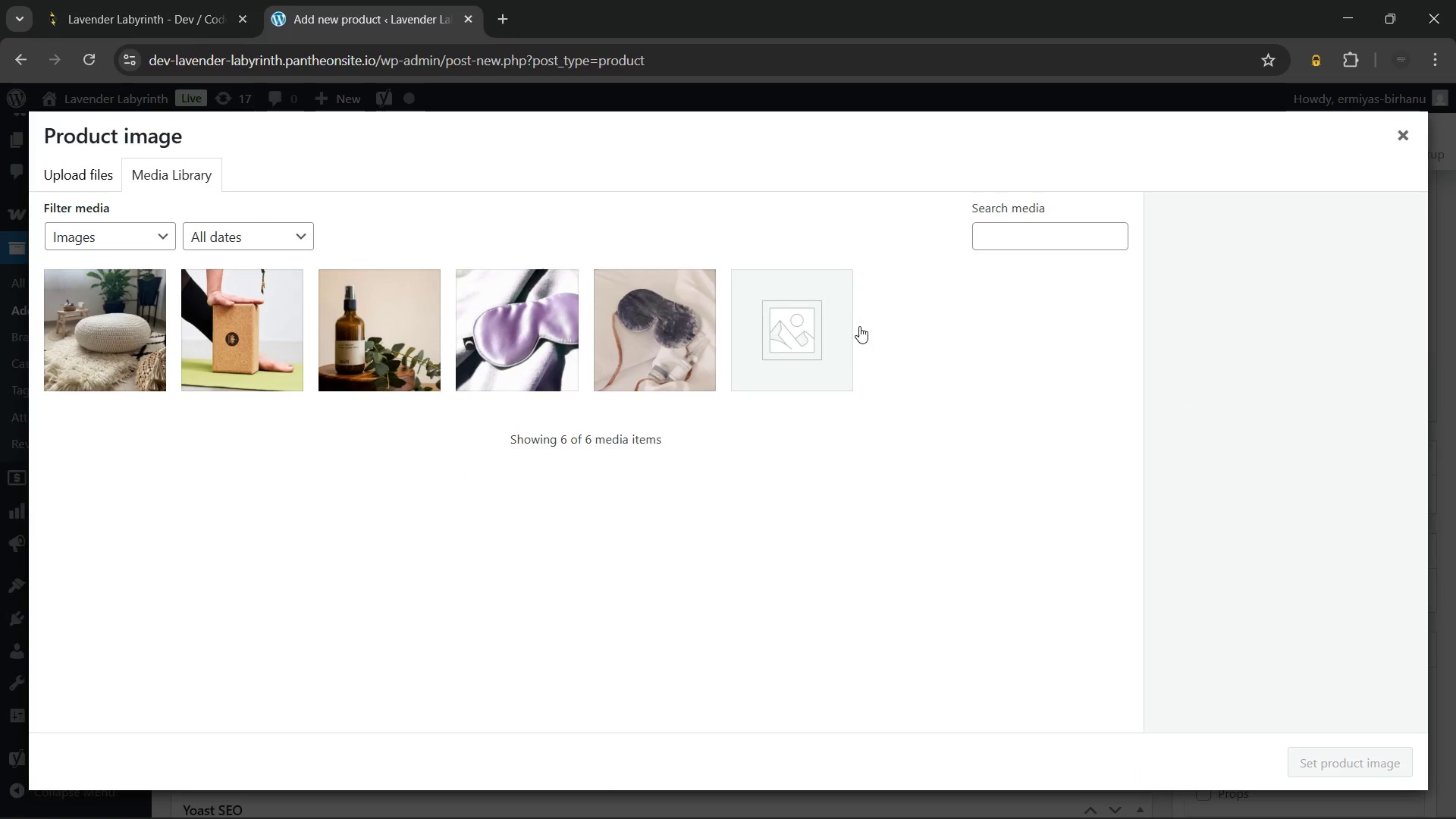 
left_click([88, 172])
 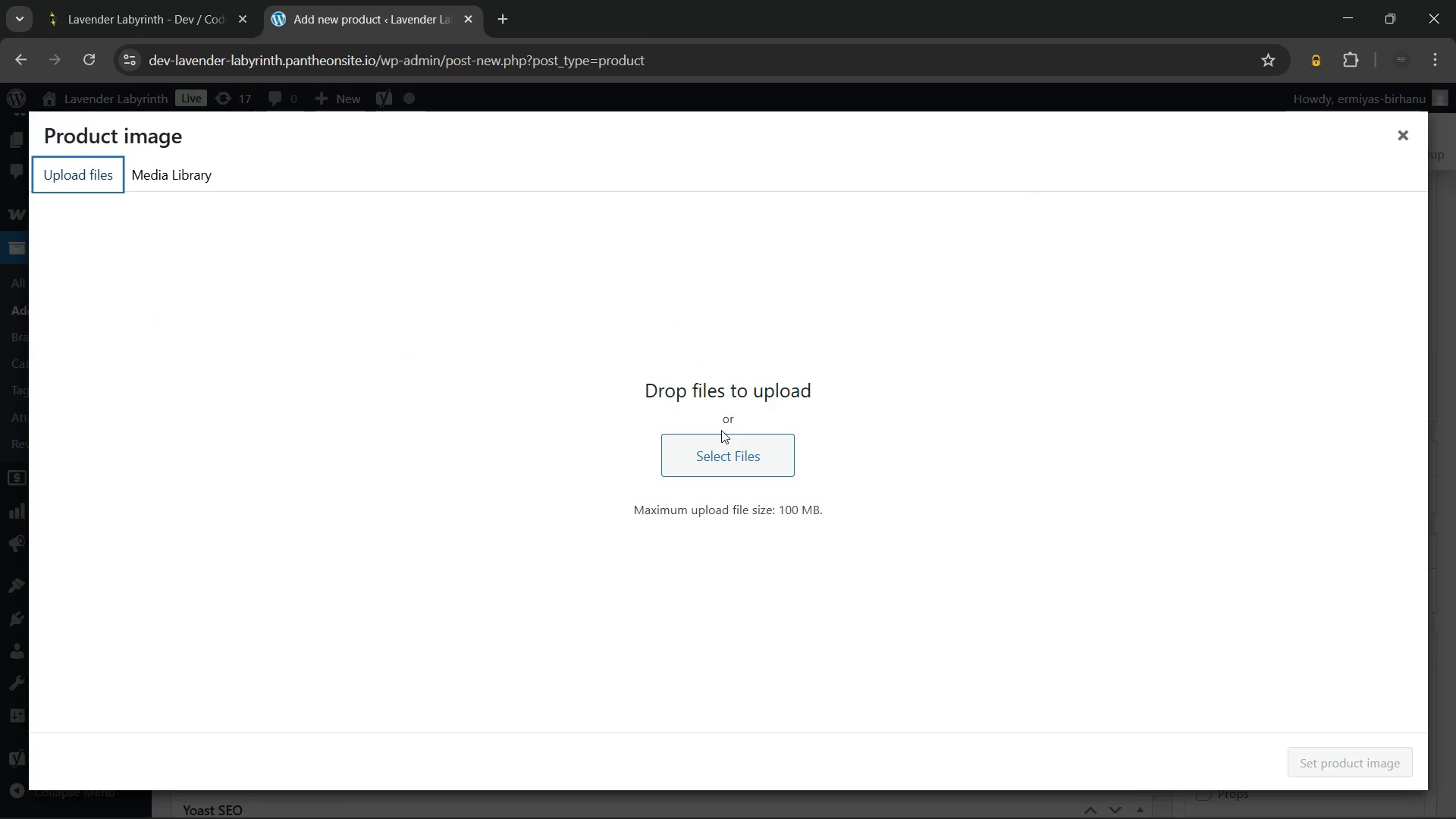 
left_click([719, 451])
 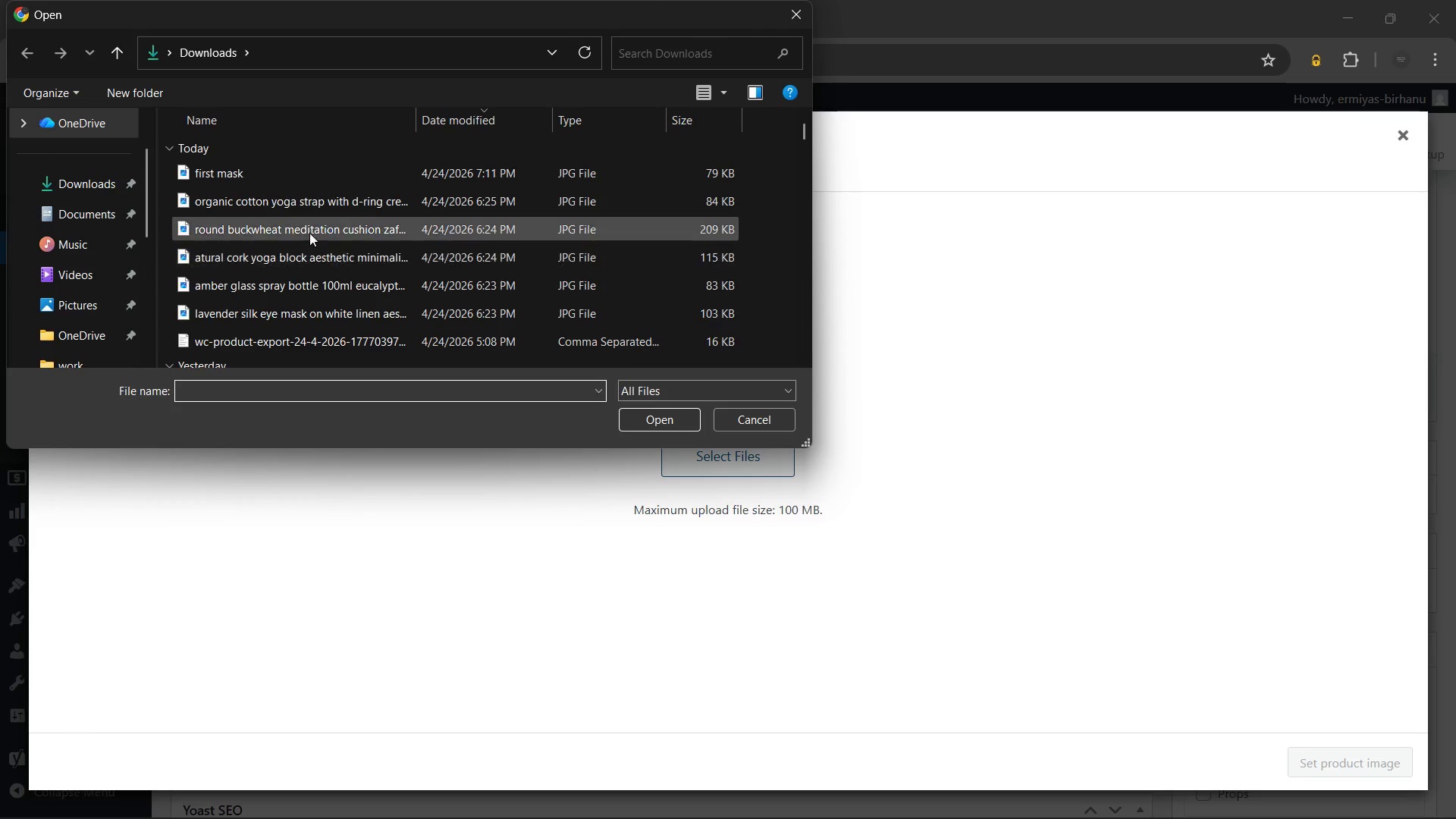 
left_click([319, 194])
 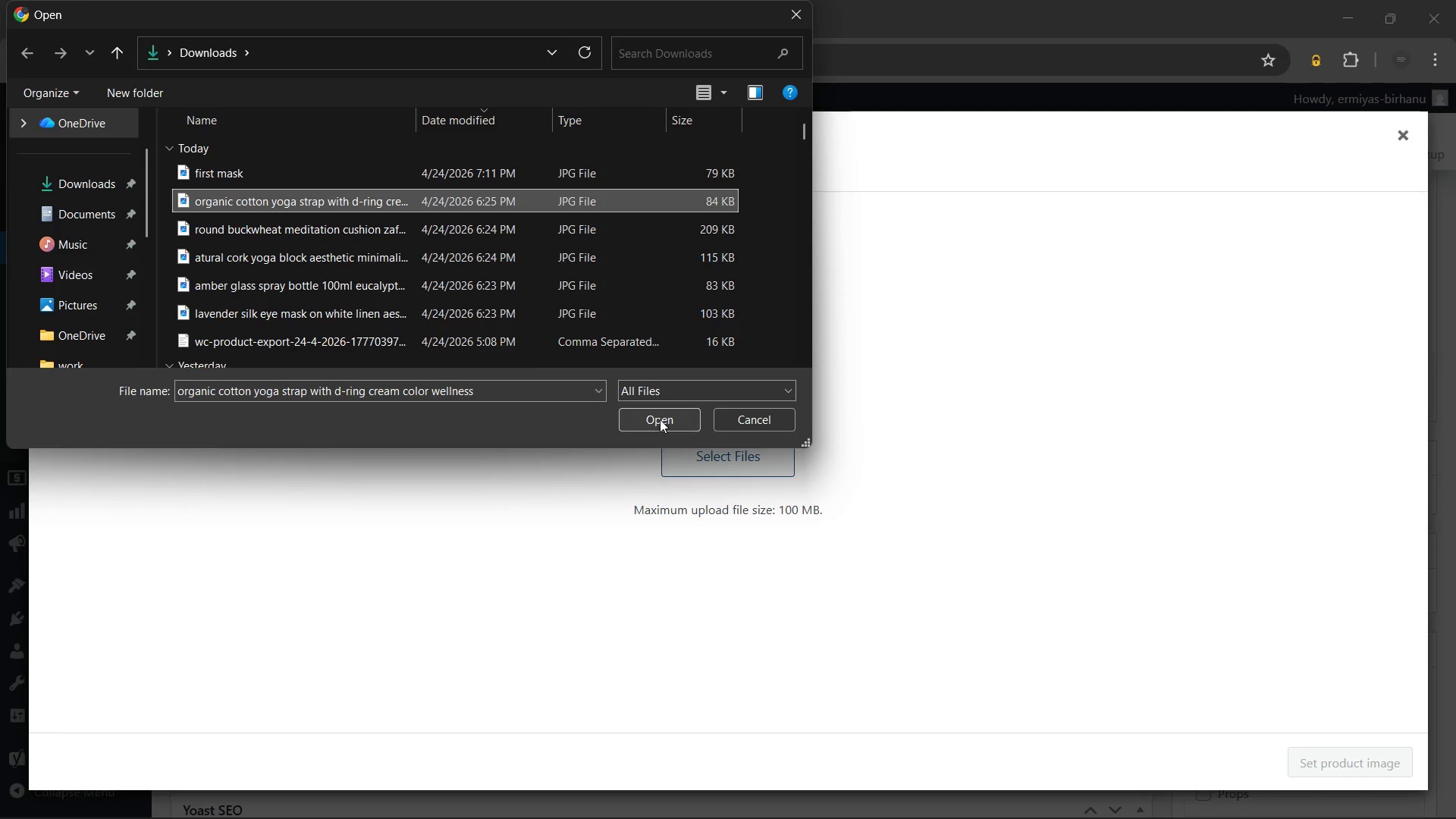 
left_click([659, 417])
 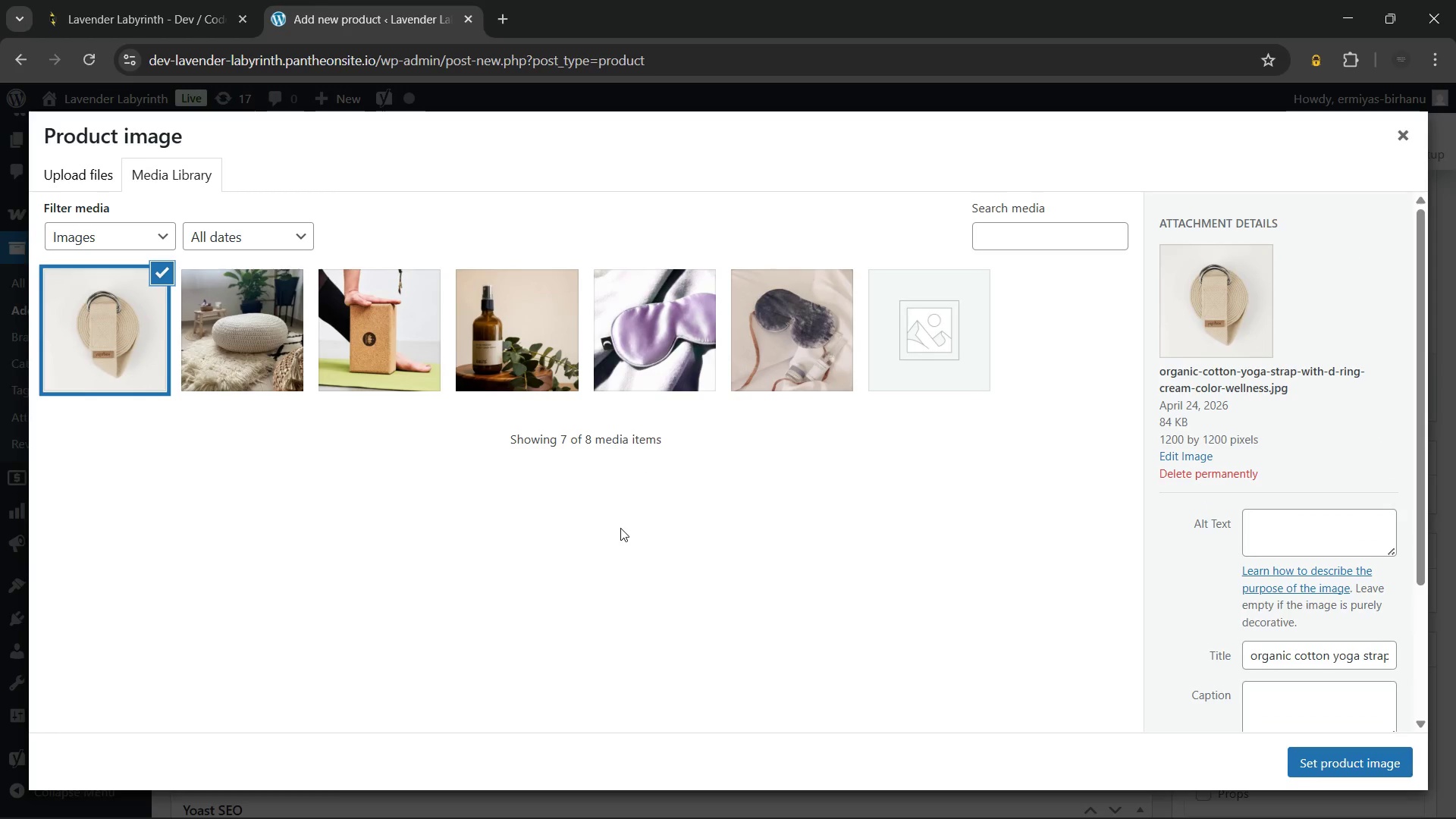 
wait(8.61)
 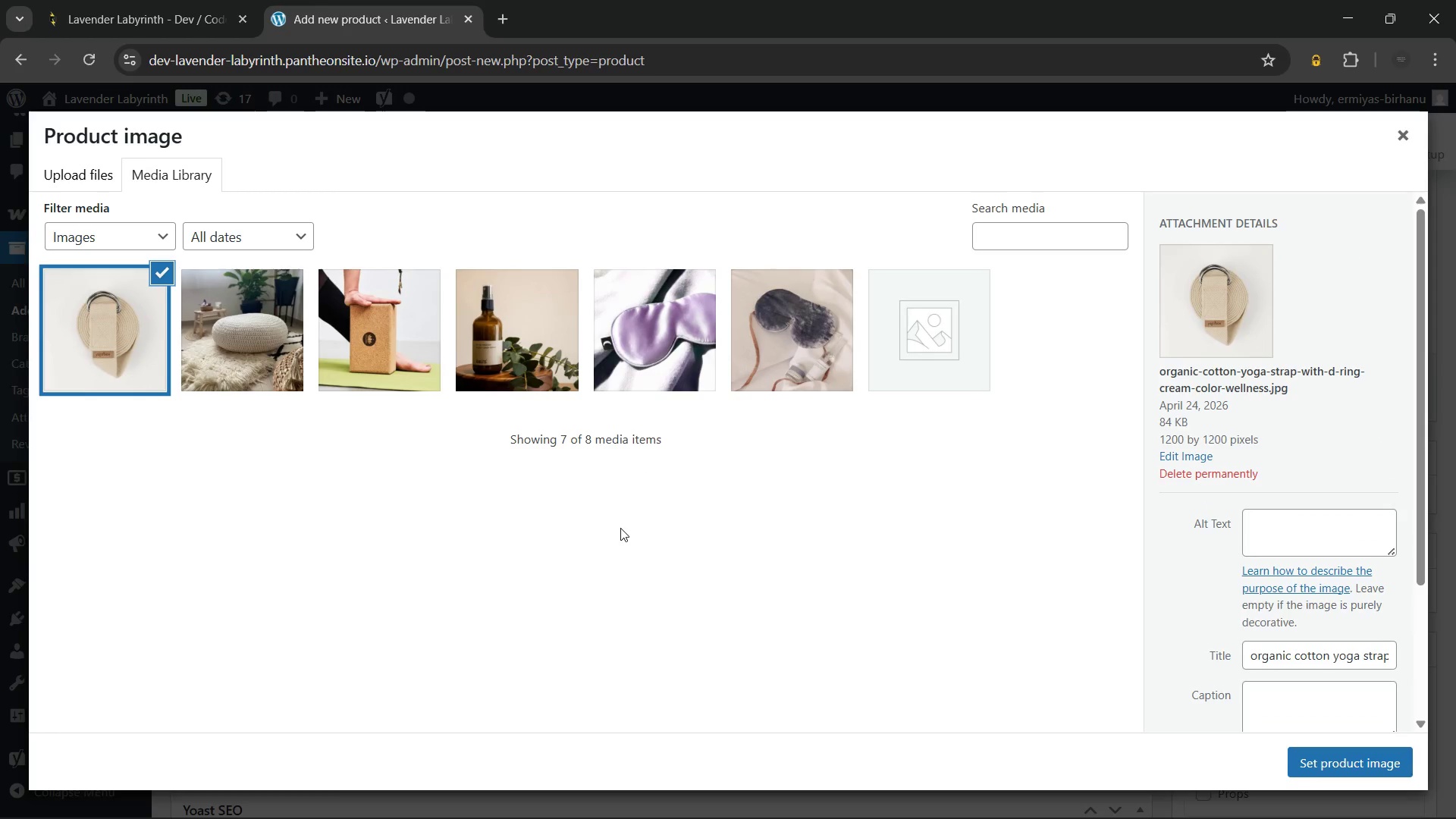 
left_click([1272, 522])
 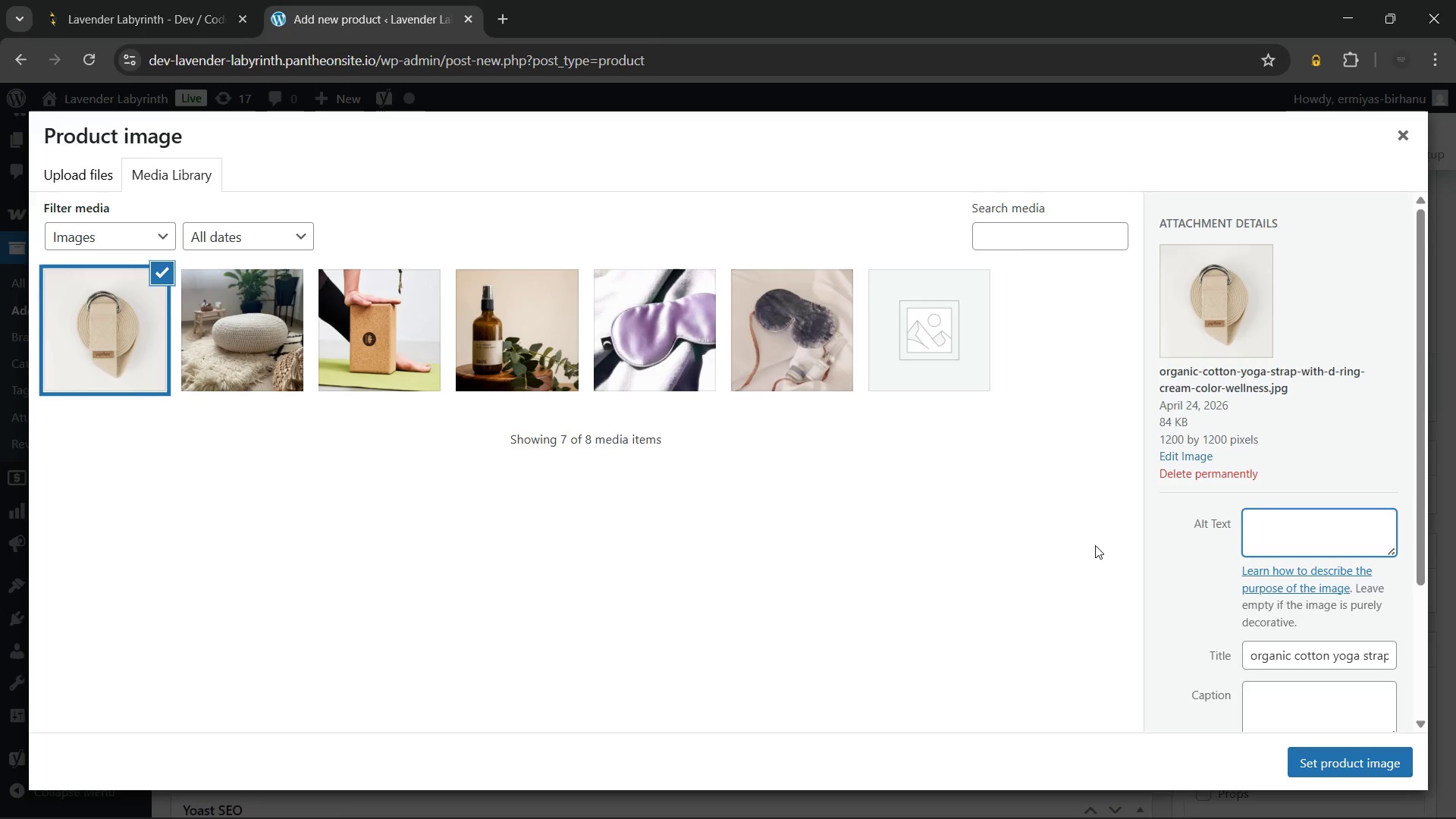 
wait(25.86)
 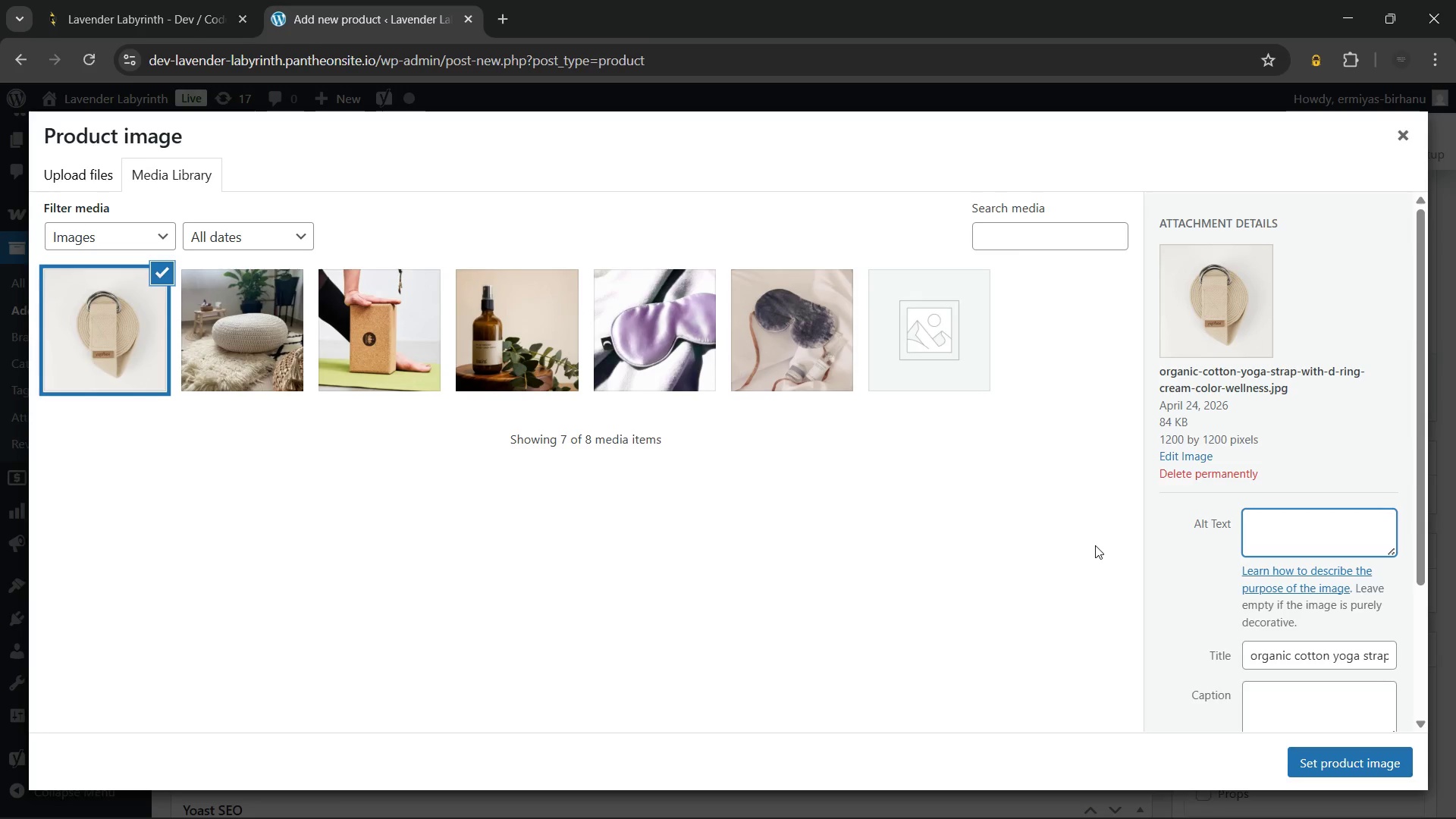 
type(Lavender labt)
key(Backspace)
type(yrinth - )
 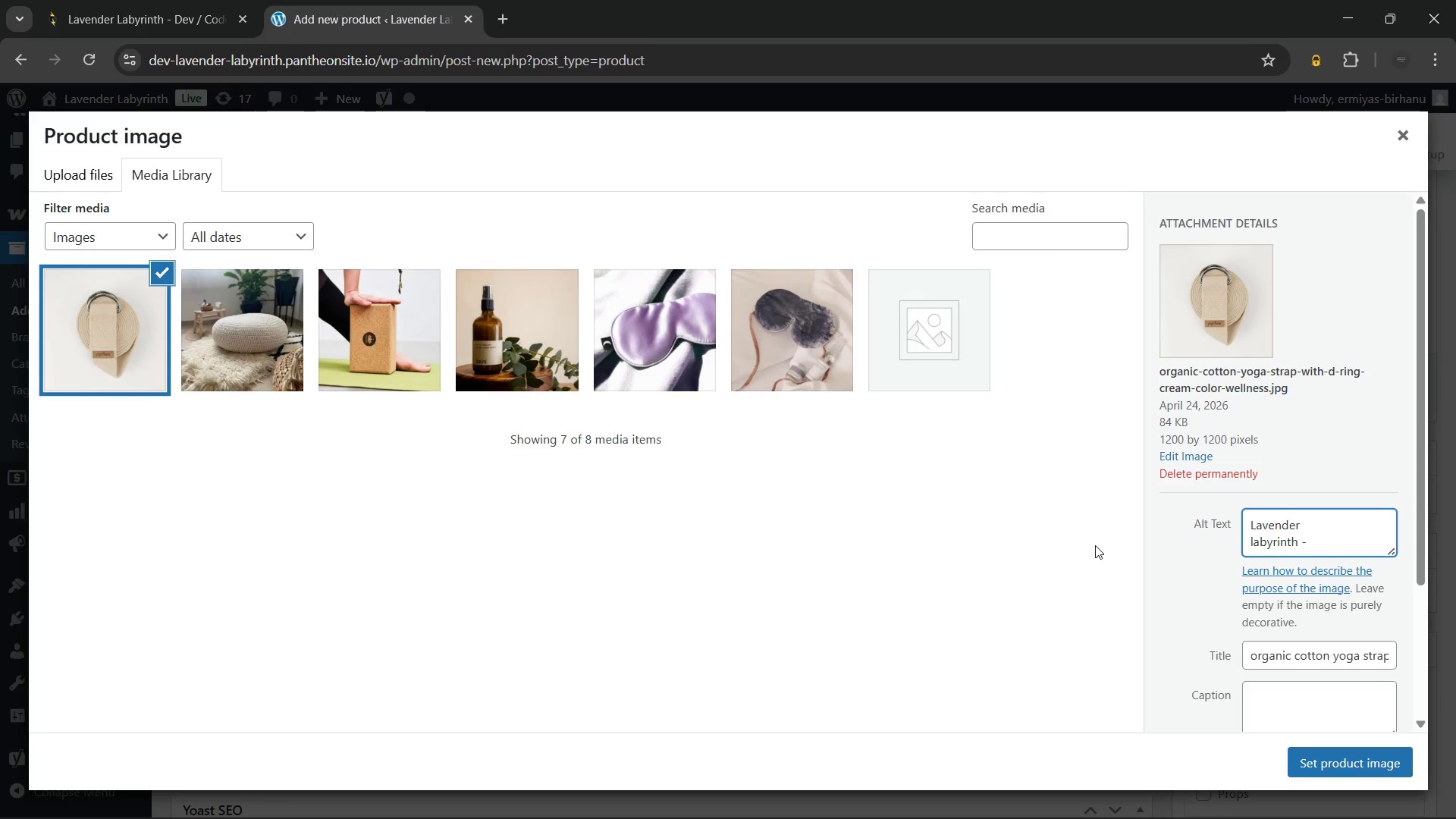 
hold_key(key=Enter, duration=0.34)
 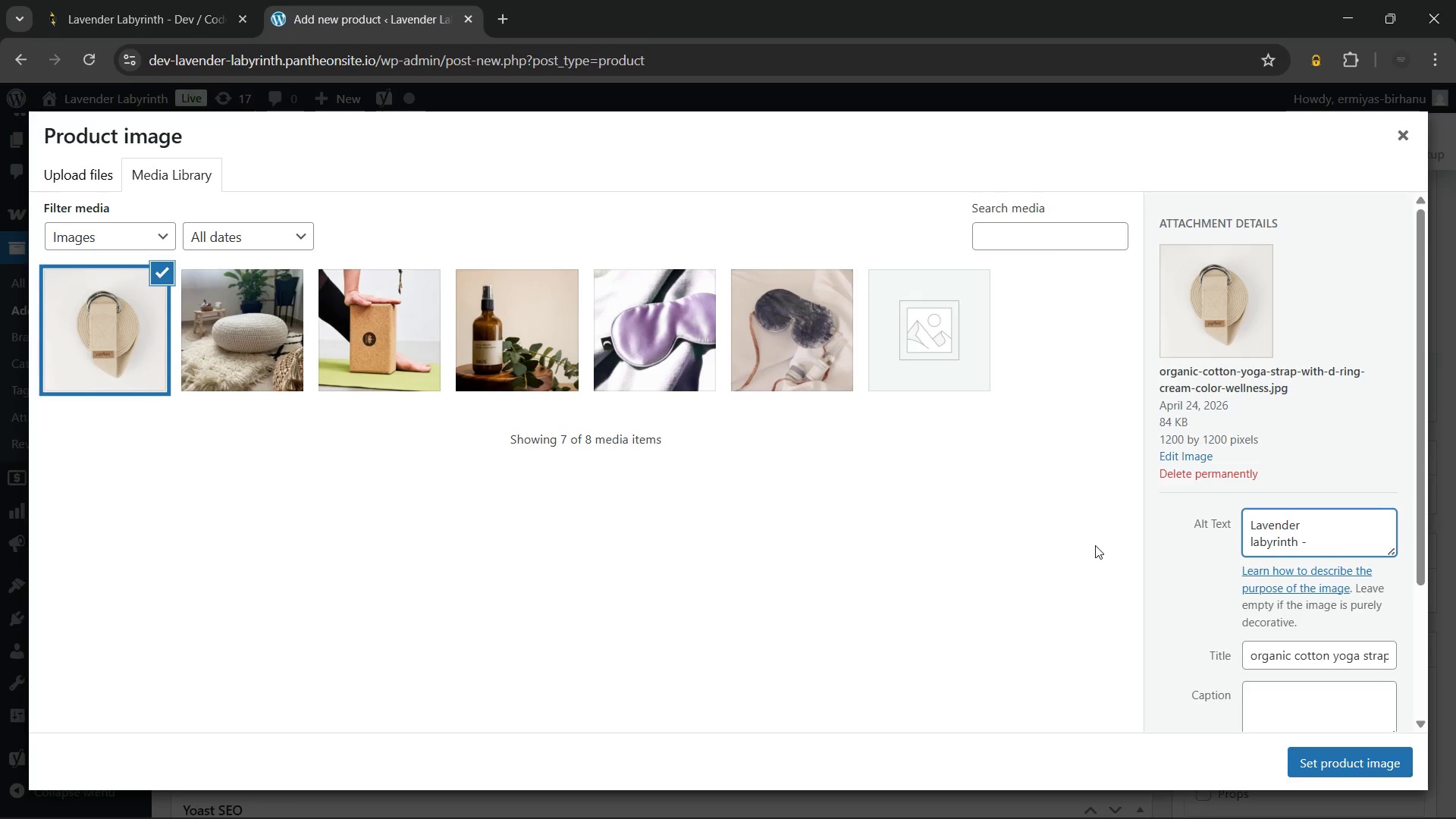 
wait(5.72)
 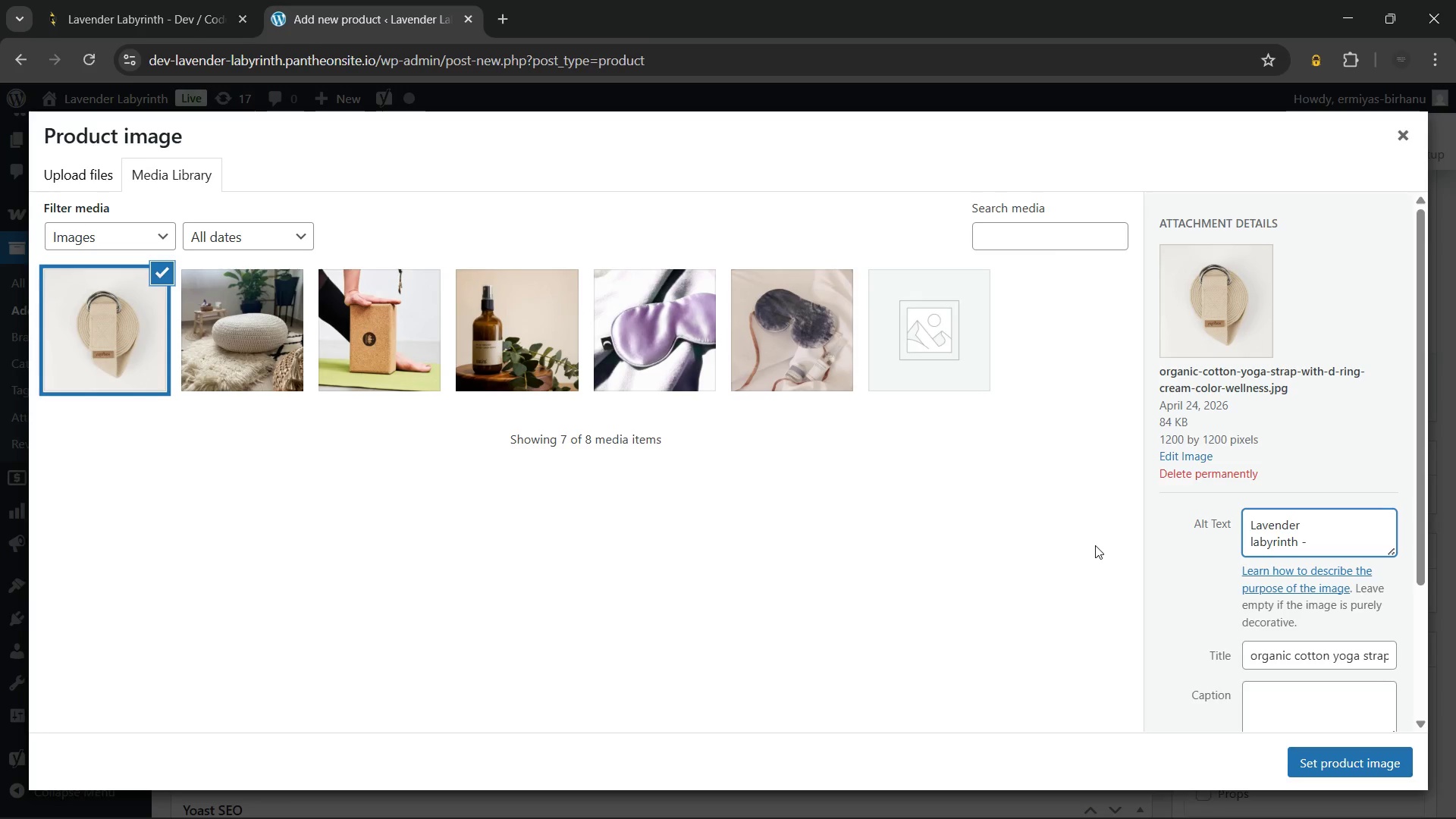 
left_click([1253, 540])
 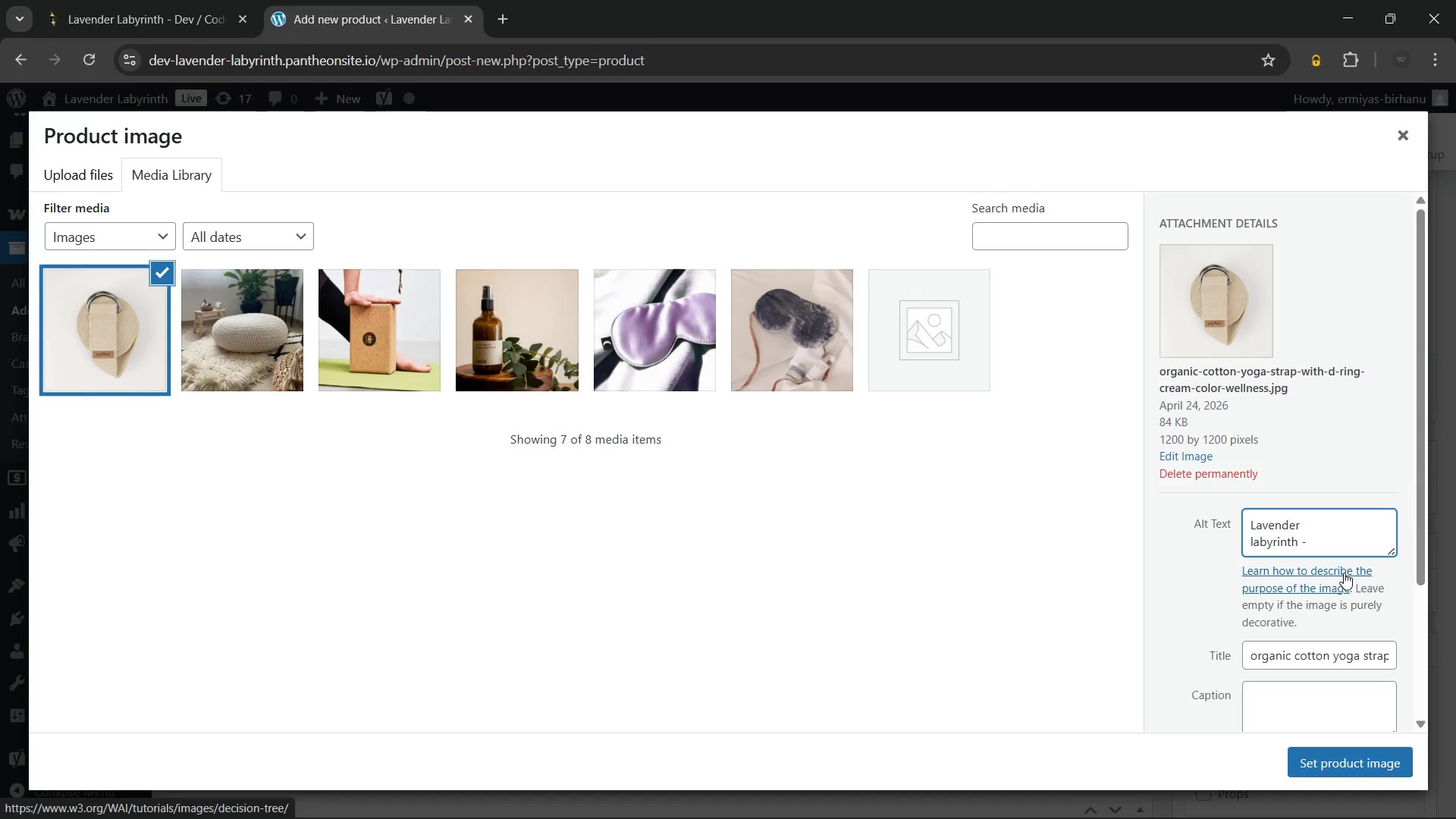 
key(Backspace)
 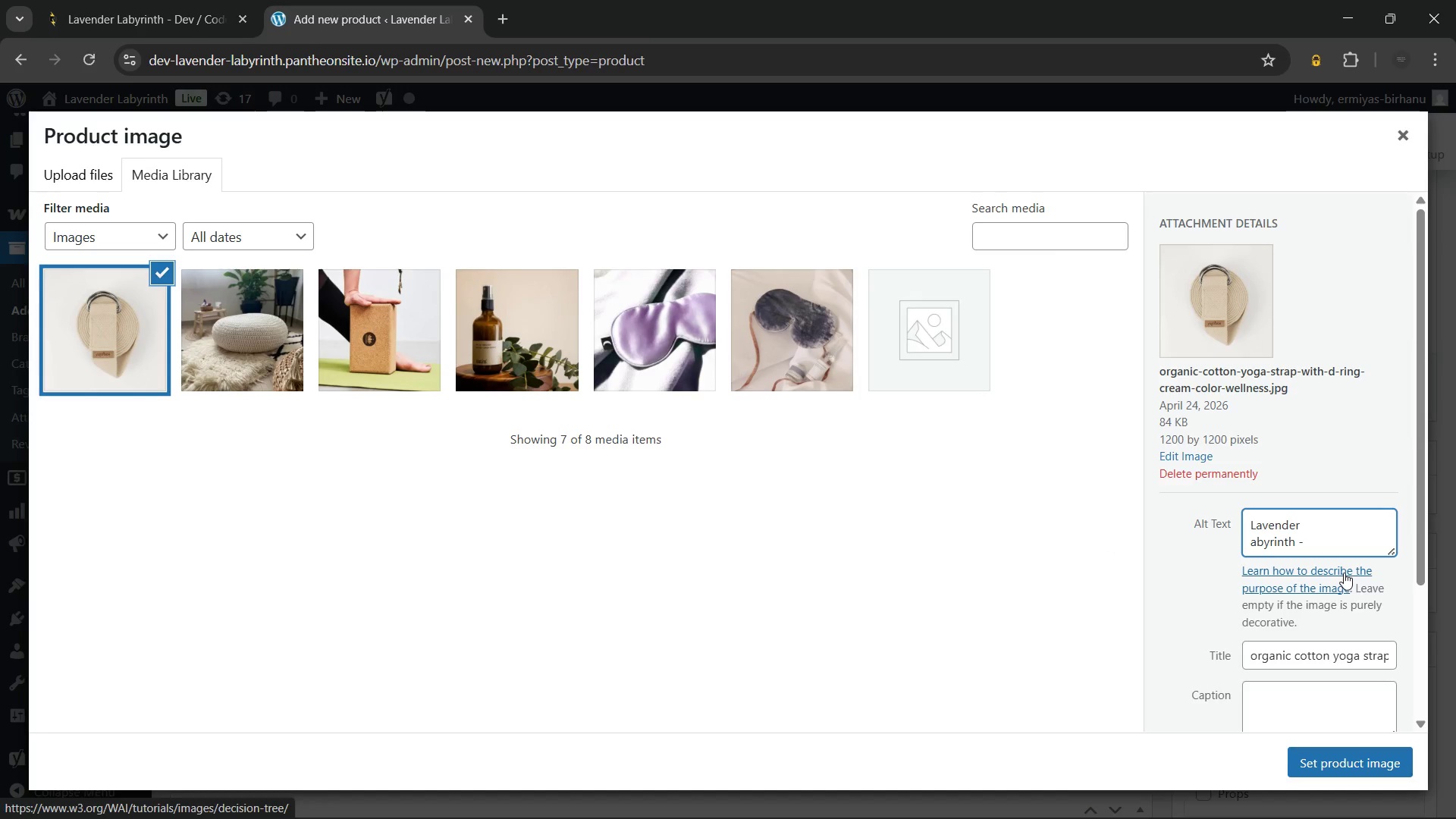 
key(Shift+L)
 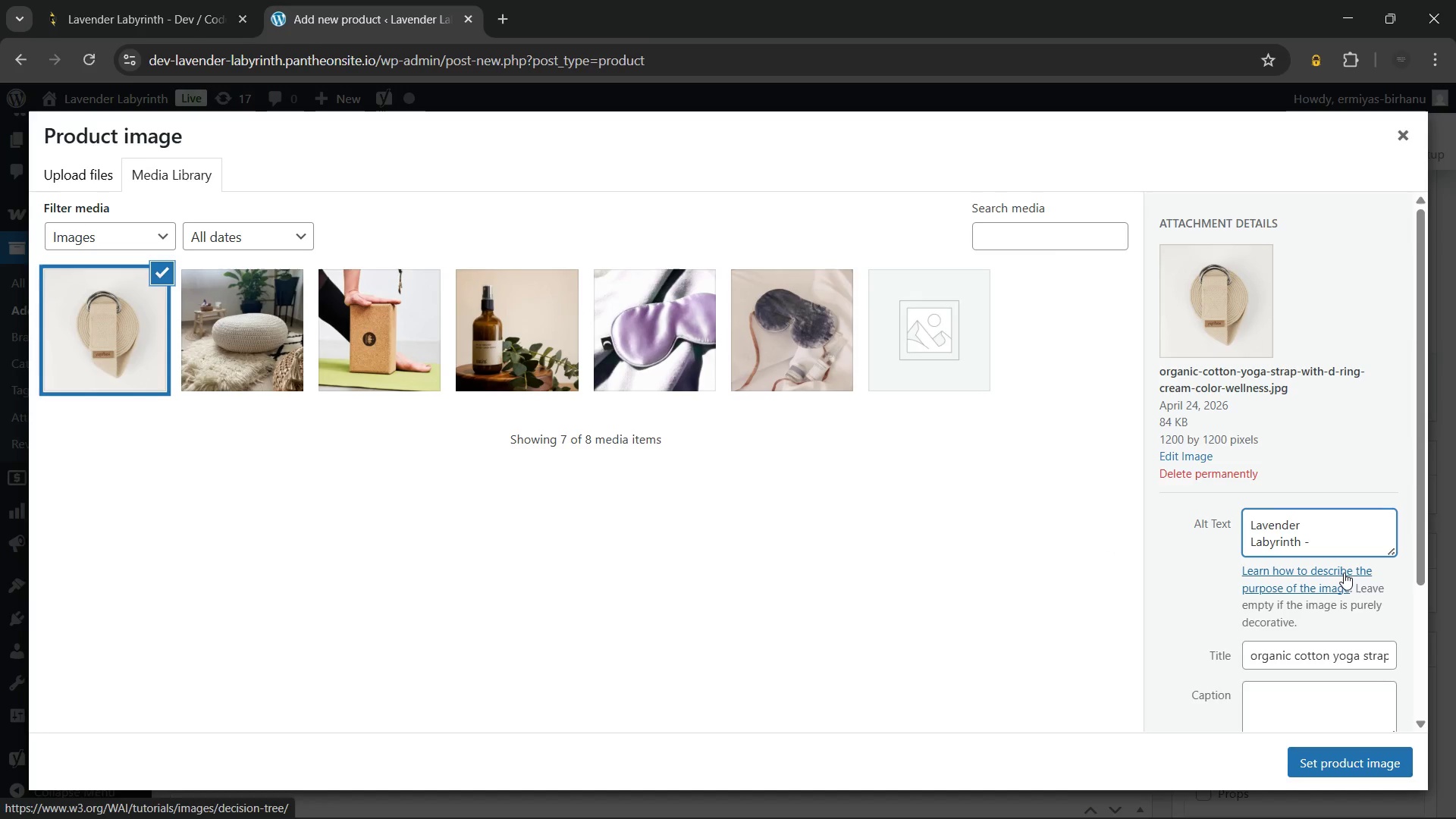 
key(ArrowLeft)
 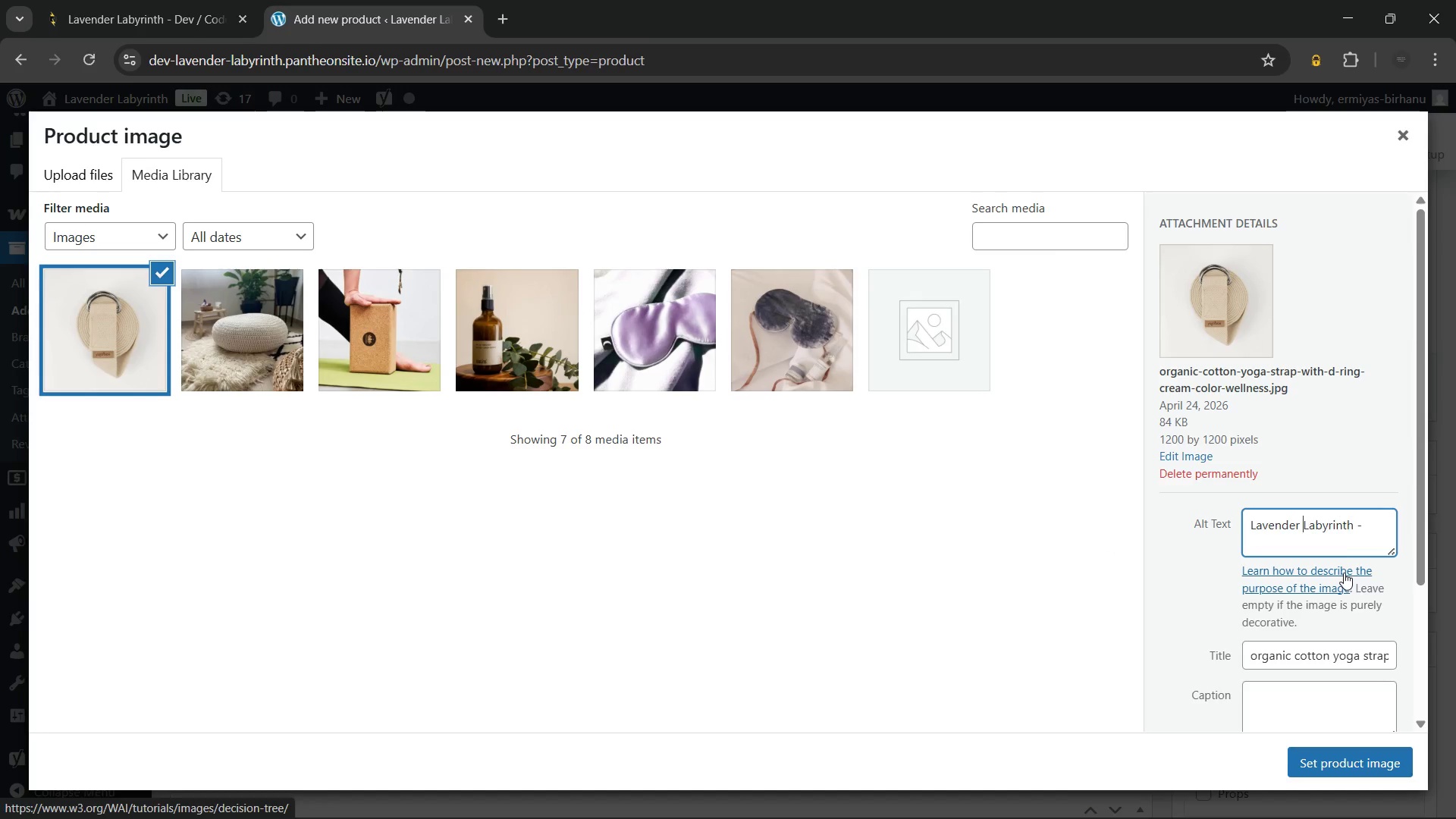 
key(Backspace)
 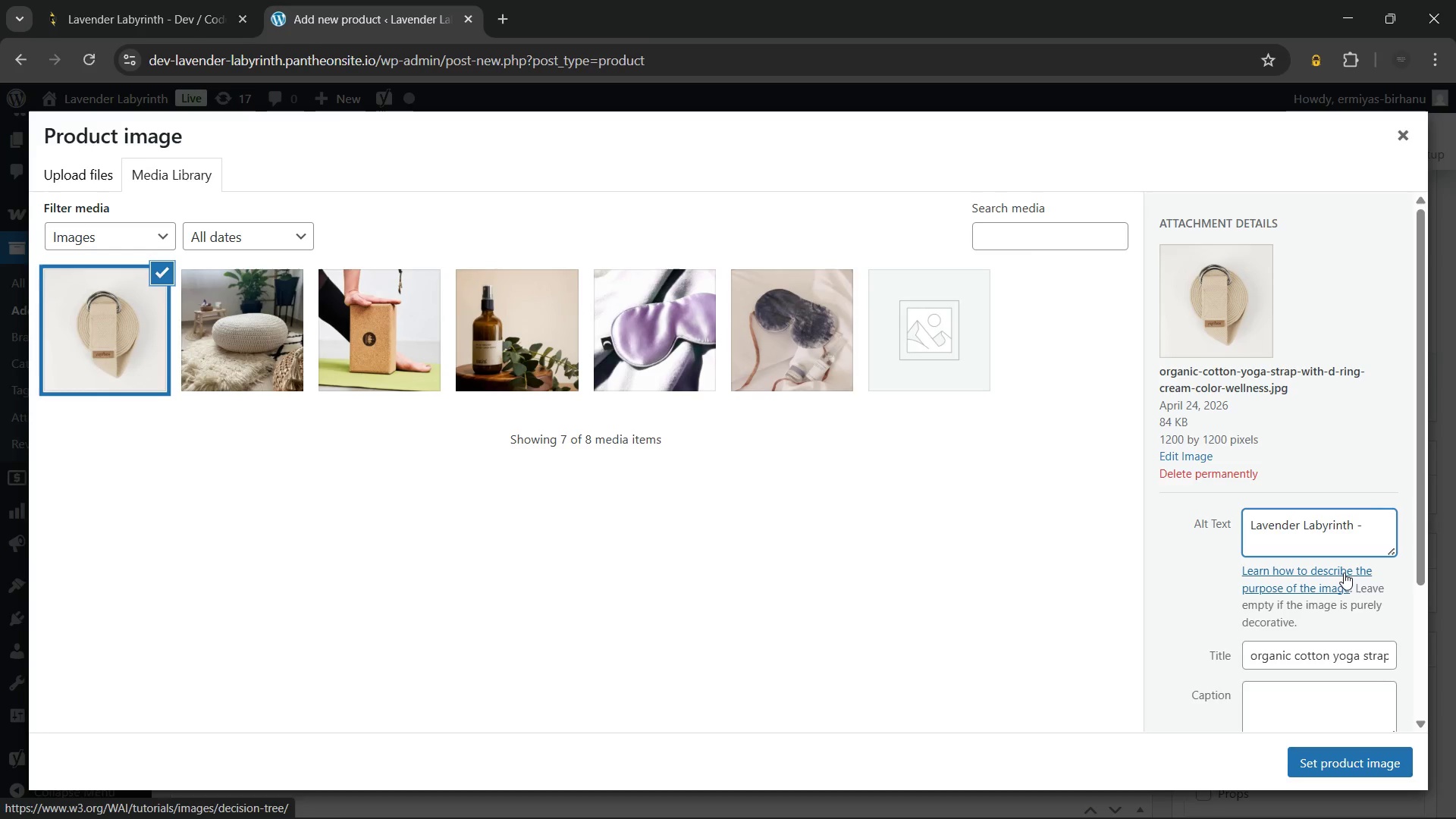 
key(Backspace)
 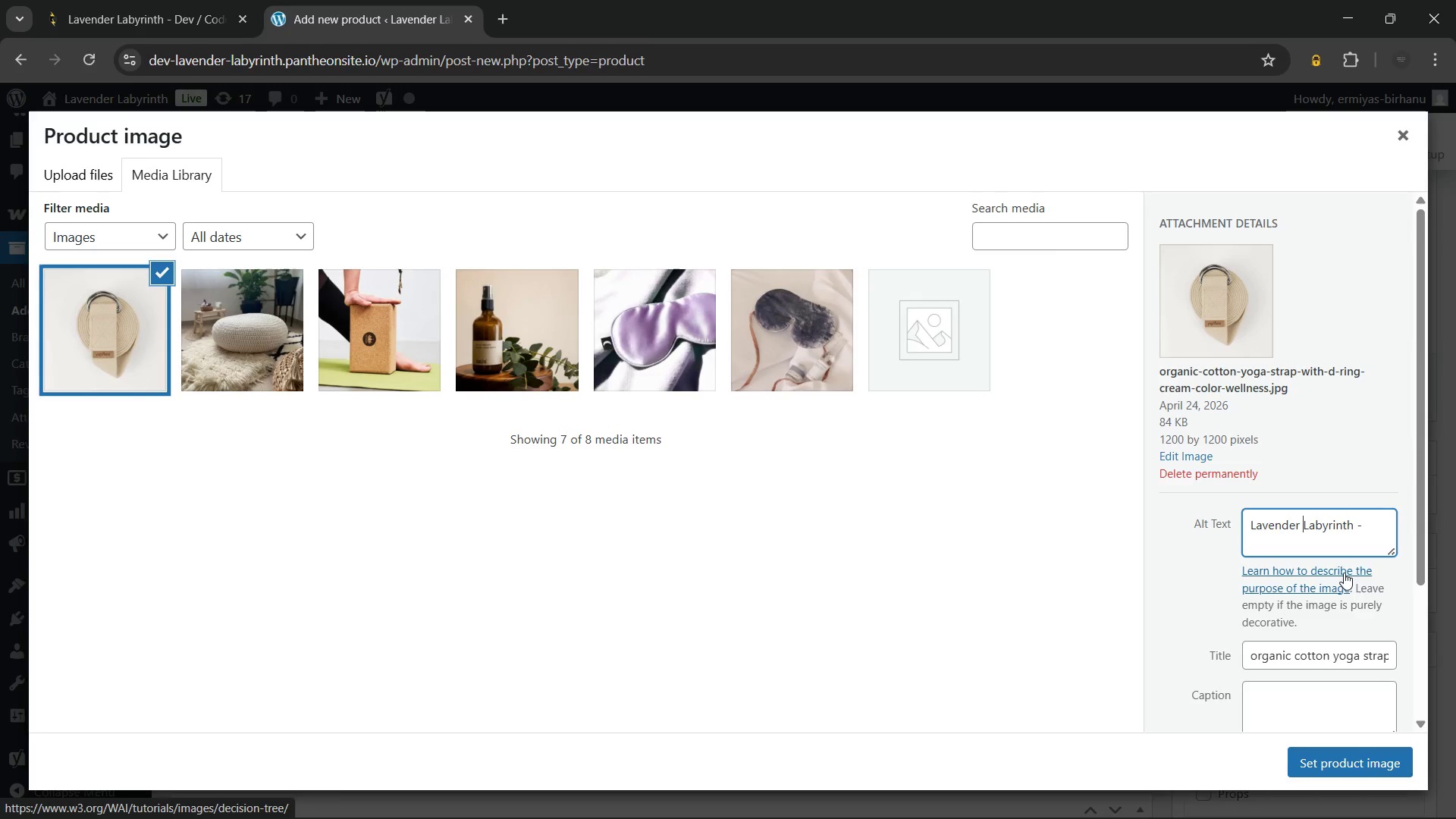 
key(Space)
 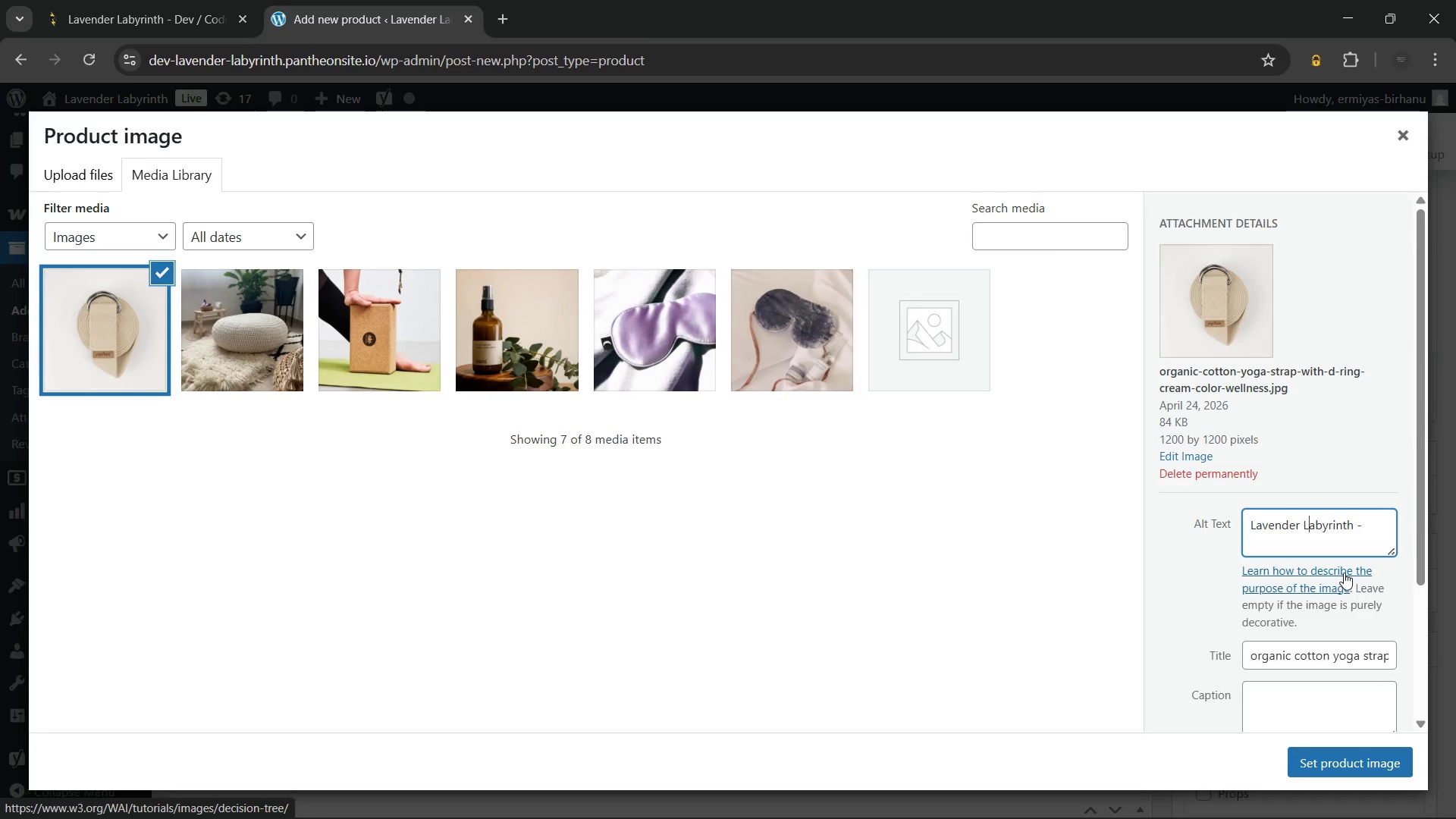 
hold_key(key=ArrowRight, duration=0.75)
 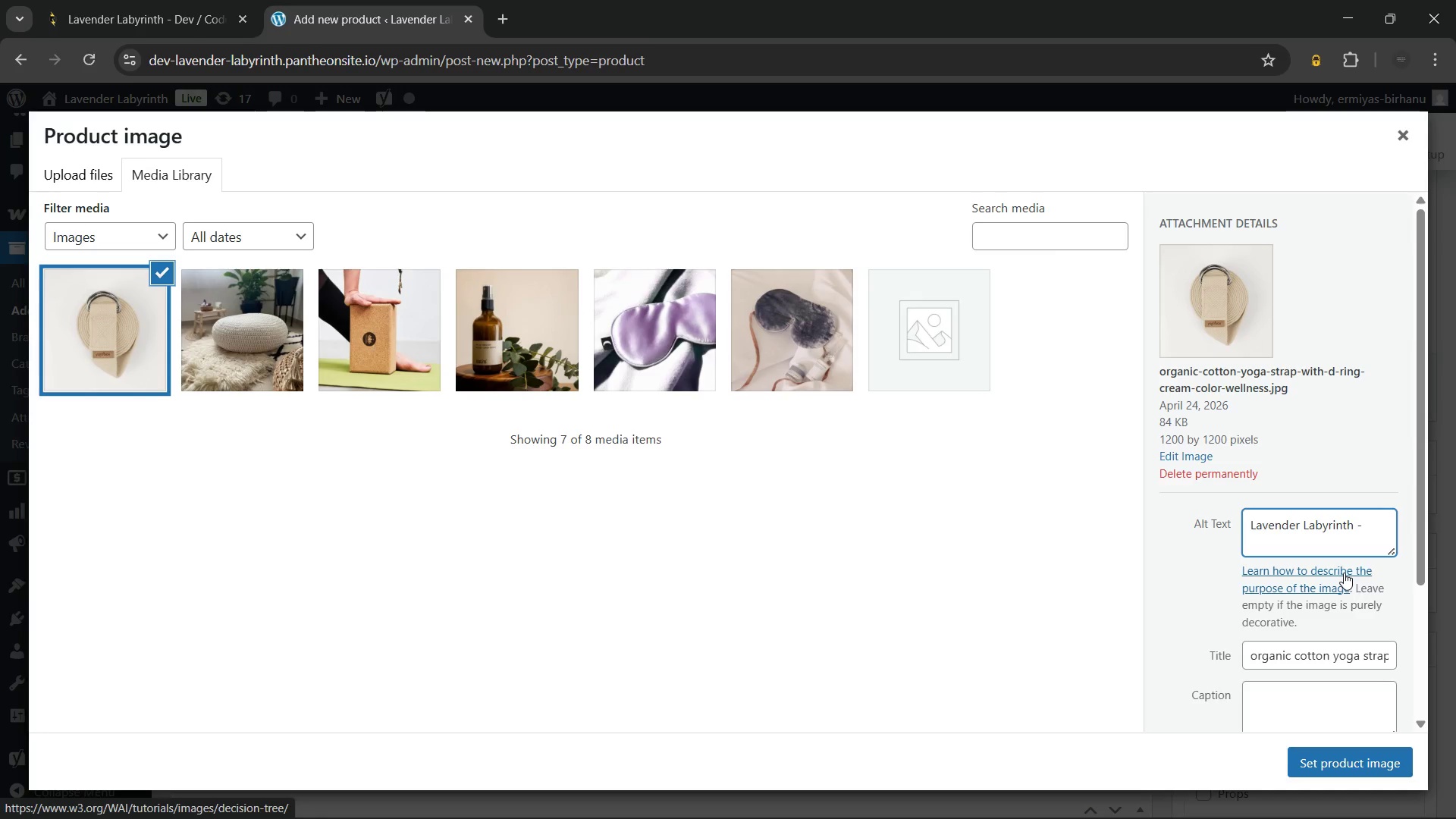 
key(ArrowRight)
 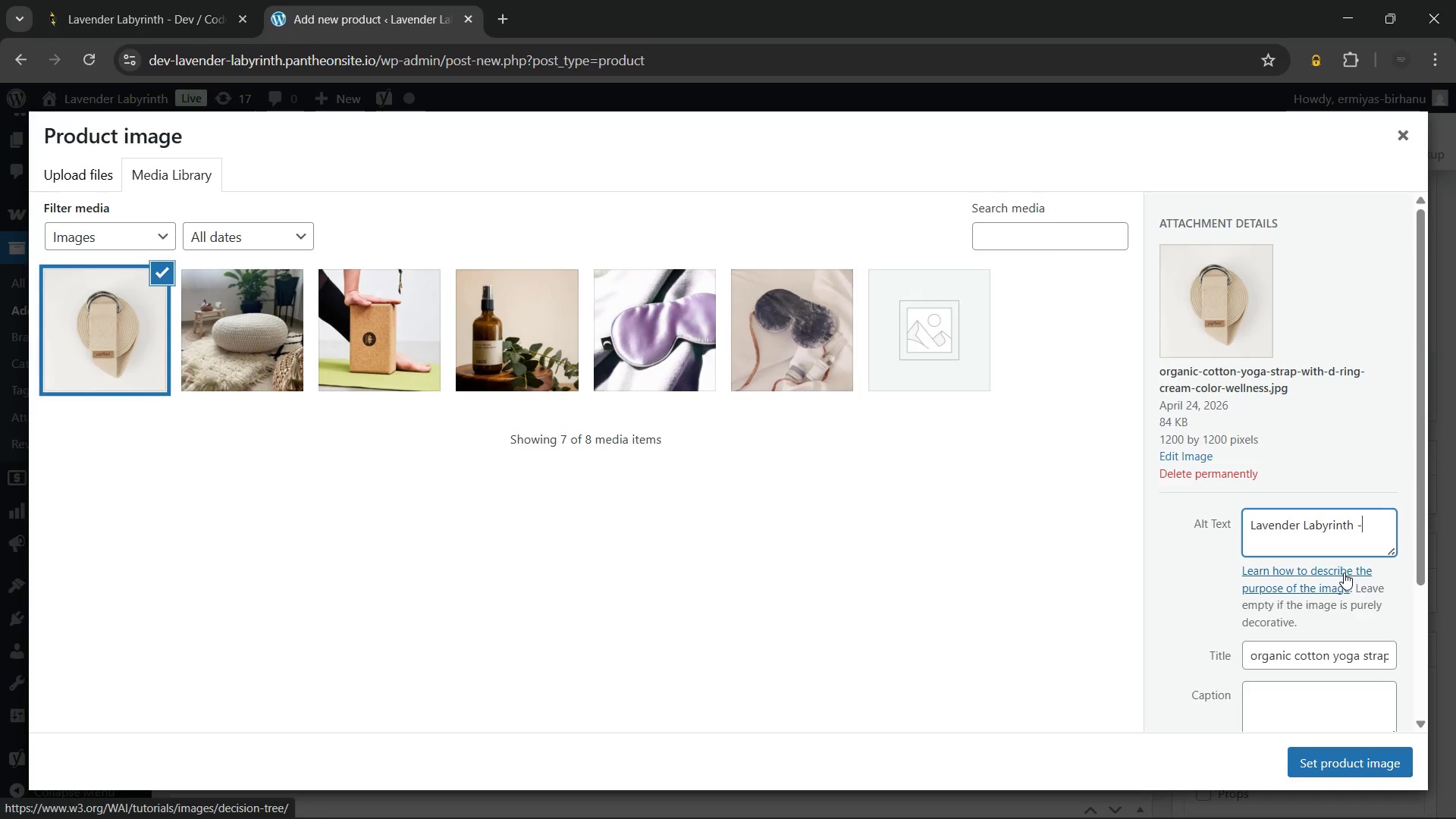 
key(ArrowRight)
 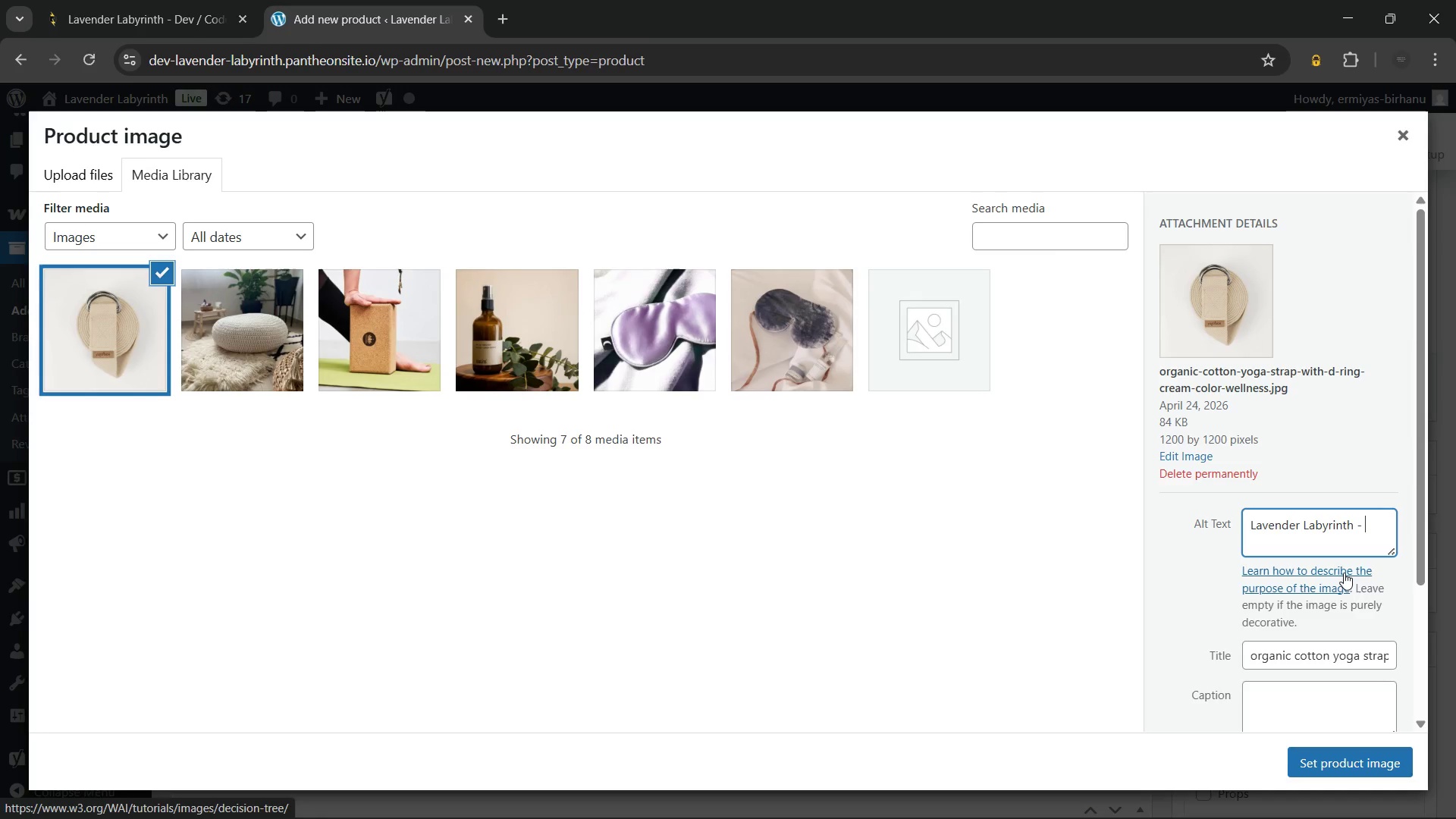 
key(ArrowRight)
 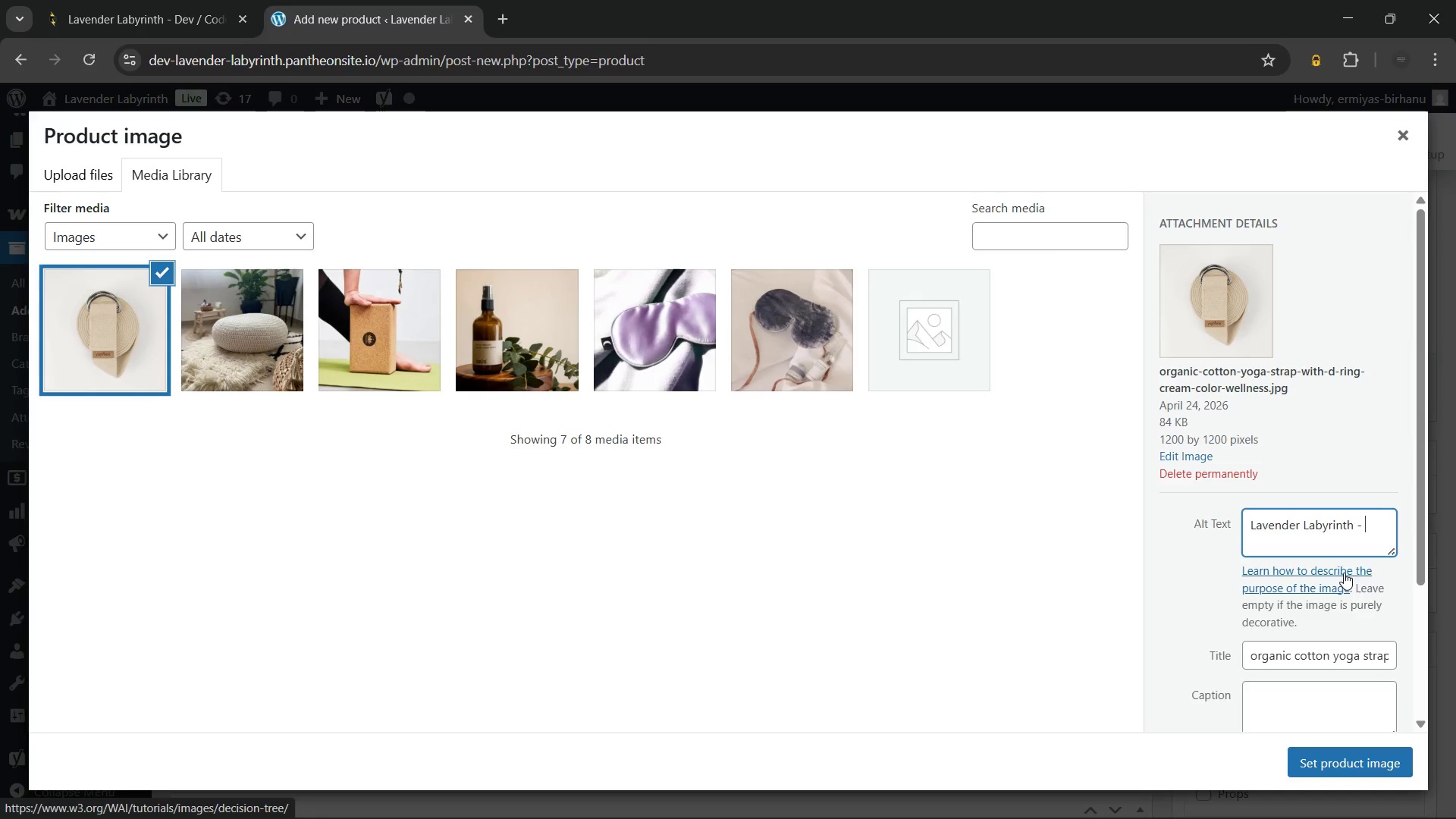 
key(ArrowRight)
 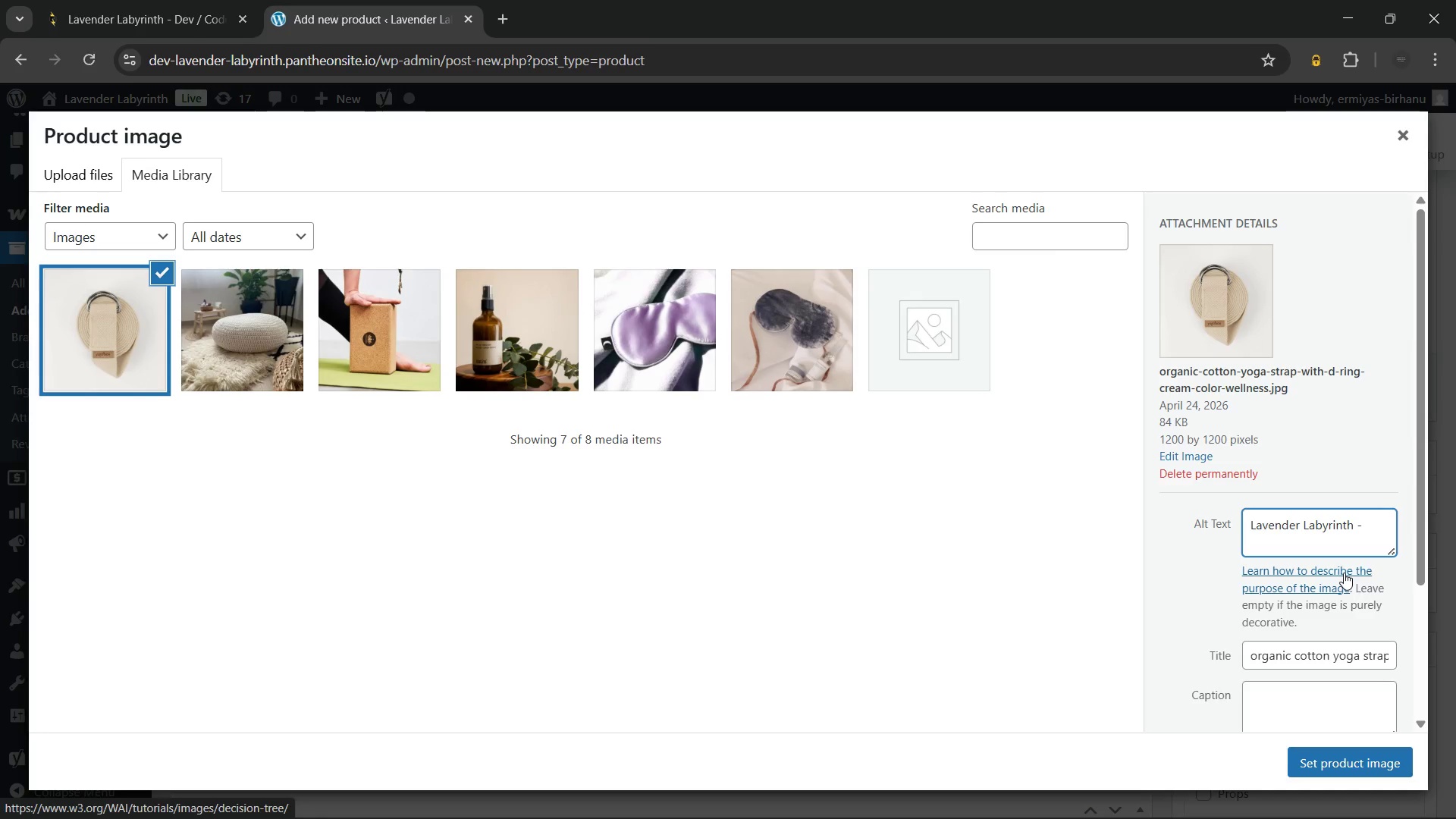 
type(Organic)
 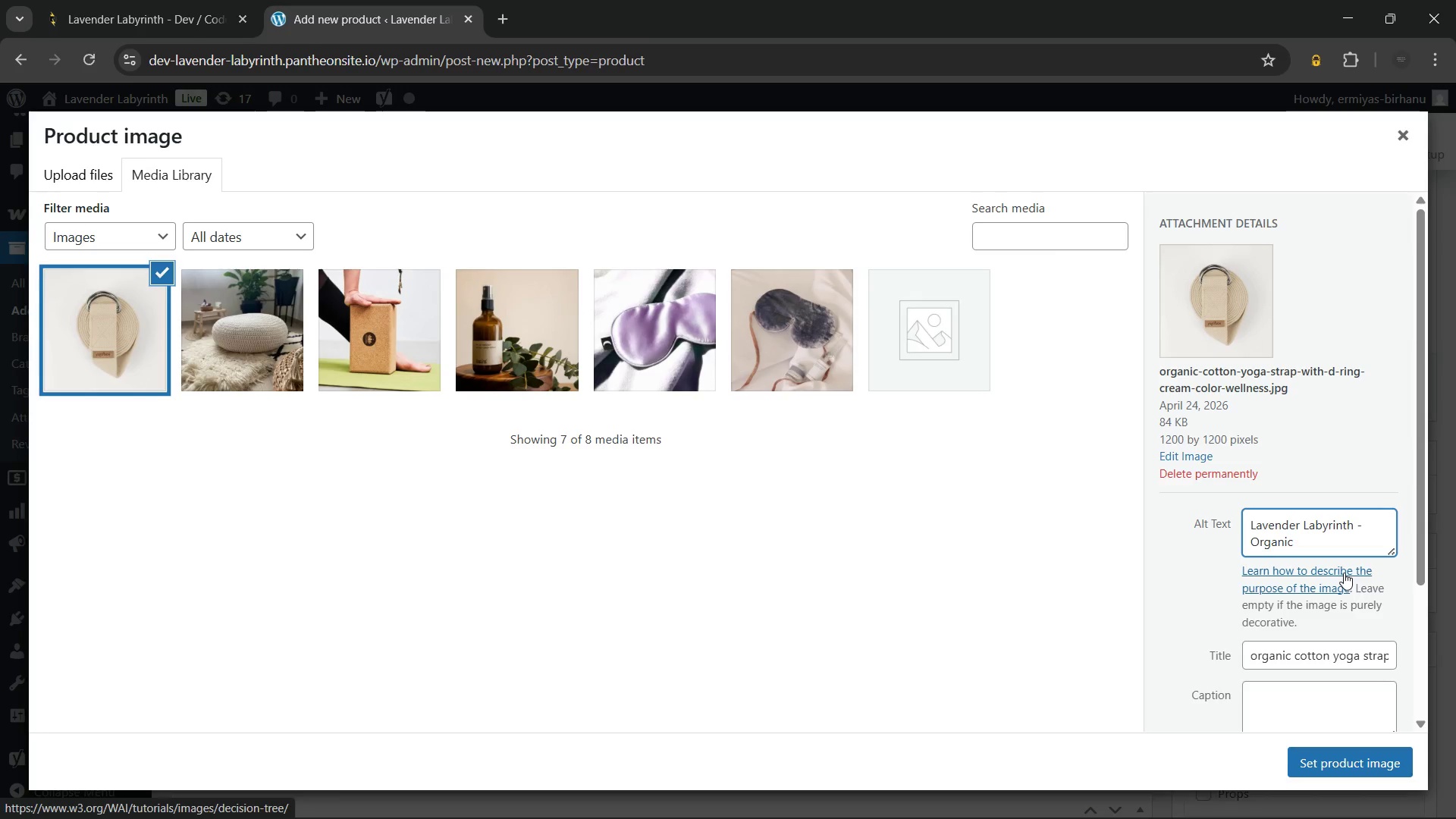 
type( Cotton Stretching Strap)
 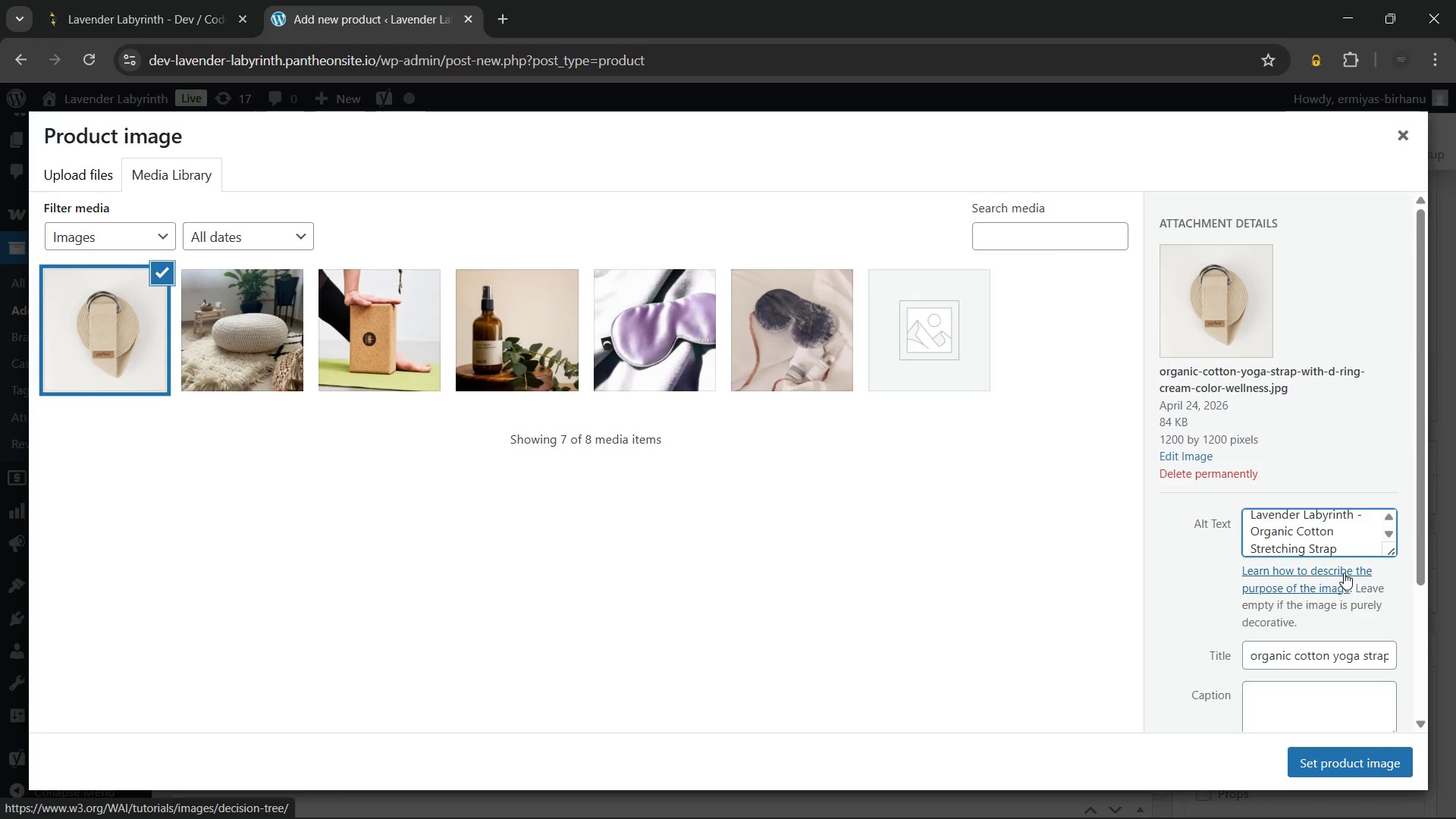 
type( - Sustainable)
 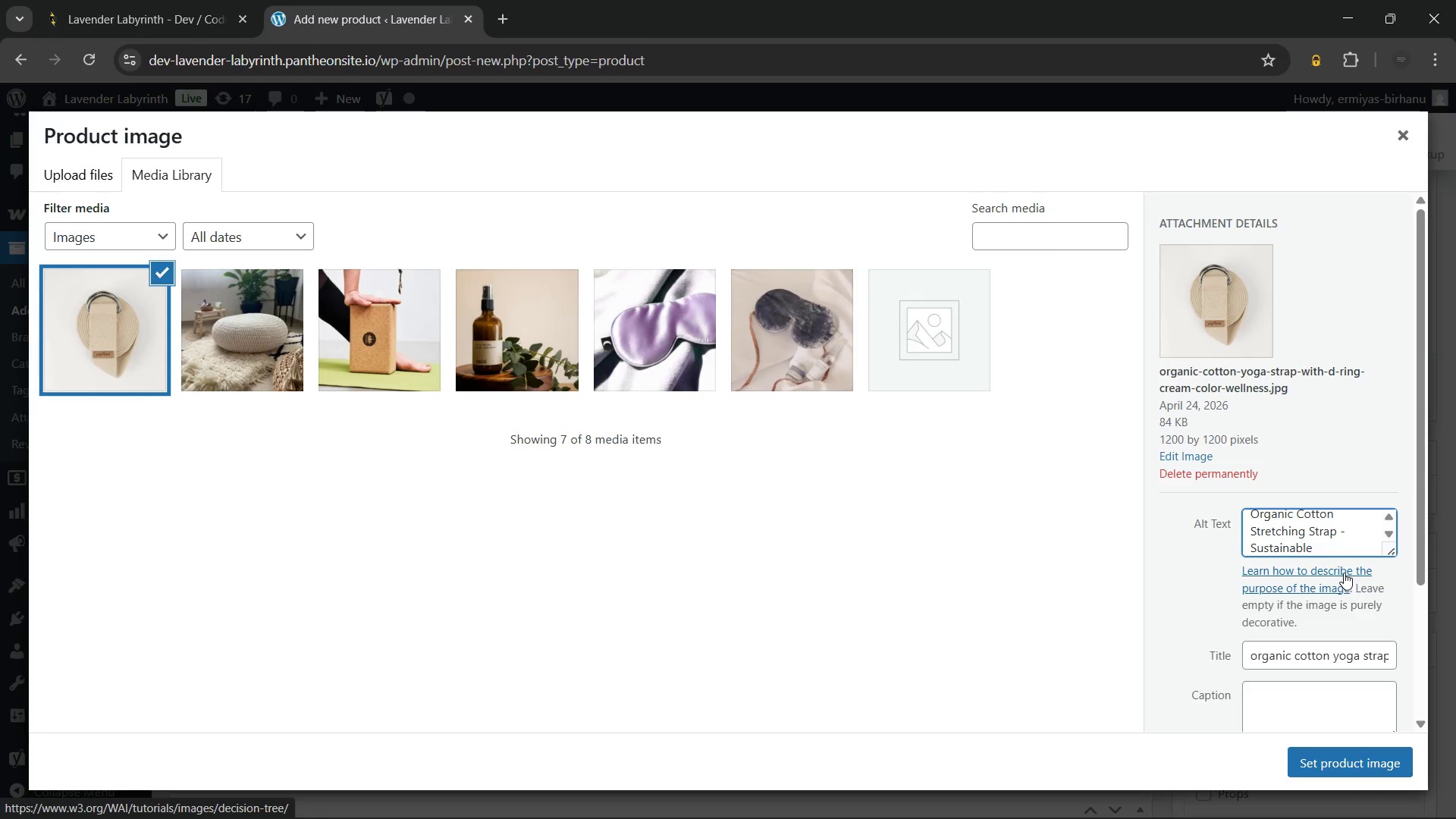 
wait(5.06)
 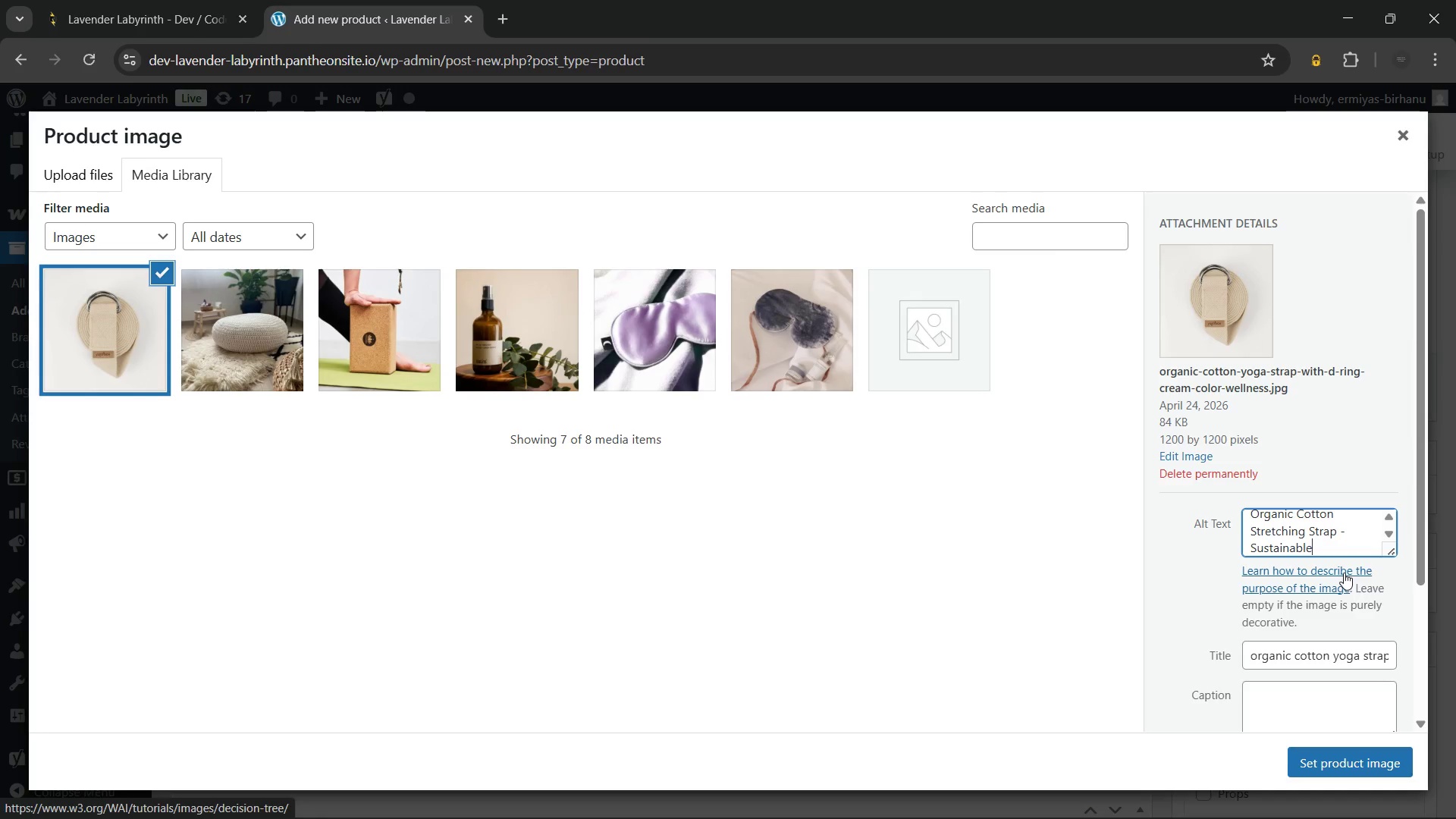 
type( Meditation gea)
key(Backspace)
key(Backspace)
key(Backspace)
type(Gear)
 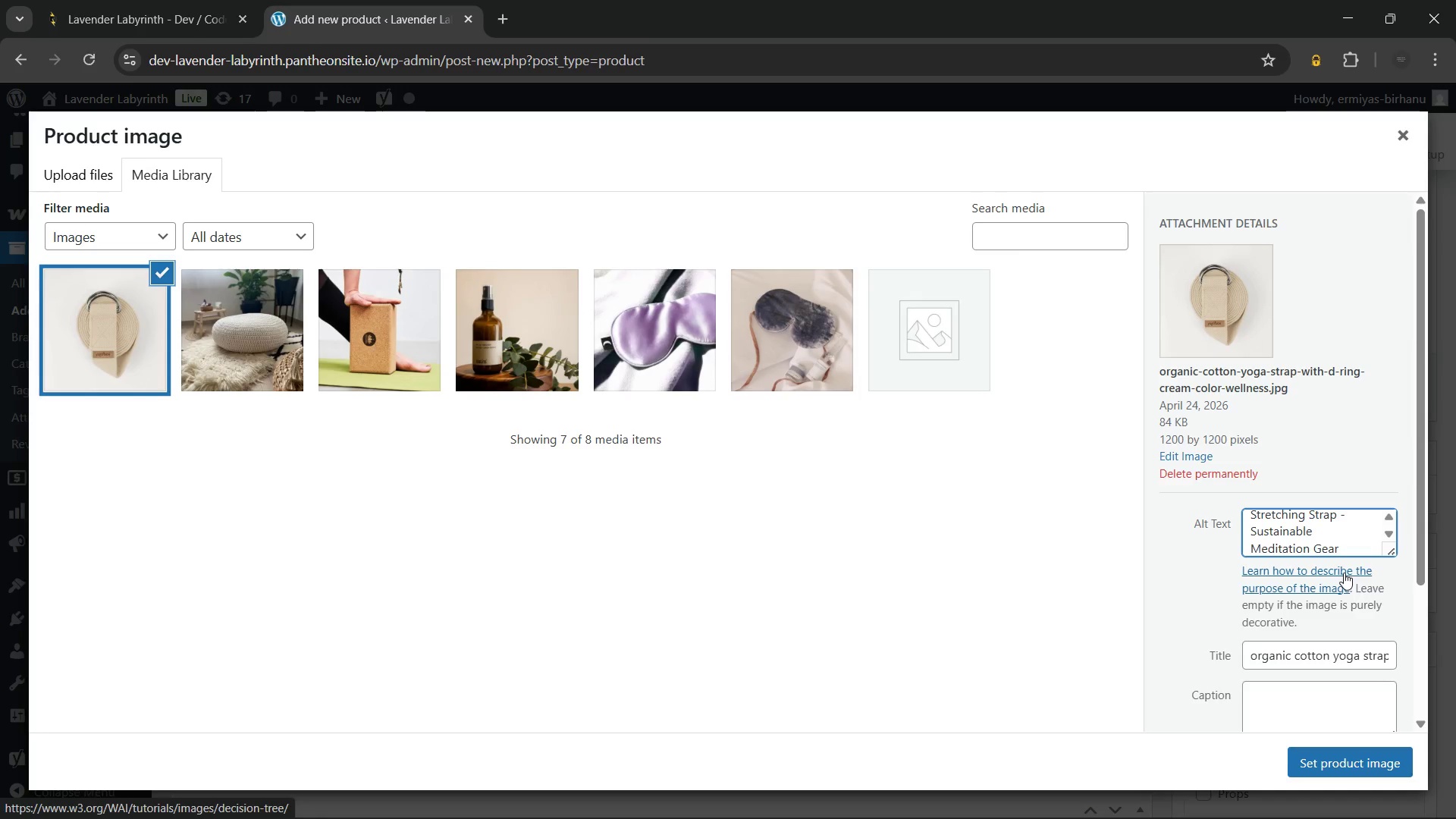 
type( Wellness Accessory)
 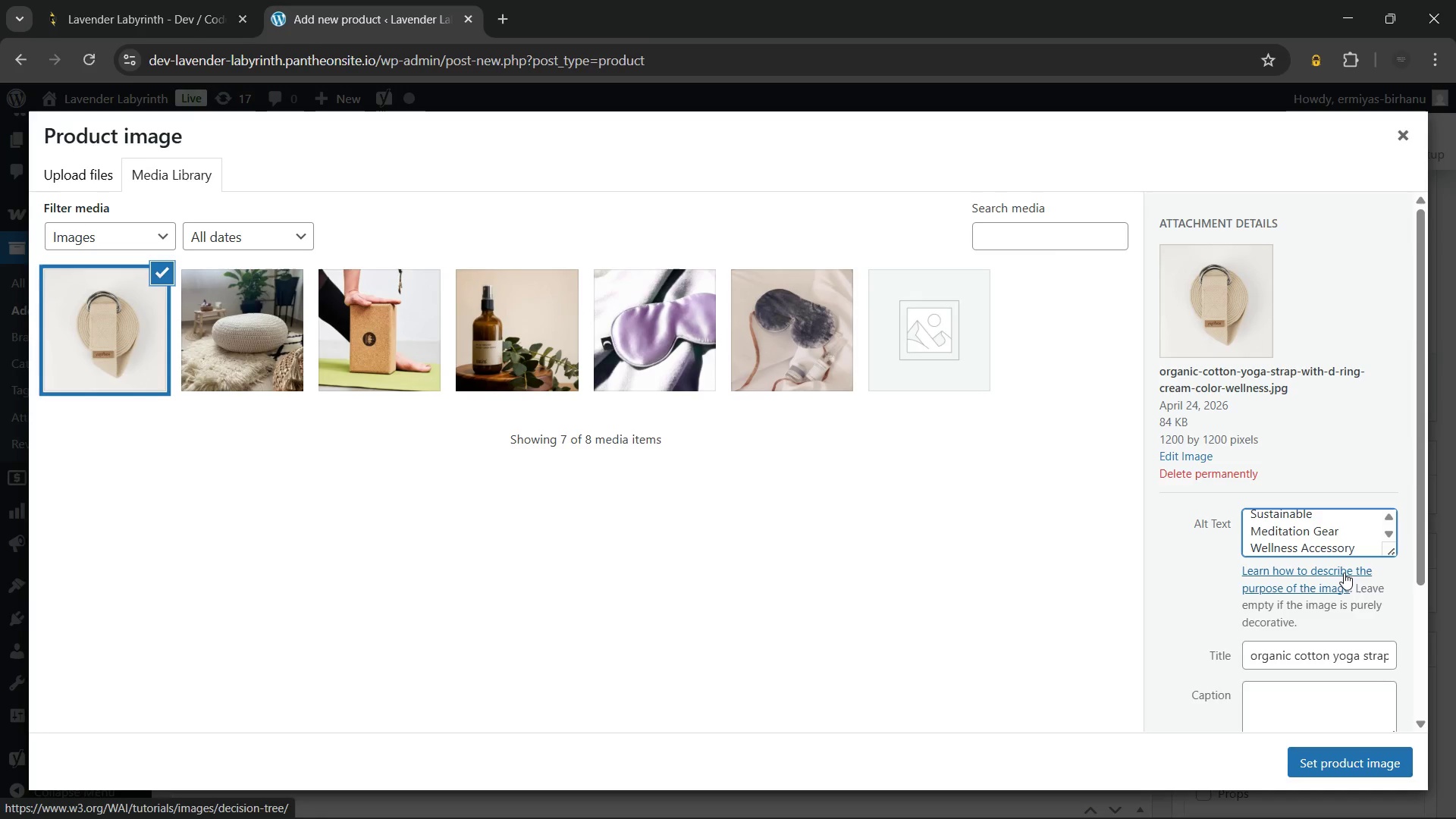 
wait(14.88)
 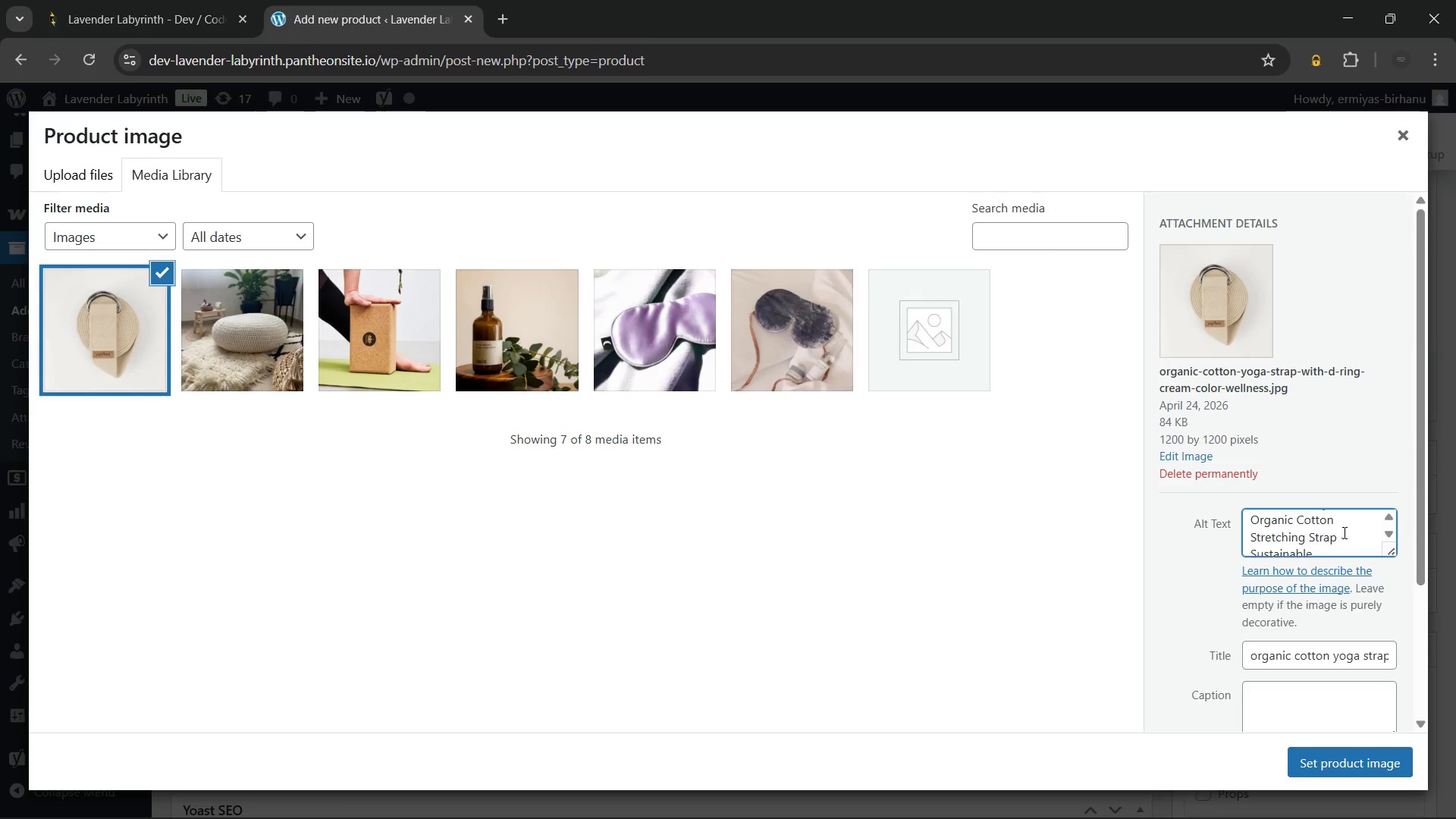 
left_click([1319, 763])
 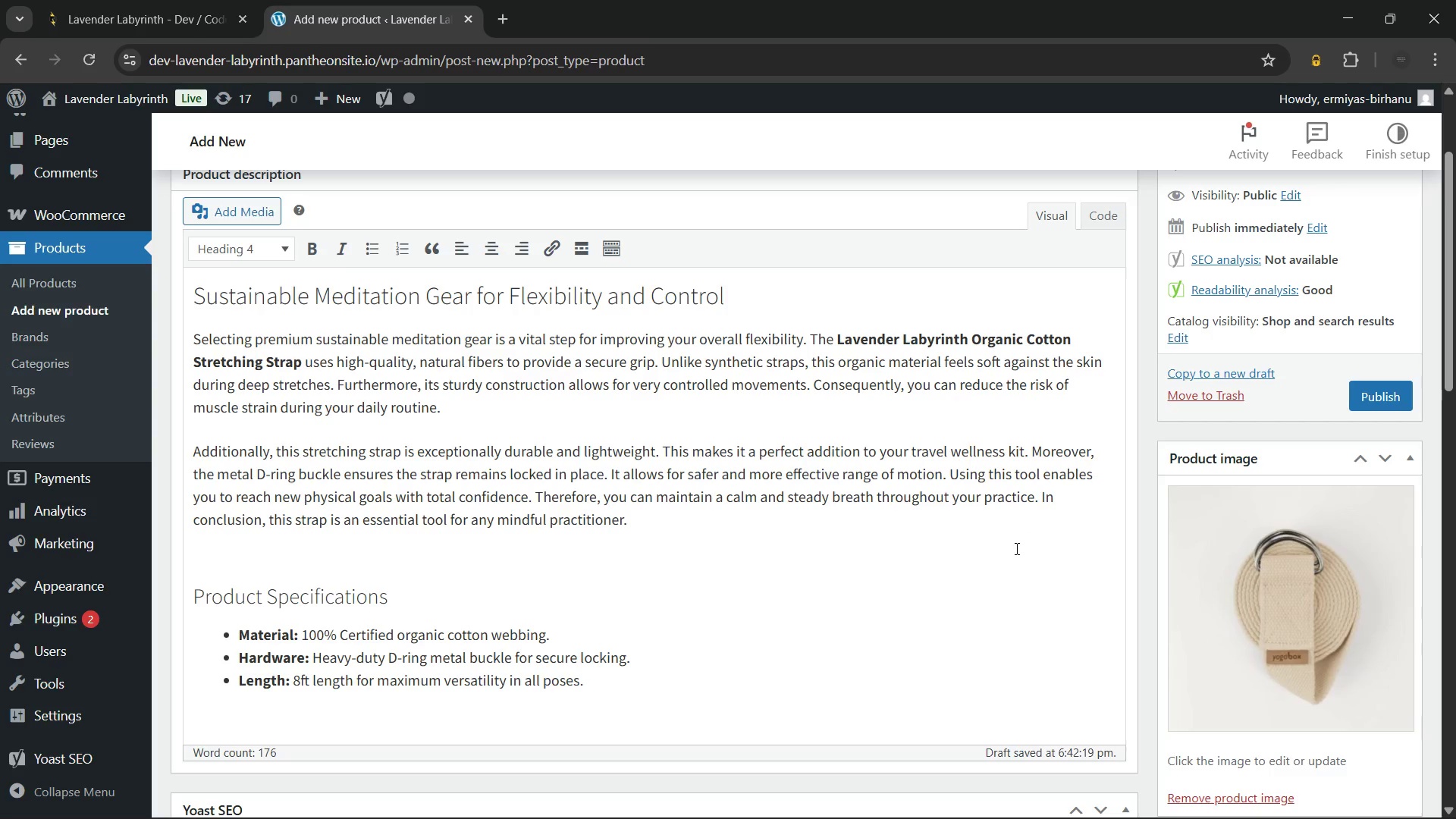 
wait(20.56)
 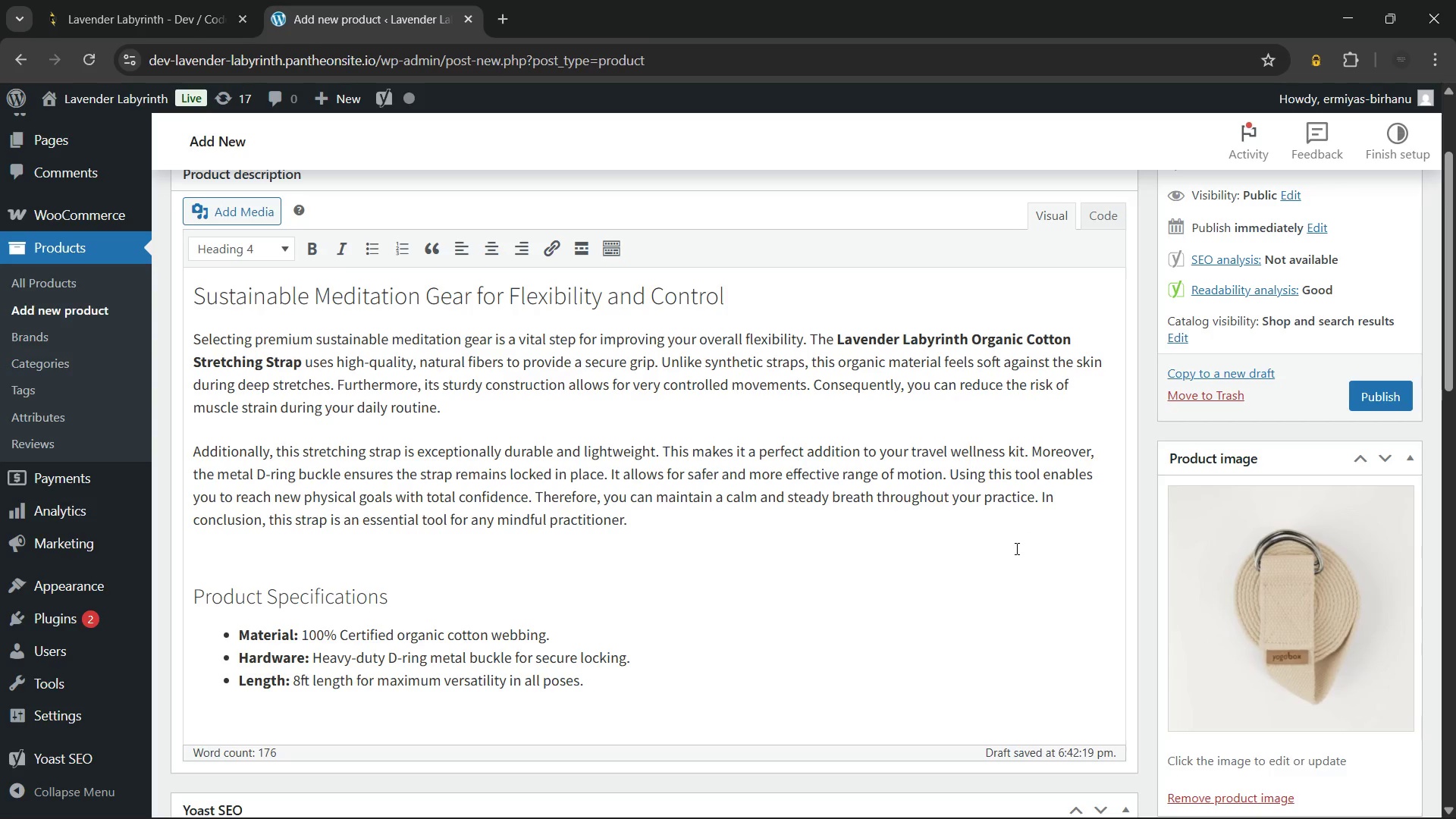 
left_click([1189, 548])
 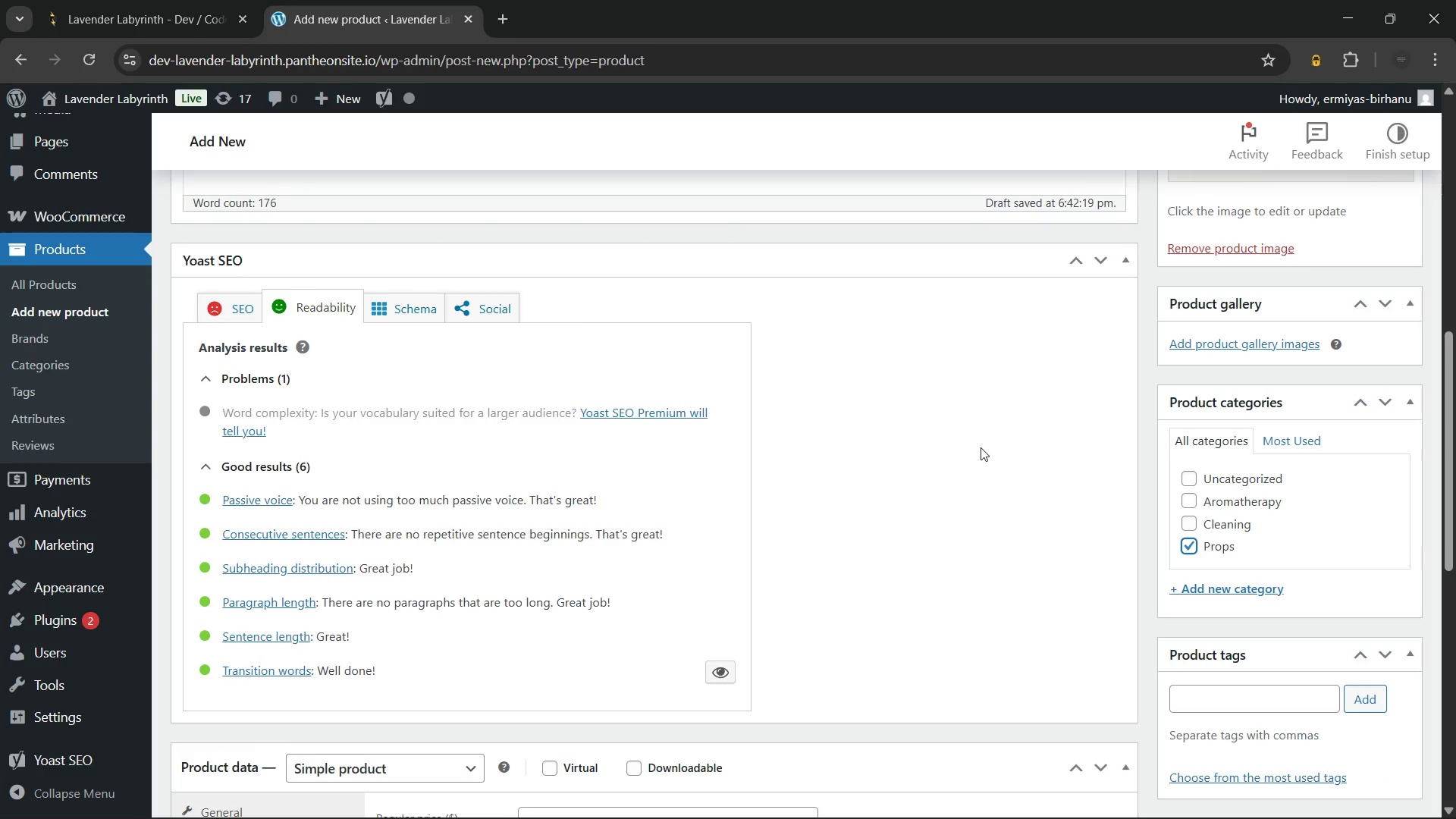 
left_click([981, 447])
 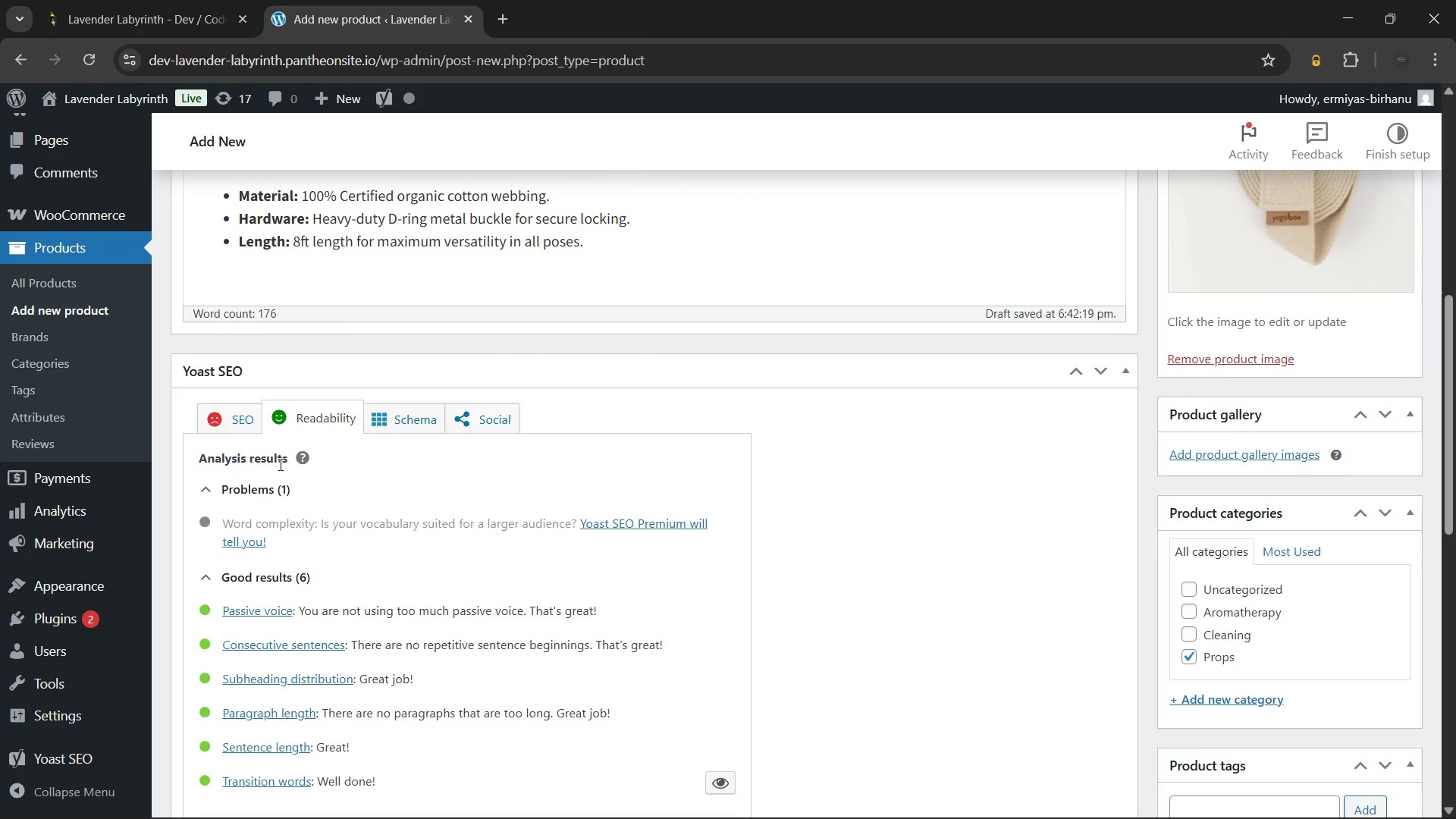 
left_click([223, 411])
 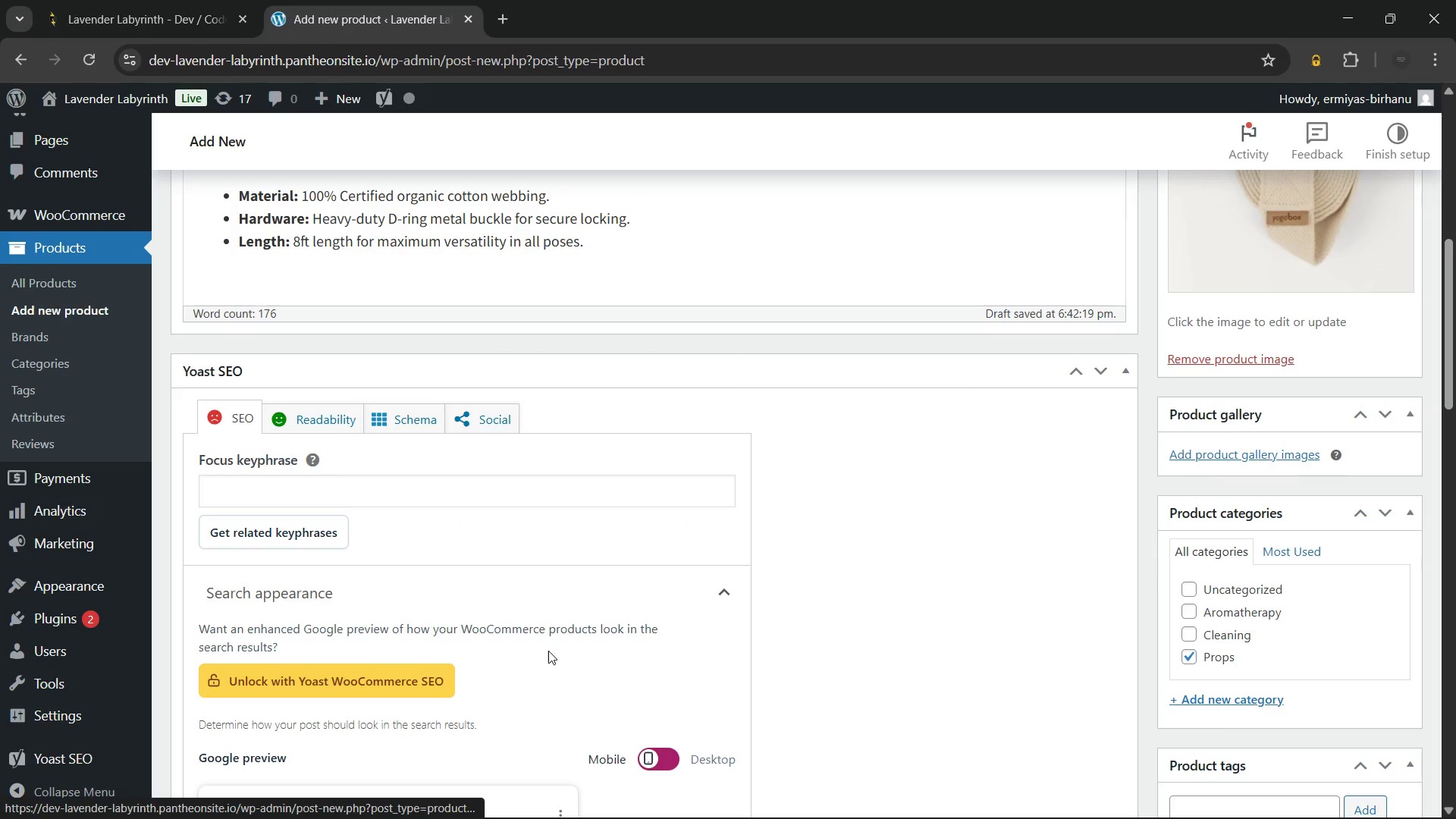 
mouse_move([535, 634])
 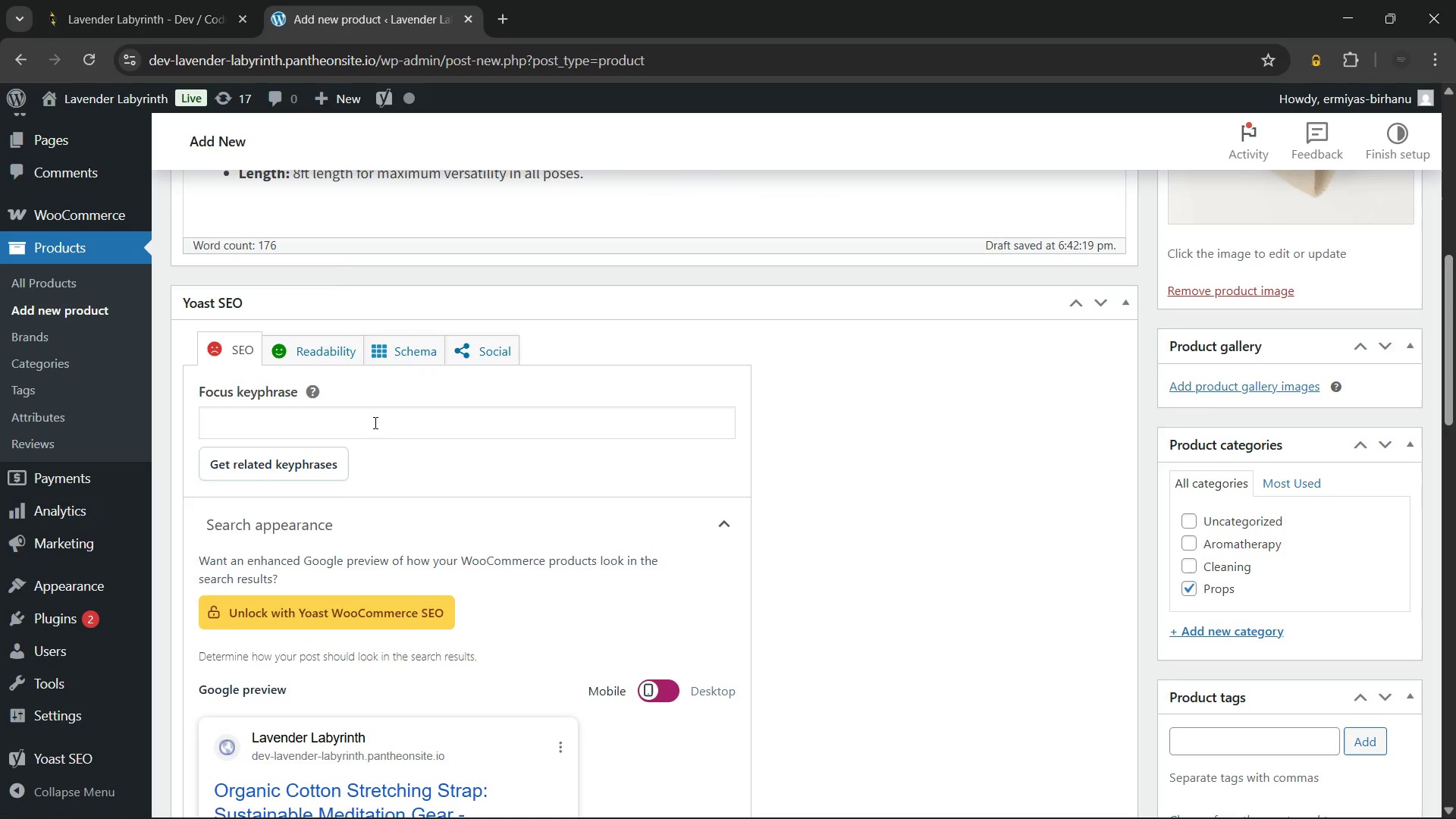 
left_click([374, 422])
 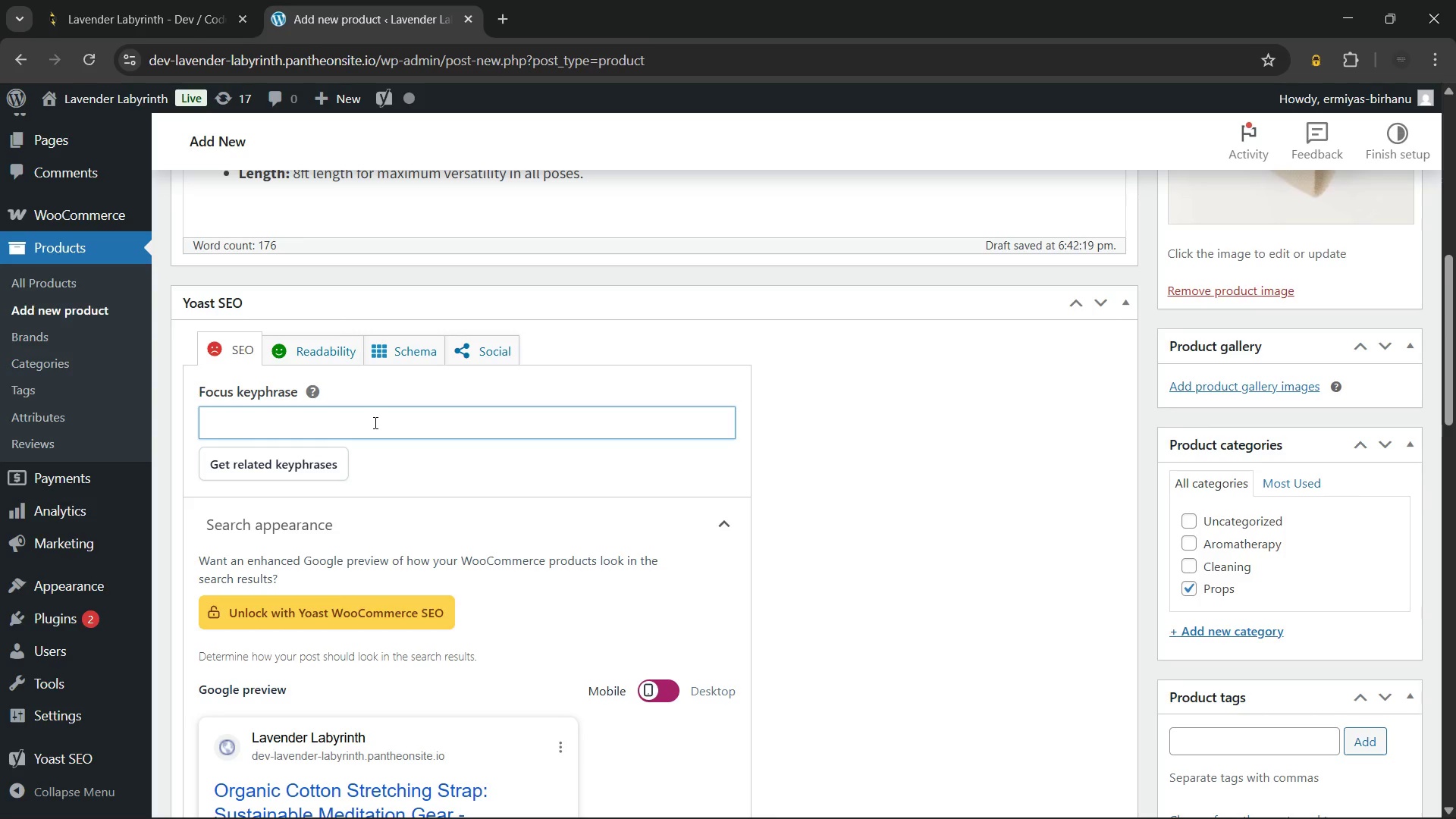 
wait(8.38)
 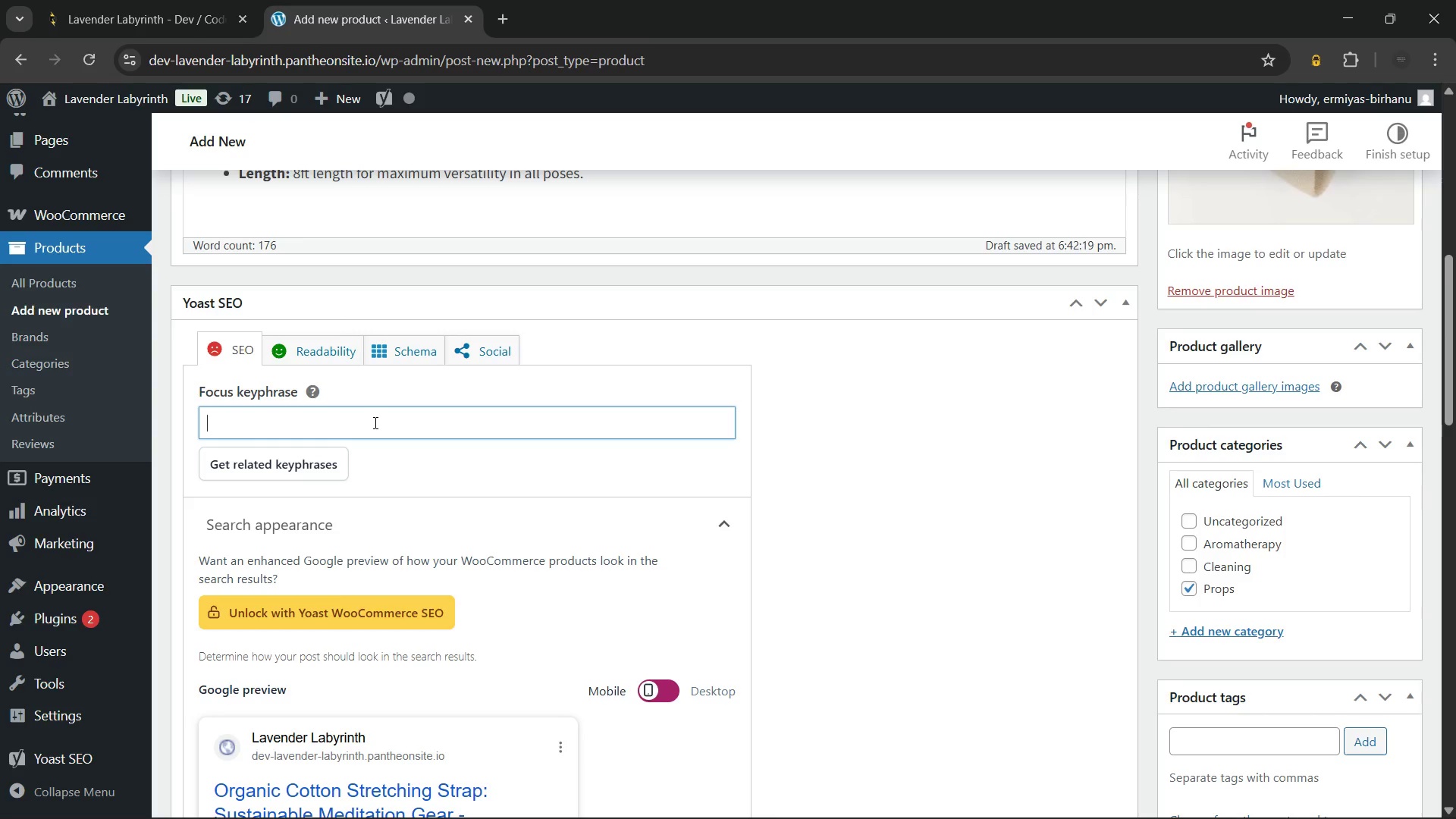 
type(Sustainable )
 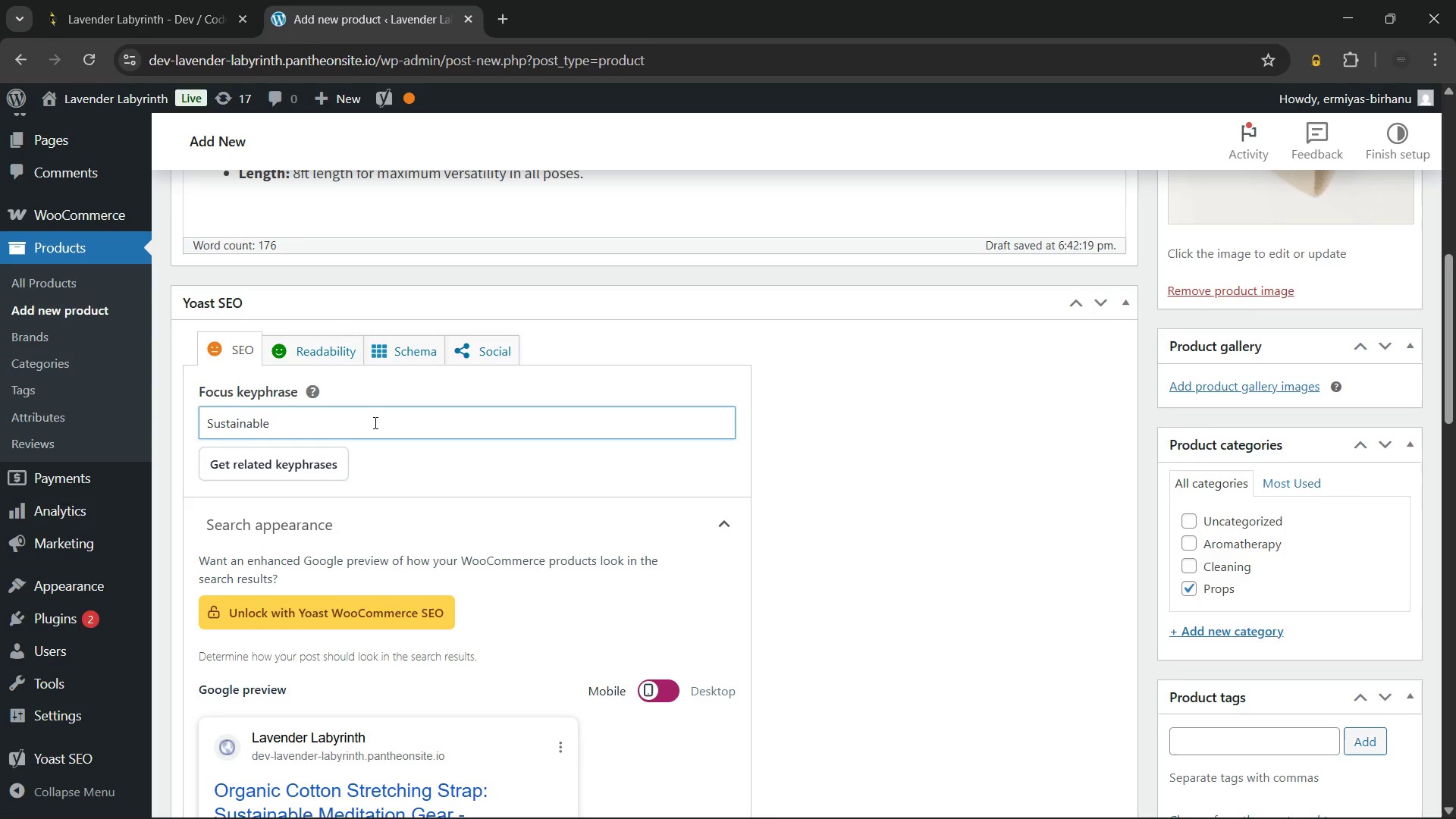 
type(meditation gear)
 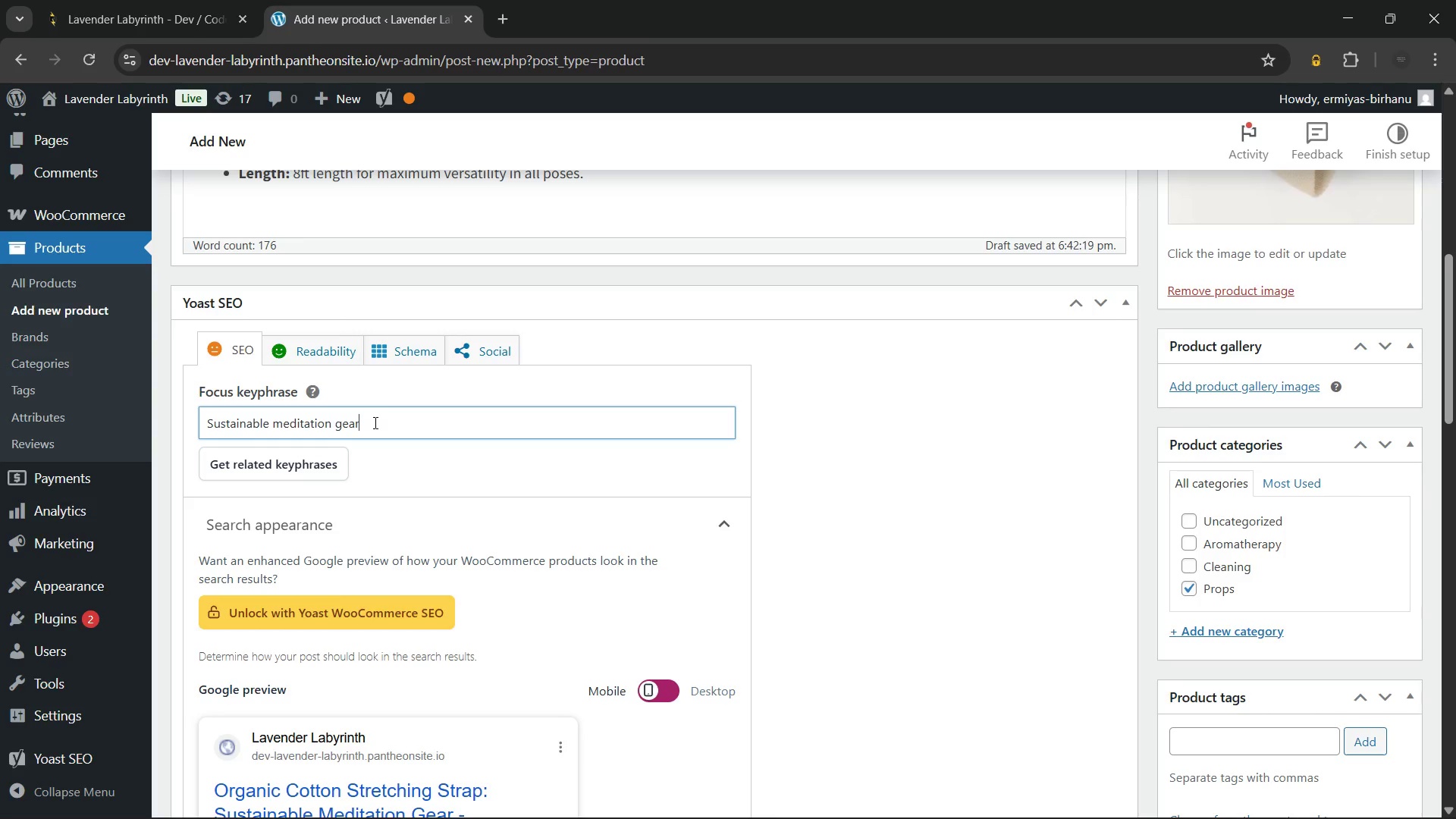 
wait(35.84)
 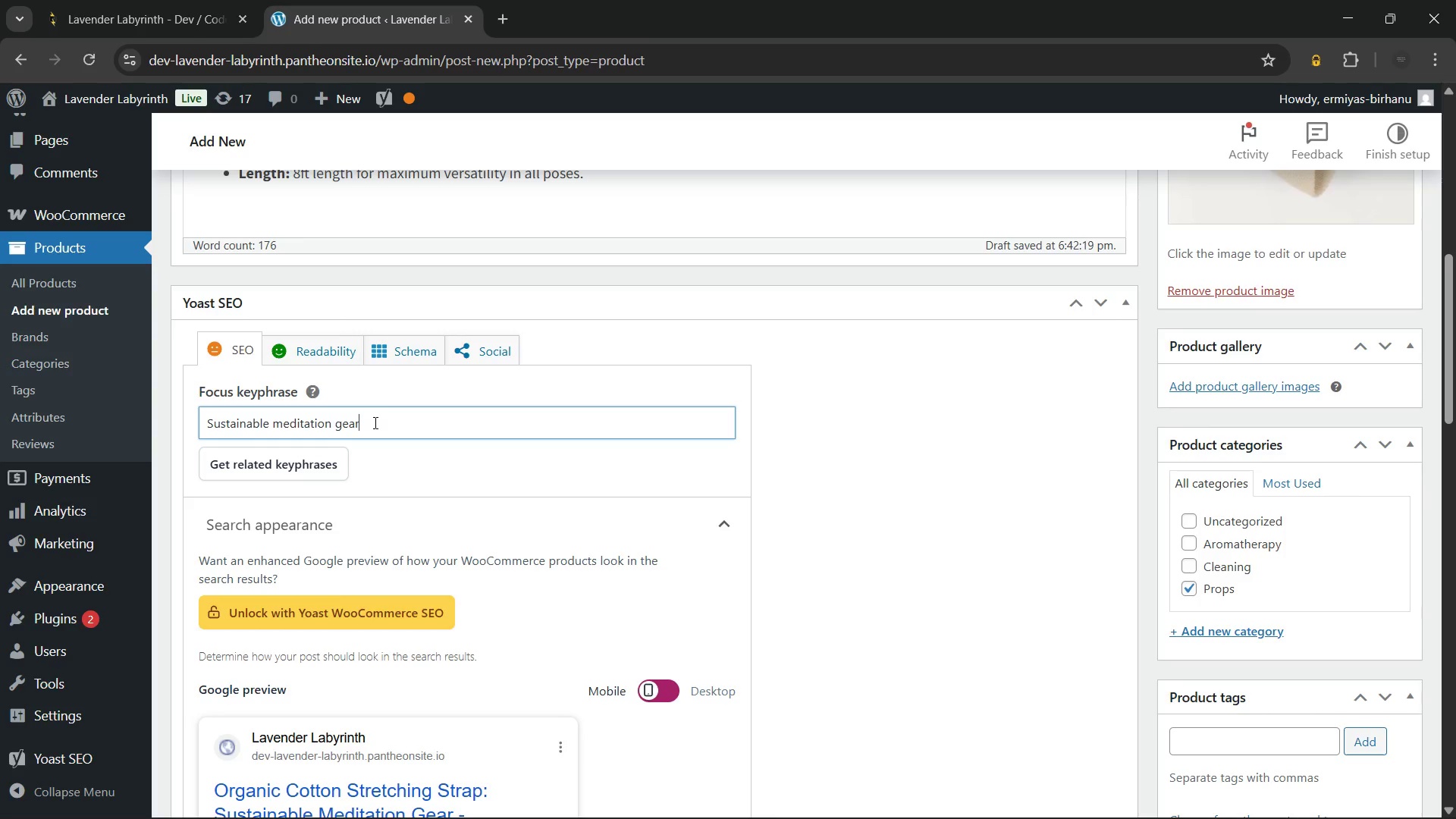 
left_click([286, 498])
 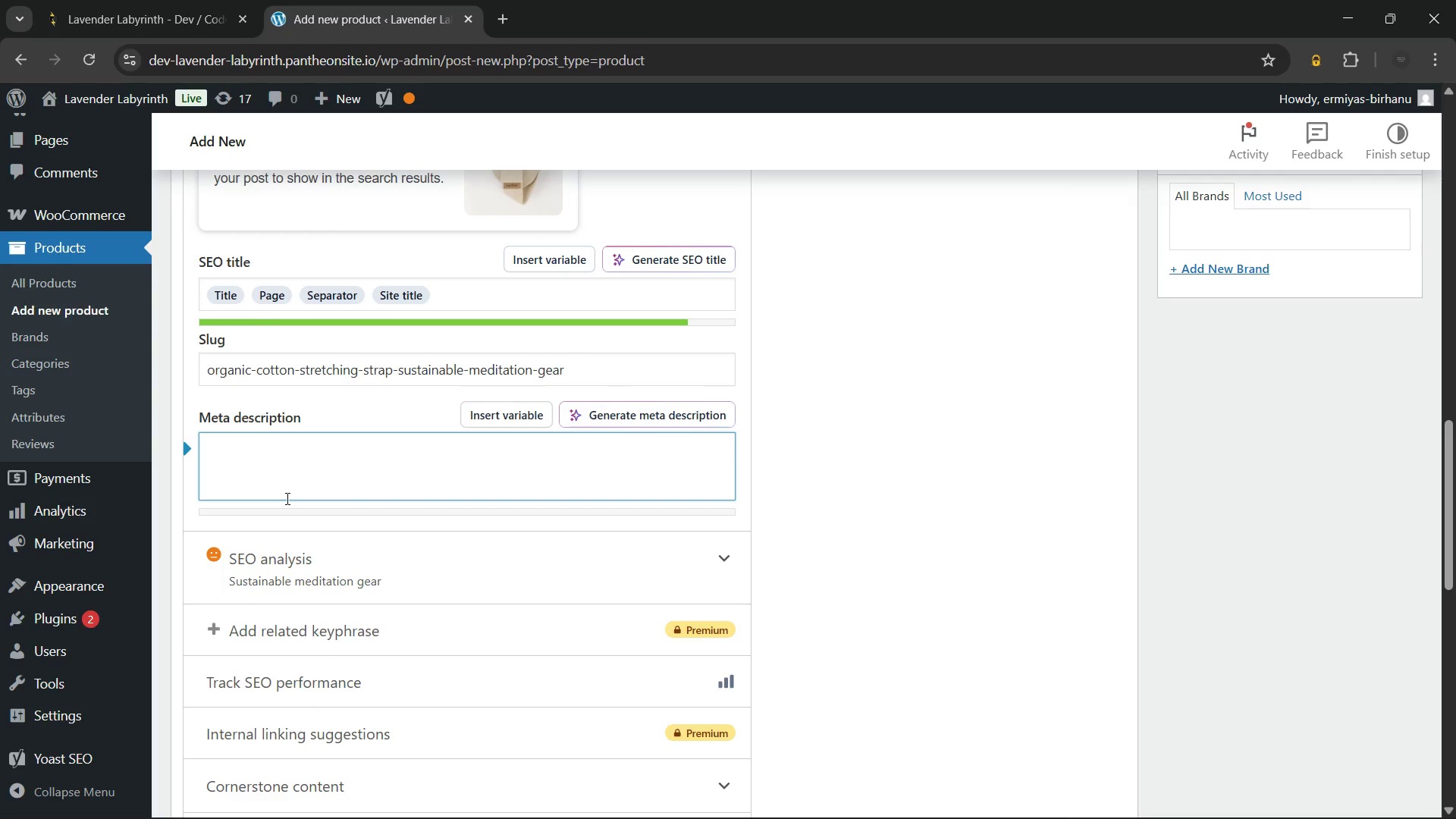 
wait(5.88)
 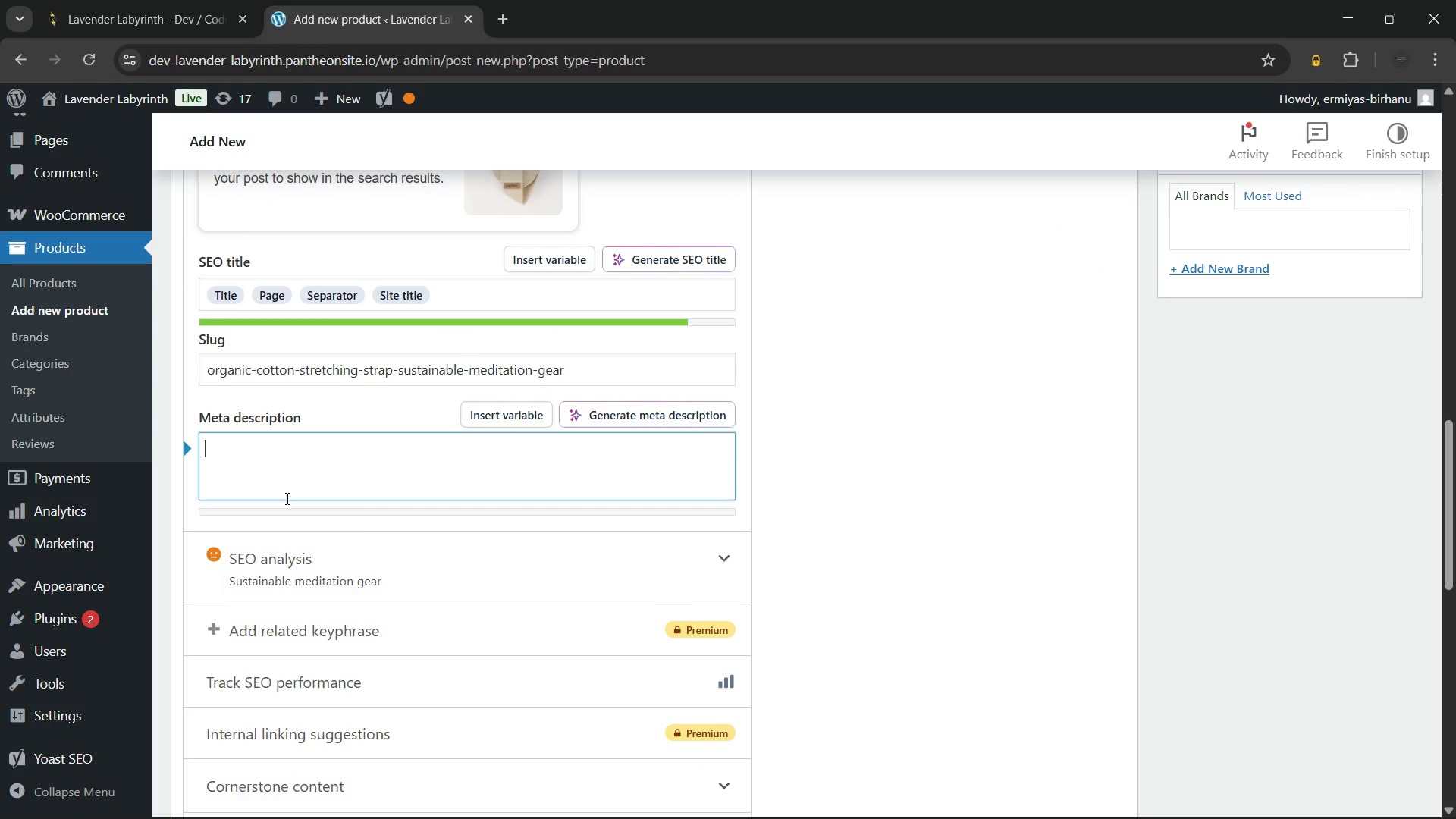 
type(Upgrade your)
 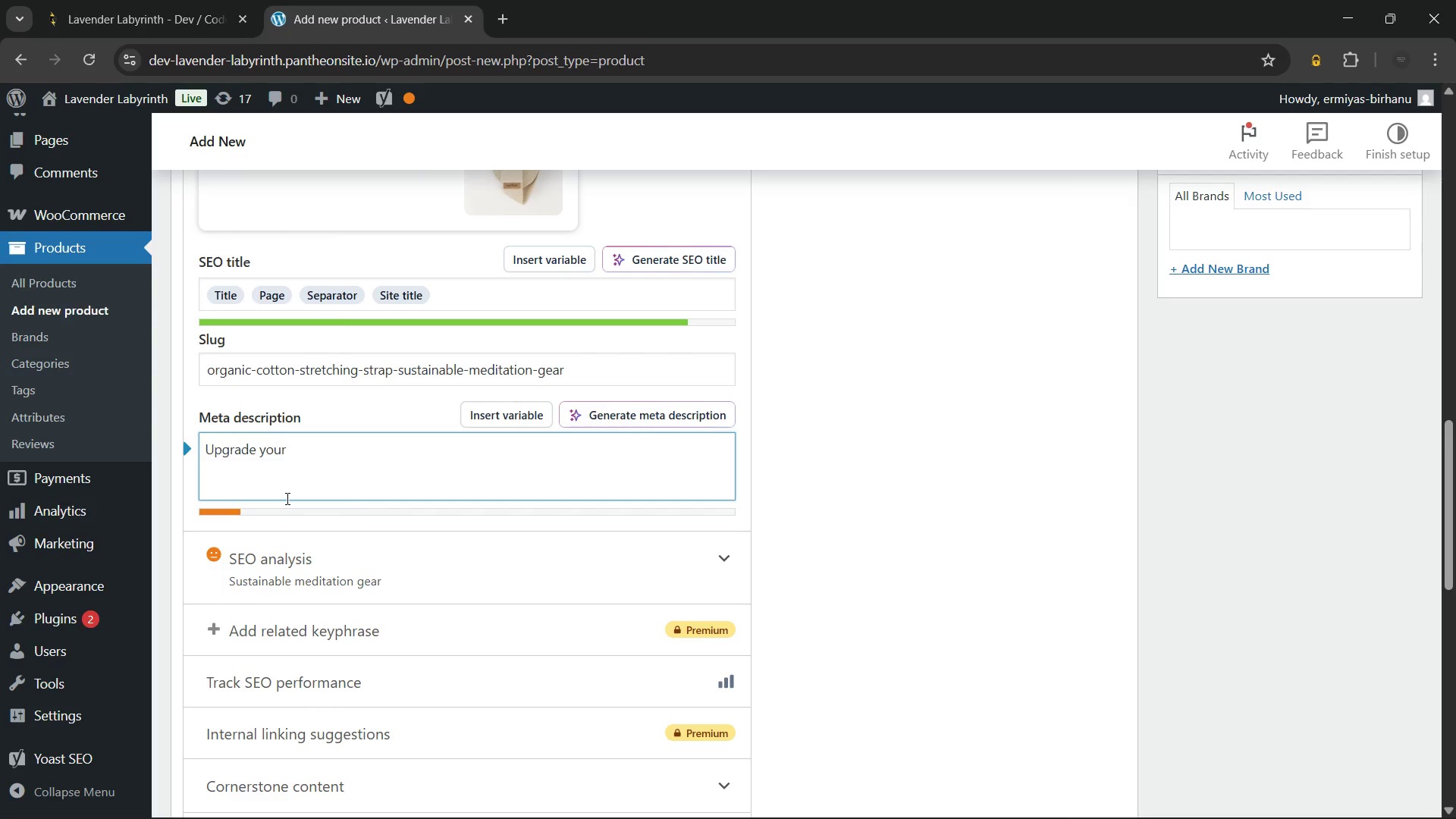 
type( routine )
 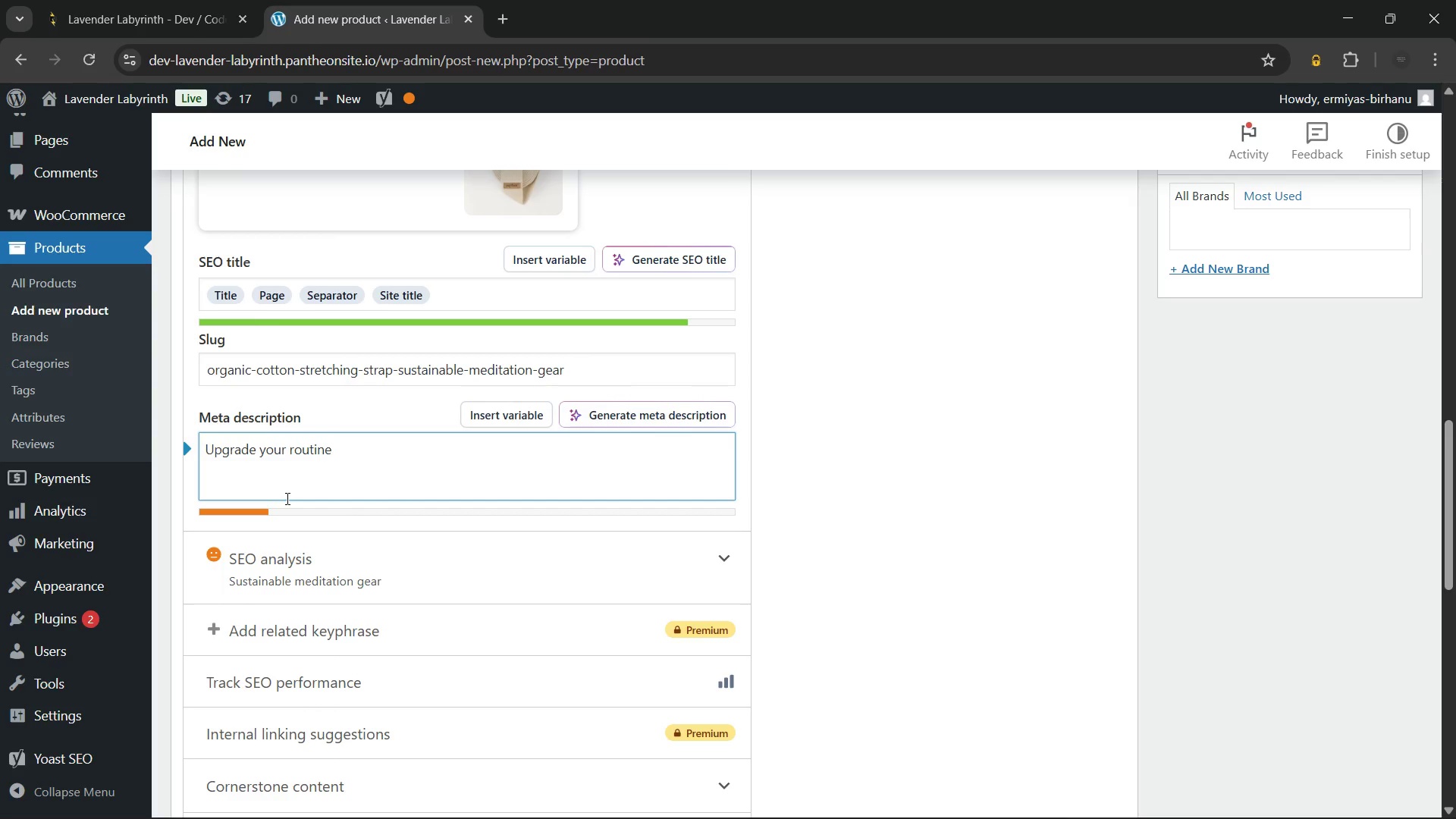 
type(with sustainable)
 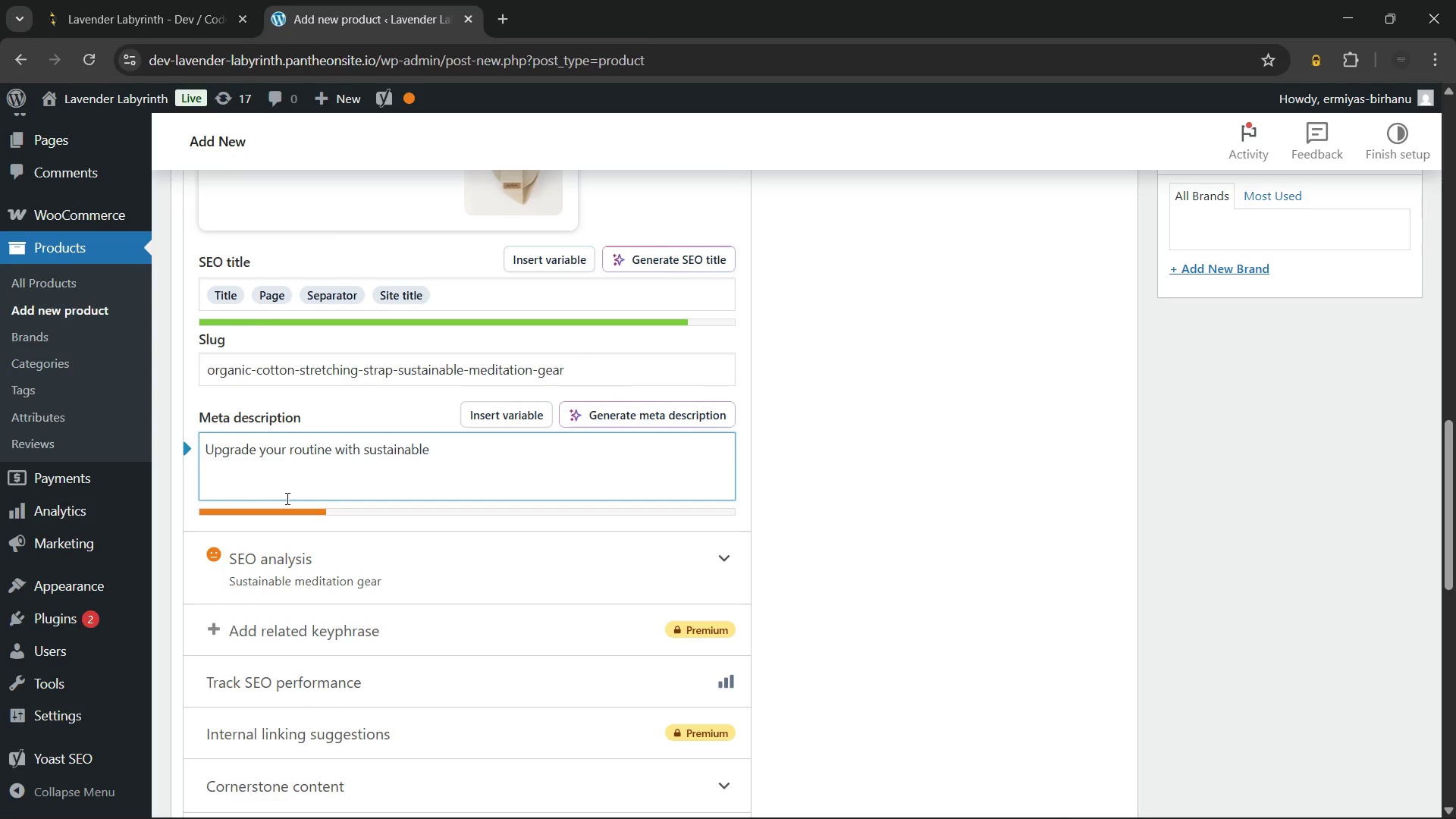 
wait(5.16)
 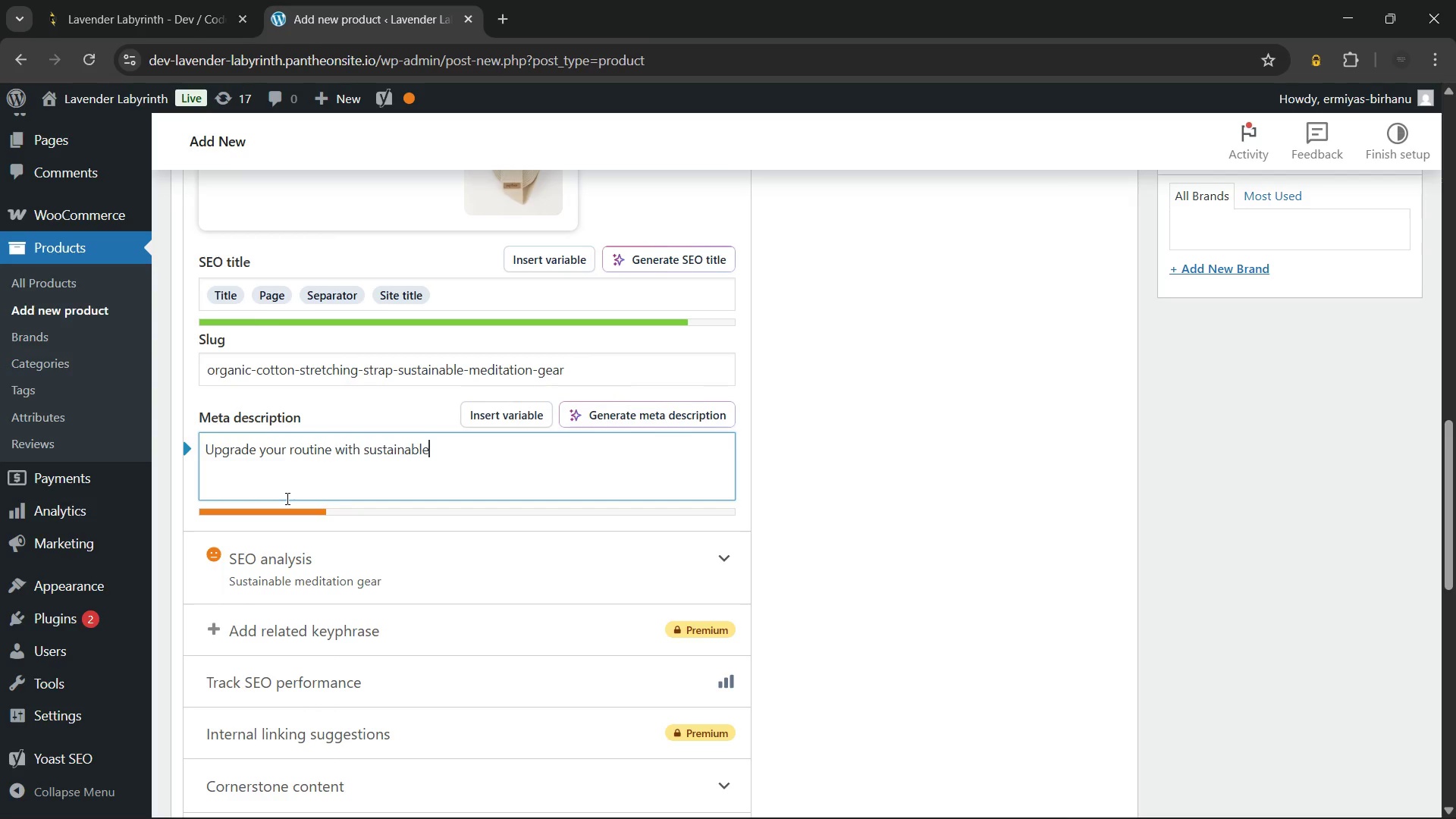 
type( meditation gear. )
 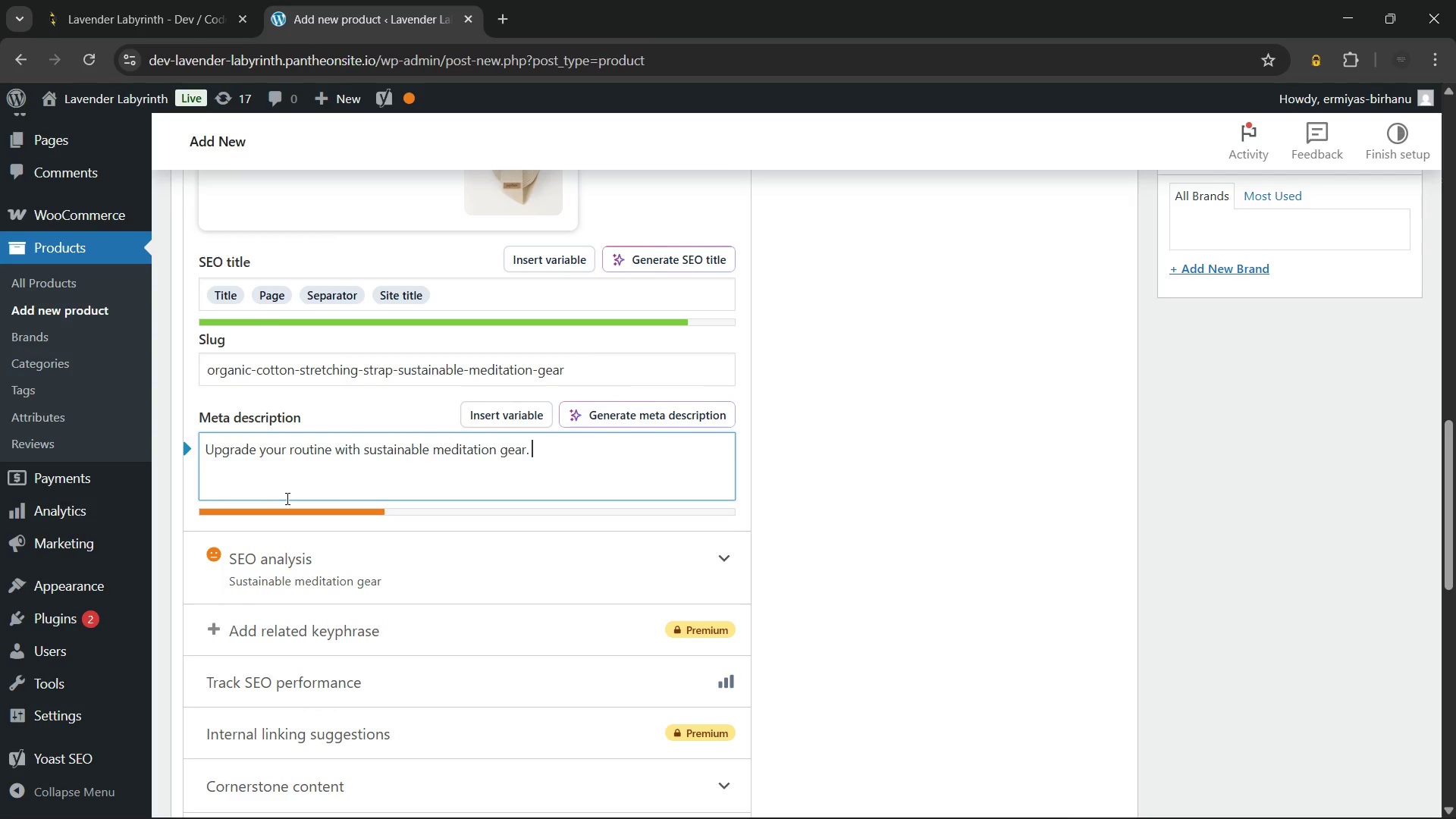 
wait(6.73)
 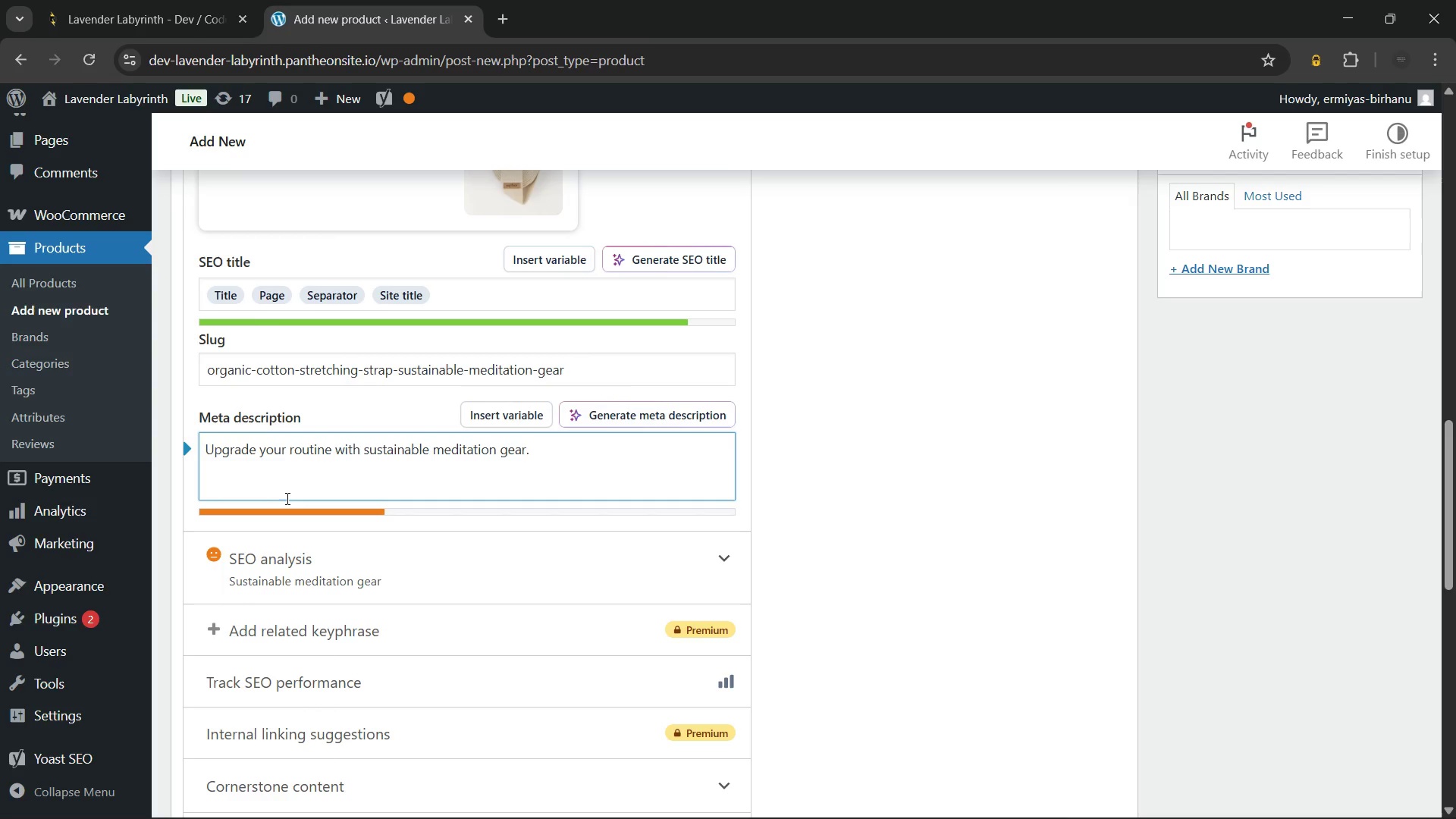 
type(Improve flexibility)
 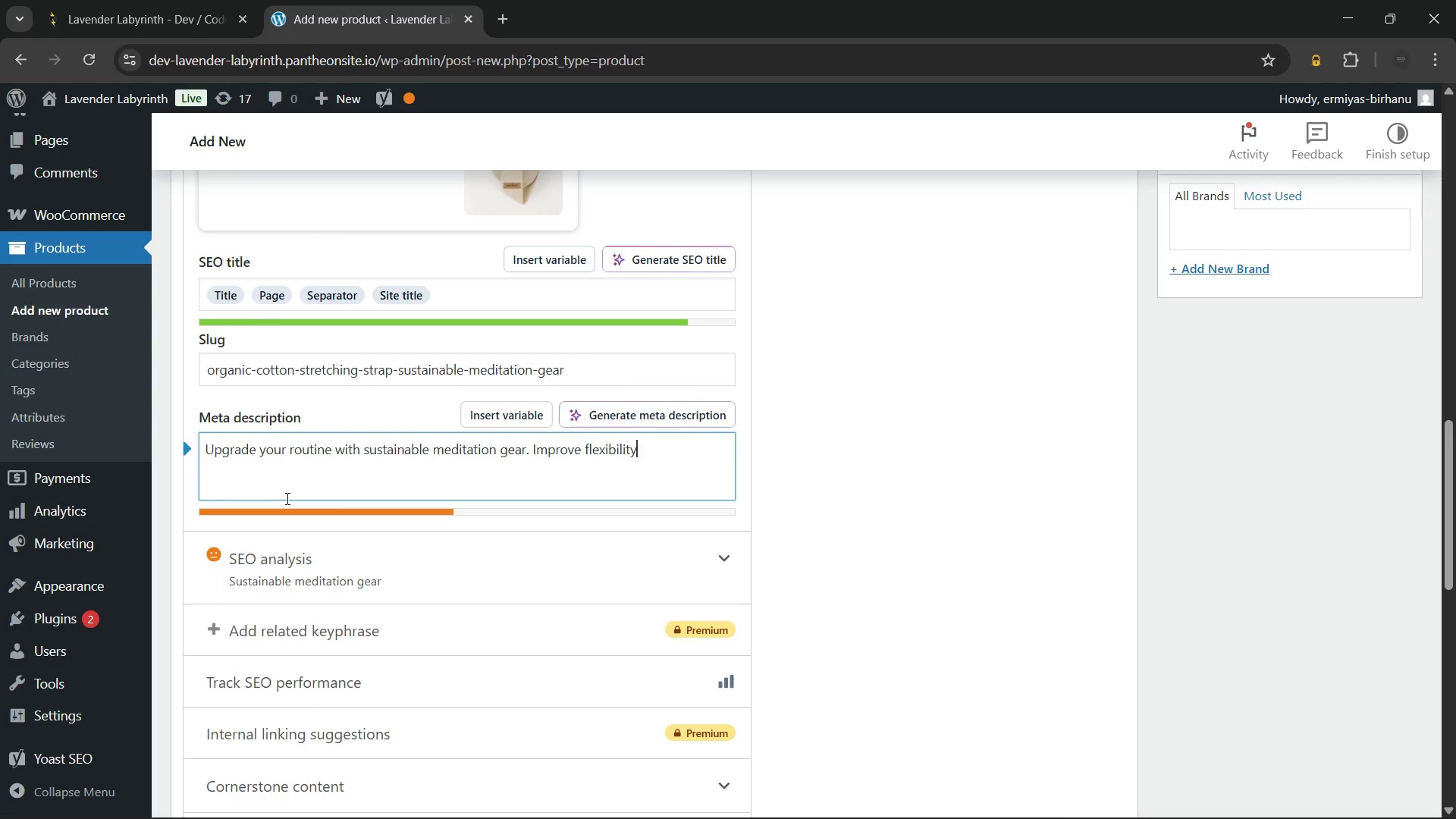 
type( using this)
 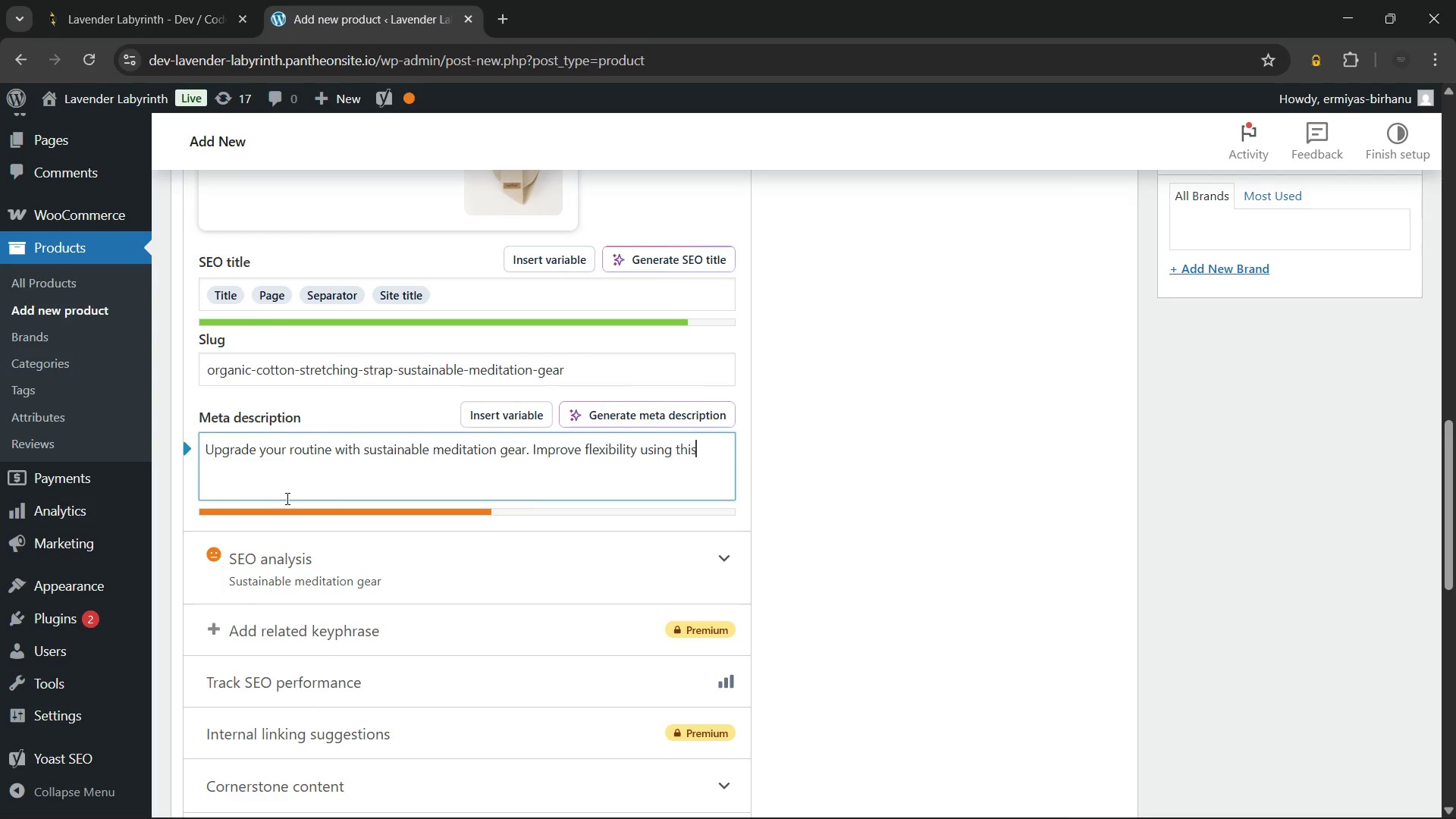 
type( organic cotton strap. Shop now for safe)
 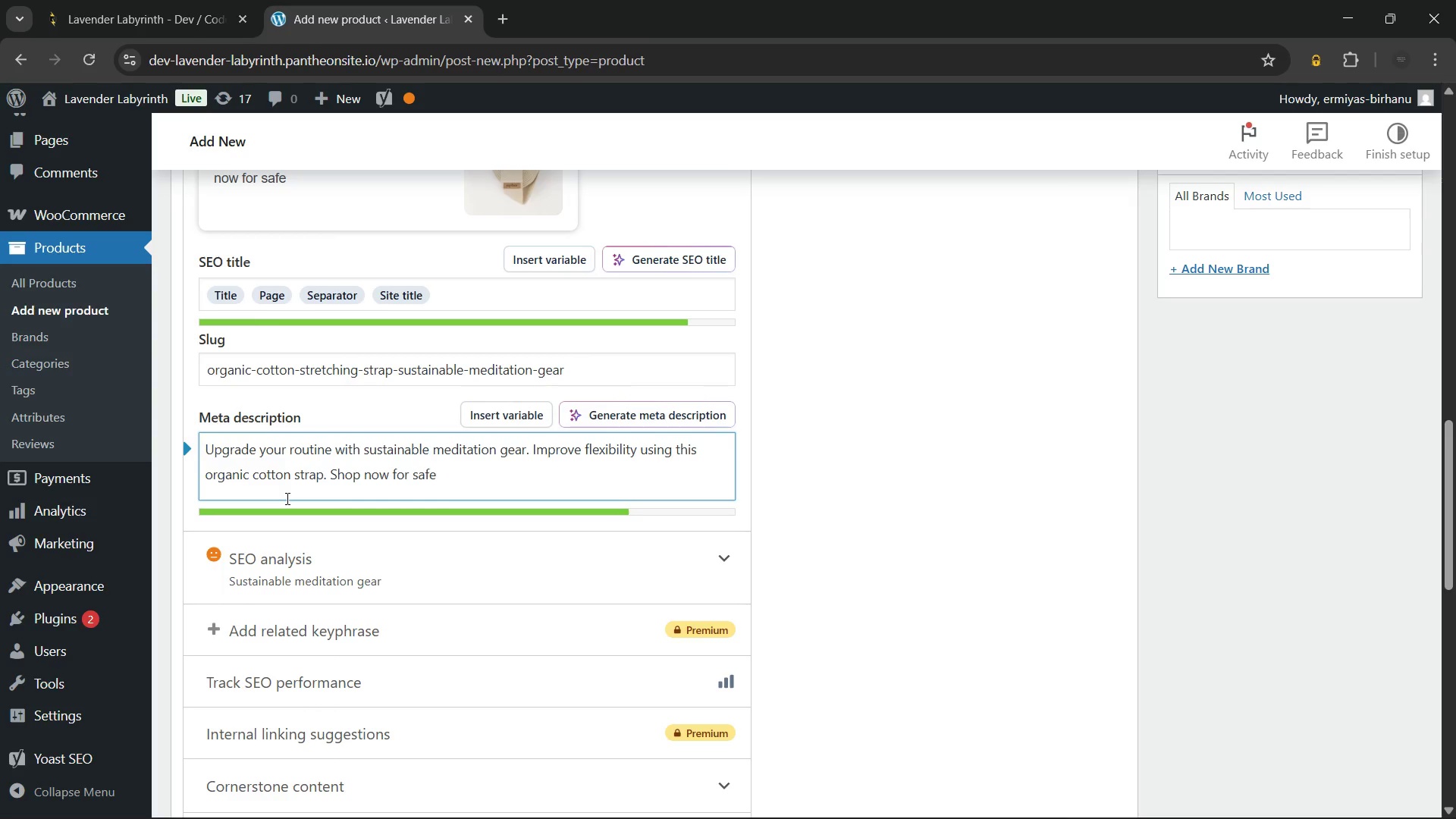 
type(, mindful movement.)
 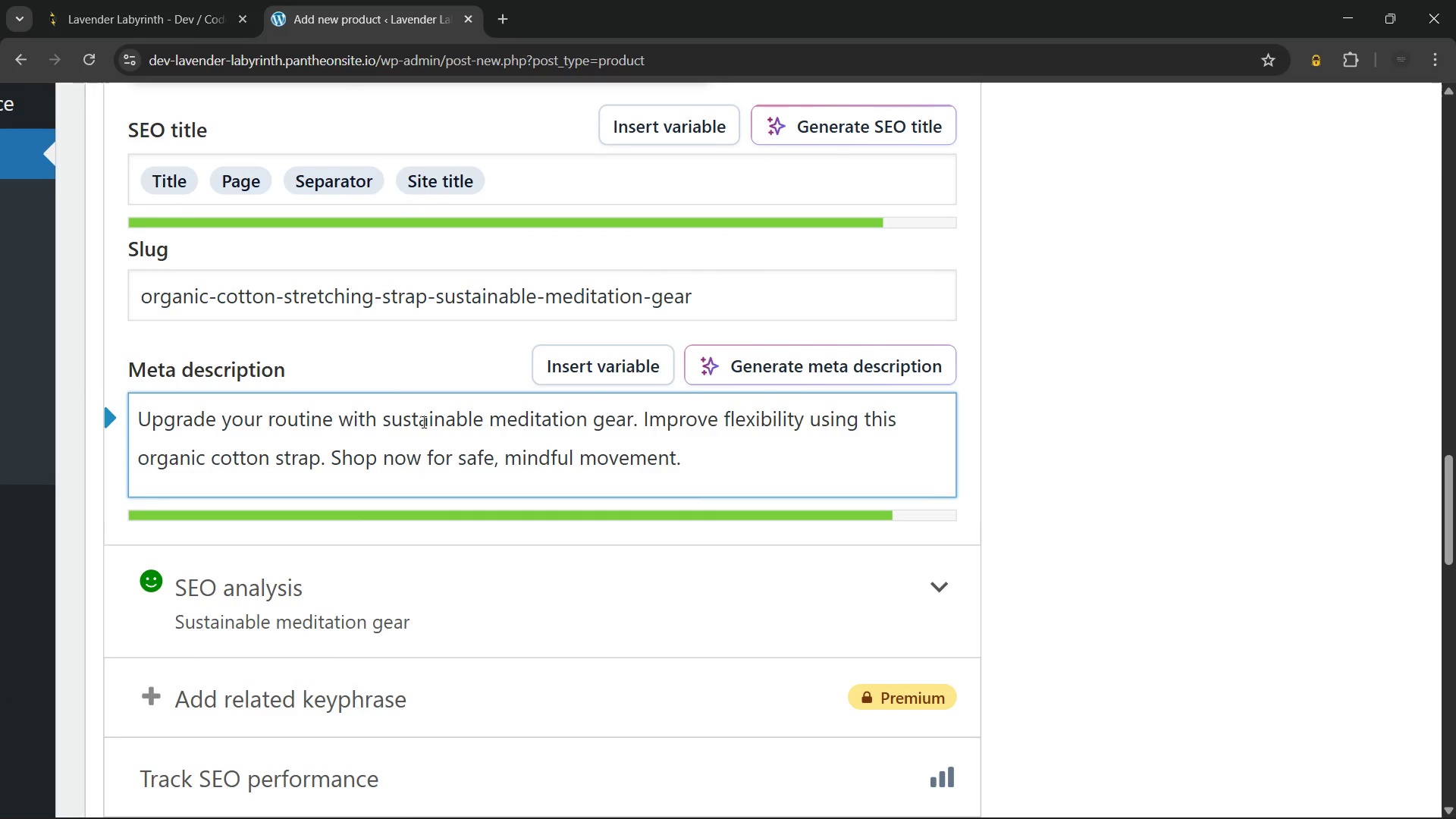 
wait(33.62)
 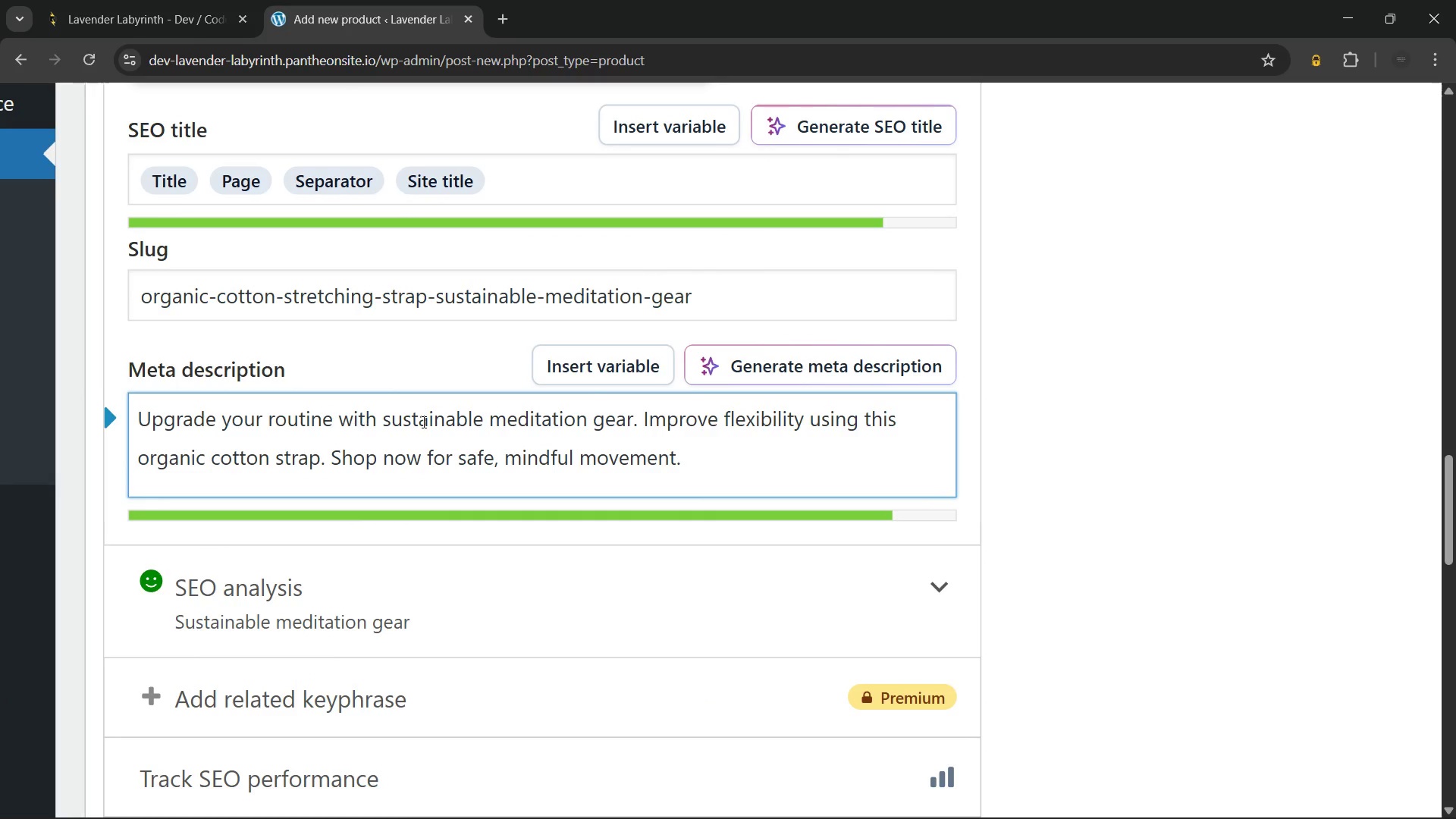 
left_click_drag(start_coordinate=[337, 453], to_coordinate=[685, 483])
 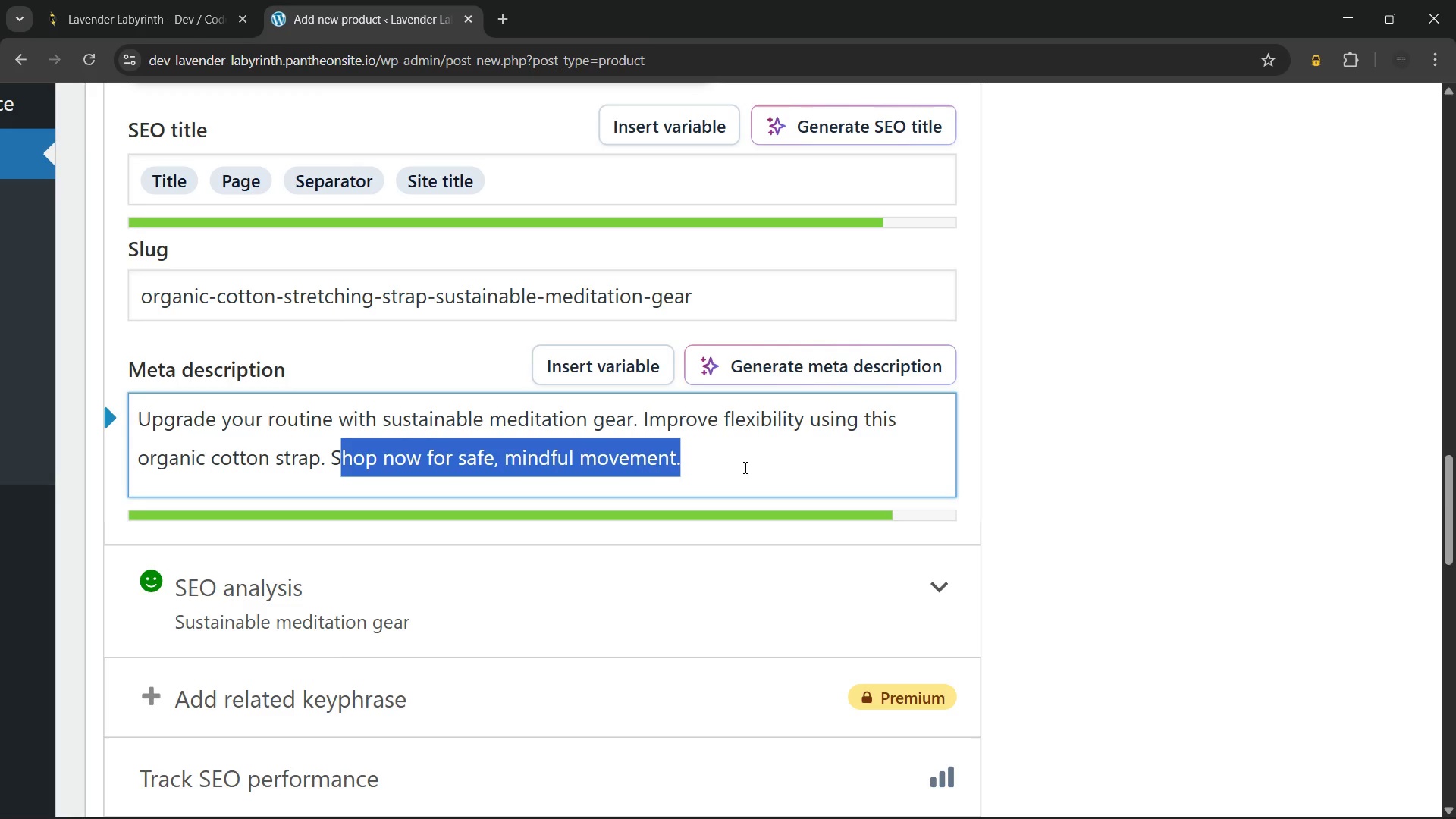 
left_click([744, 467])
 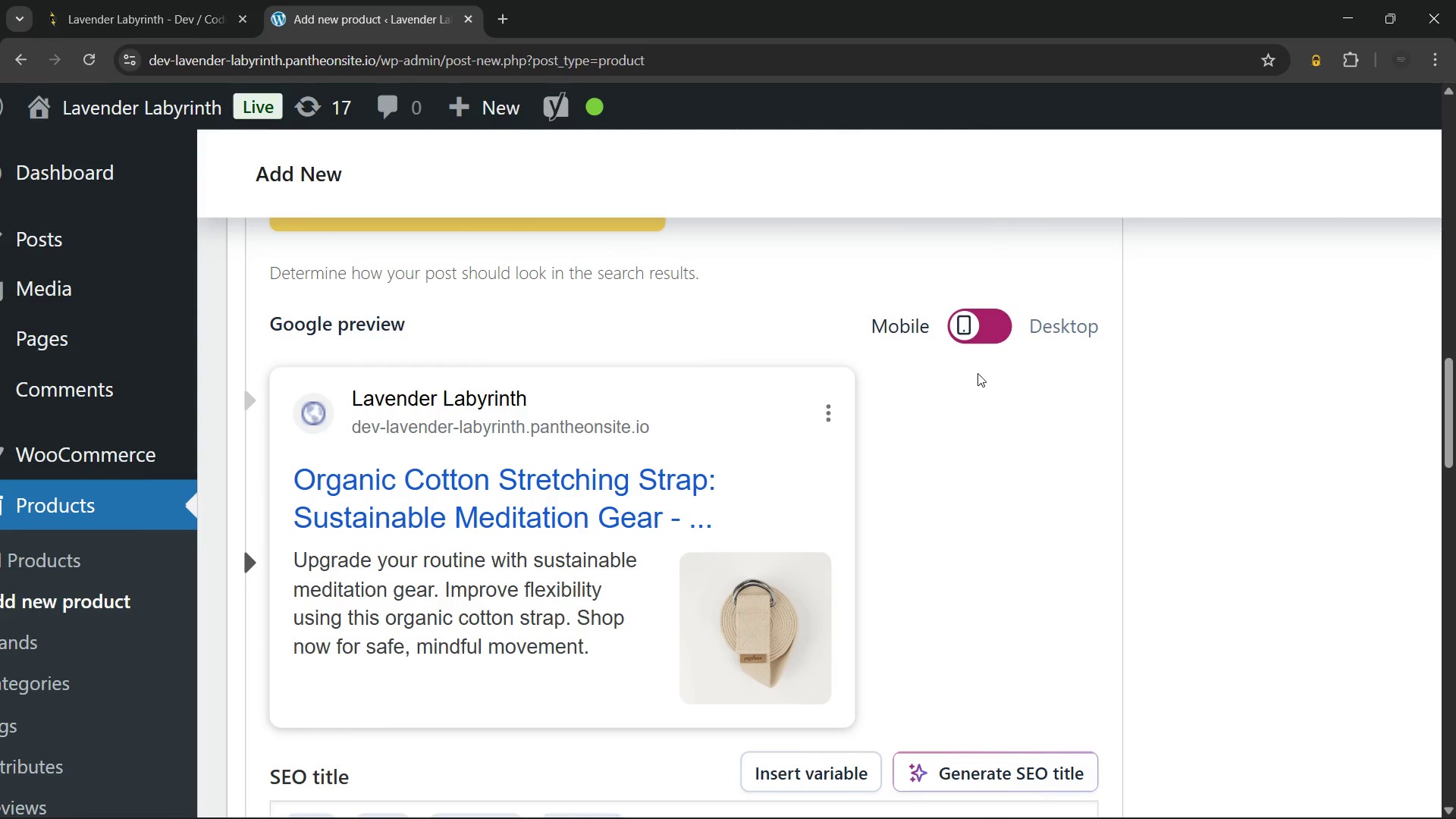 
left_click([979, 329])
 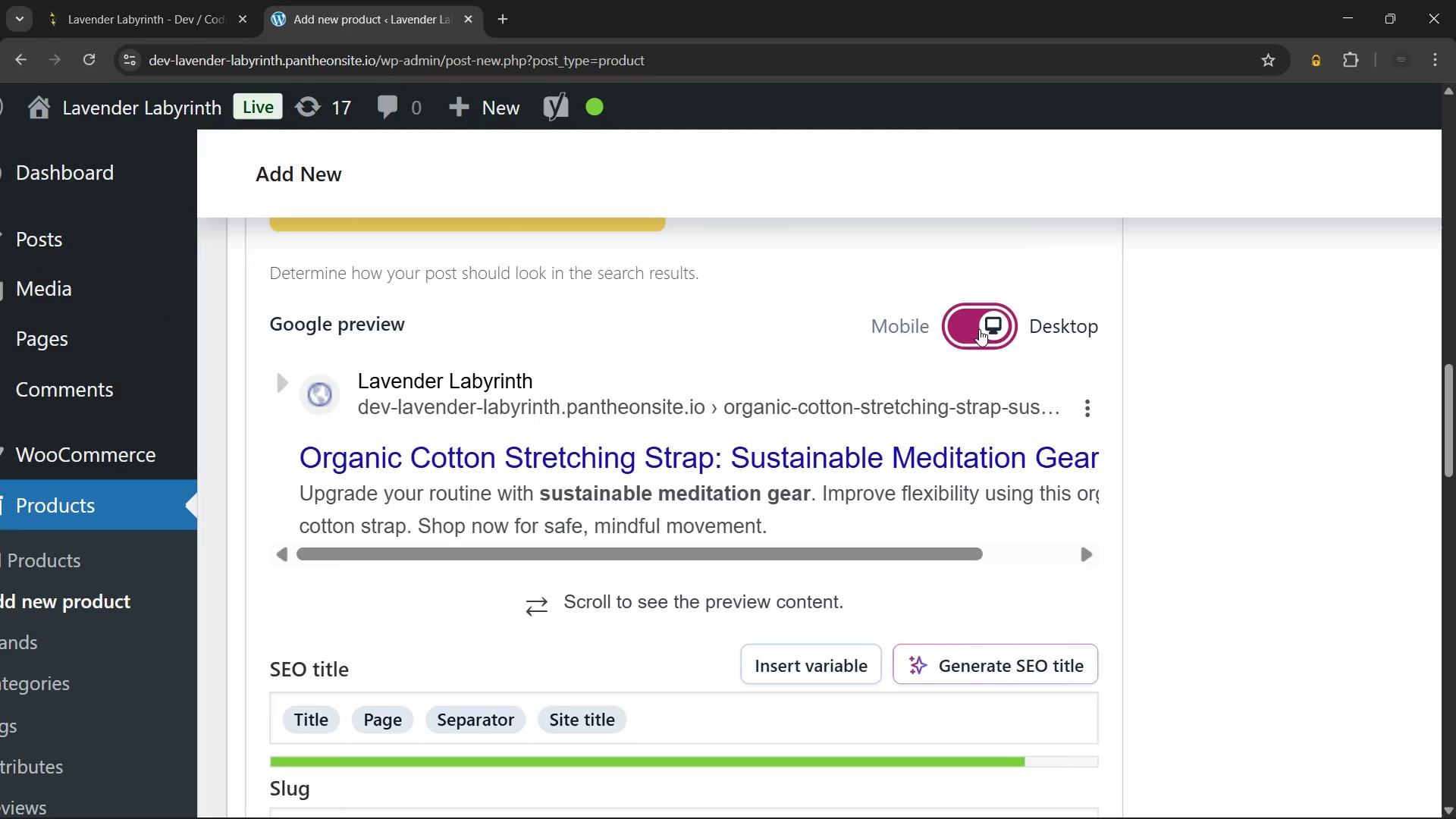 
wait(8.73)
 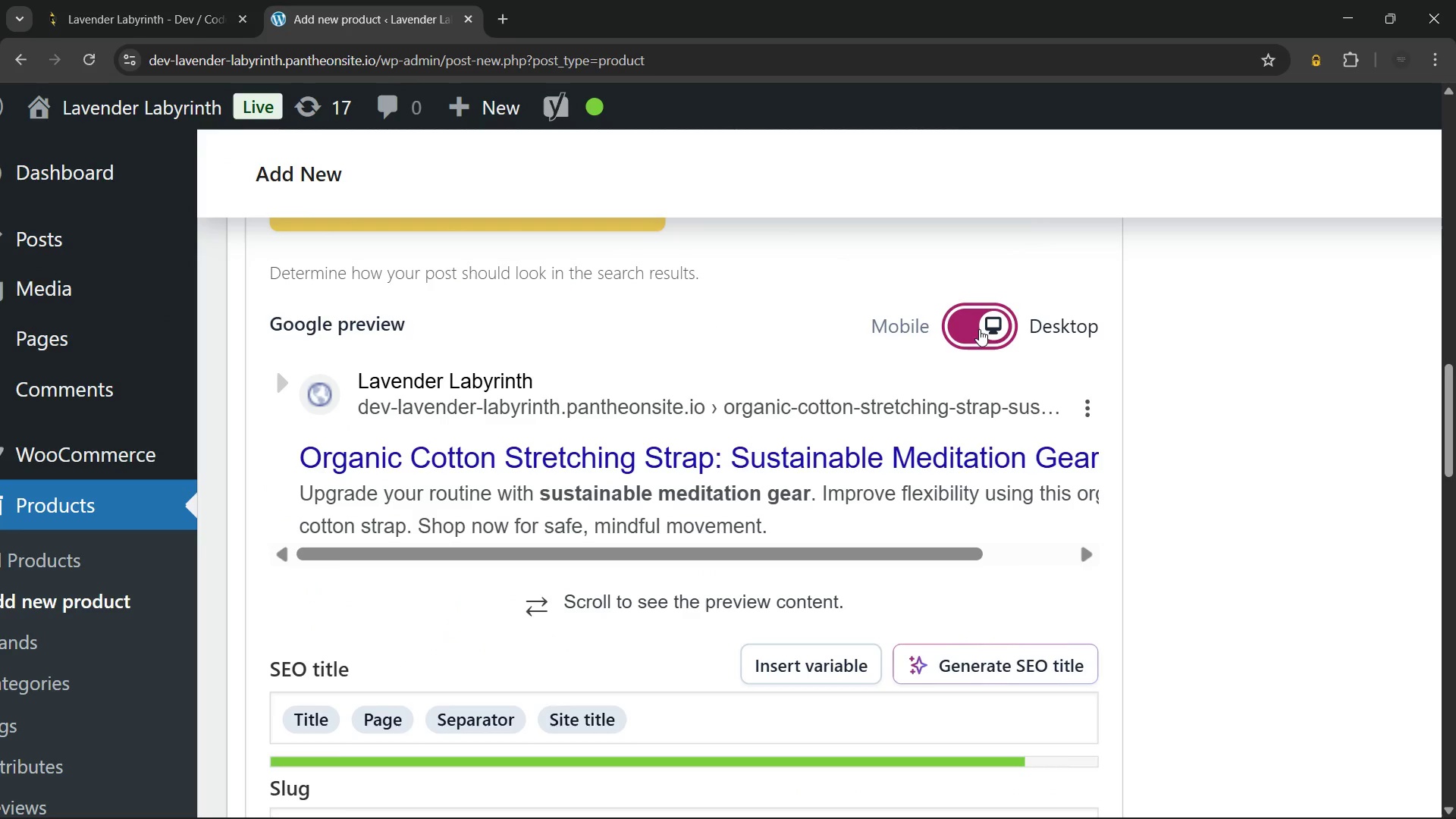 
left_click([979, 329])
 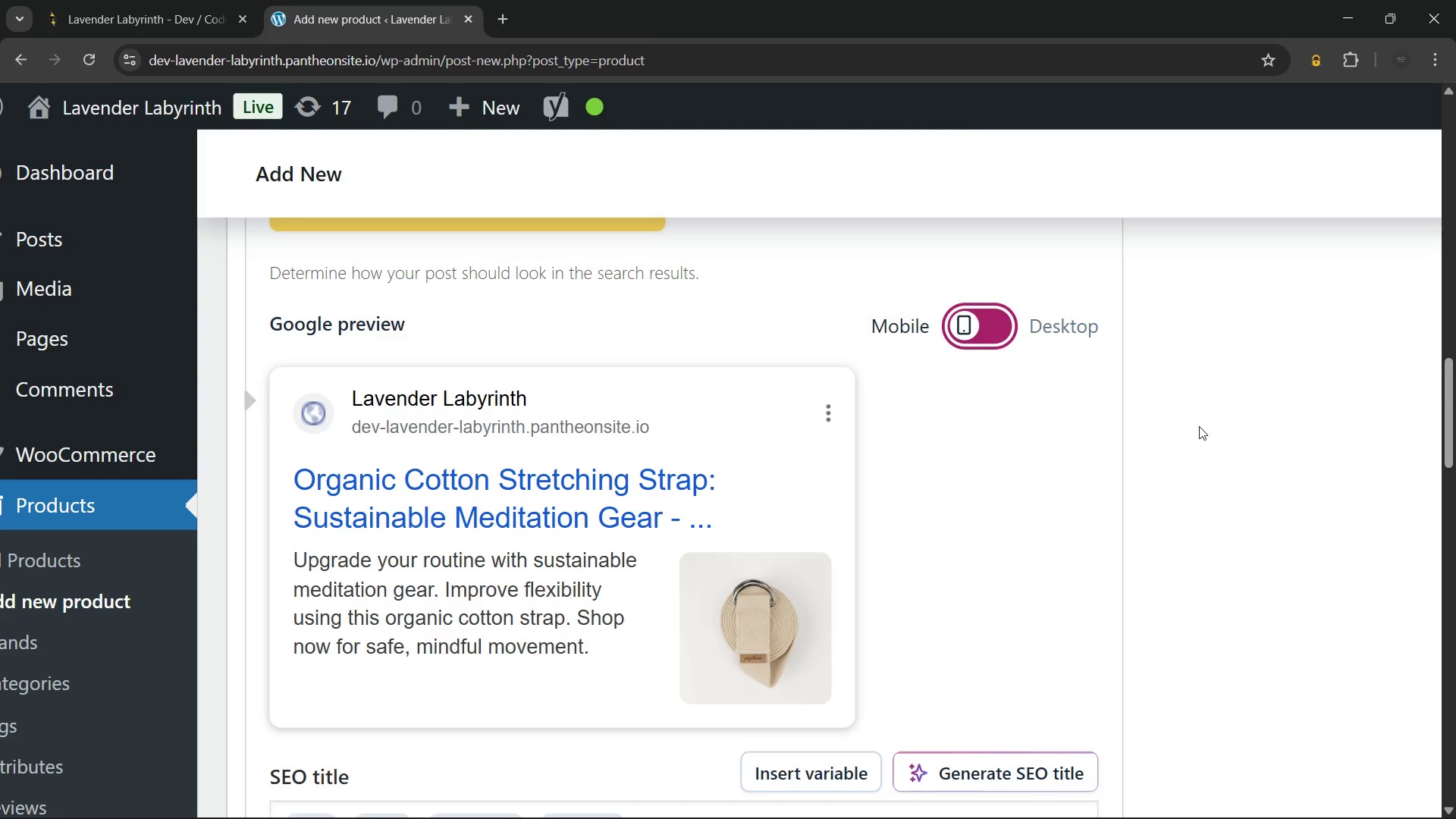 
left_click([1199, 426])
 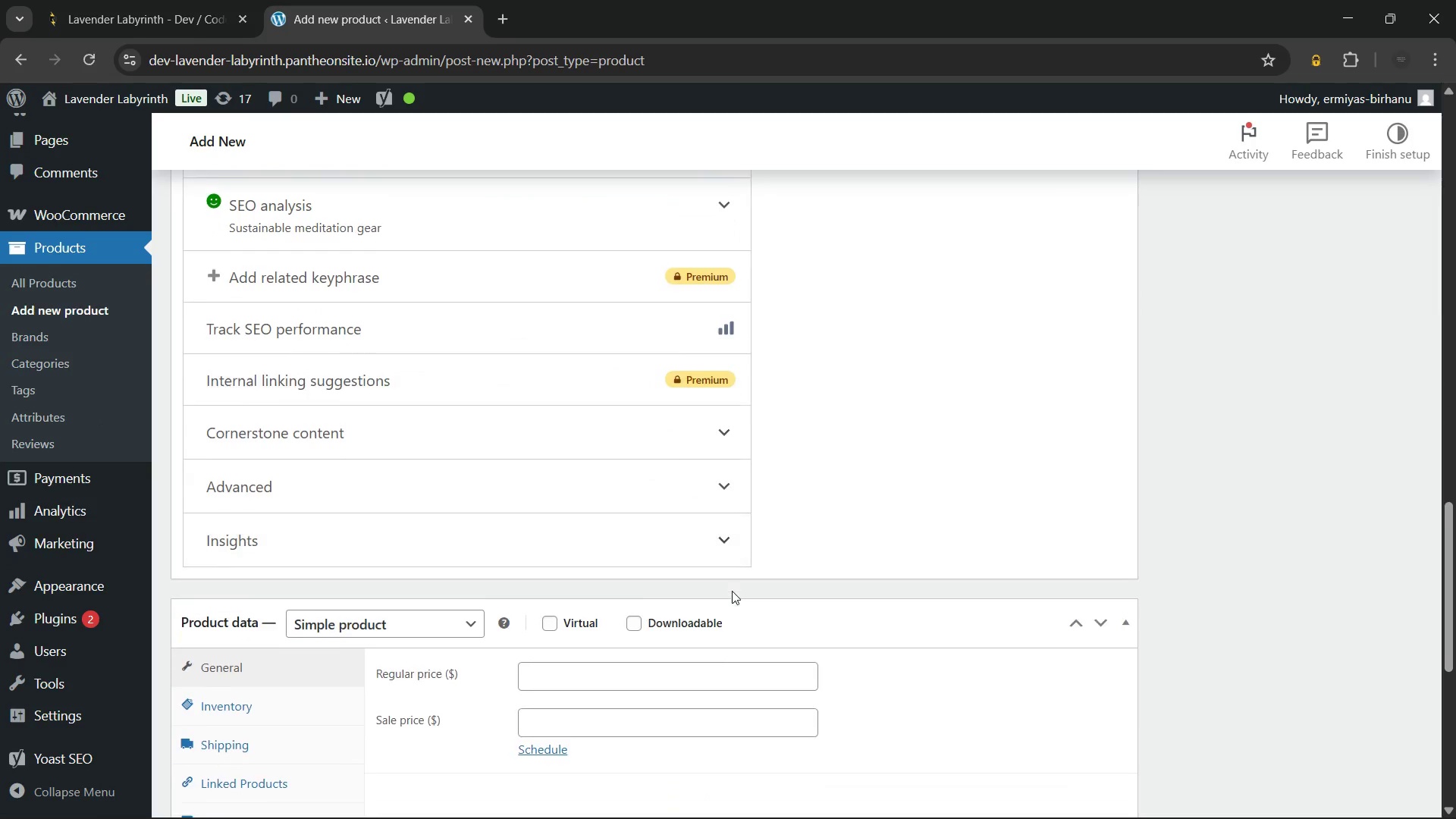 
wait(5.5)
 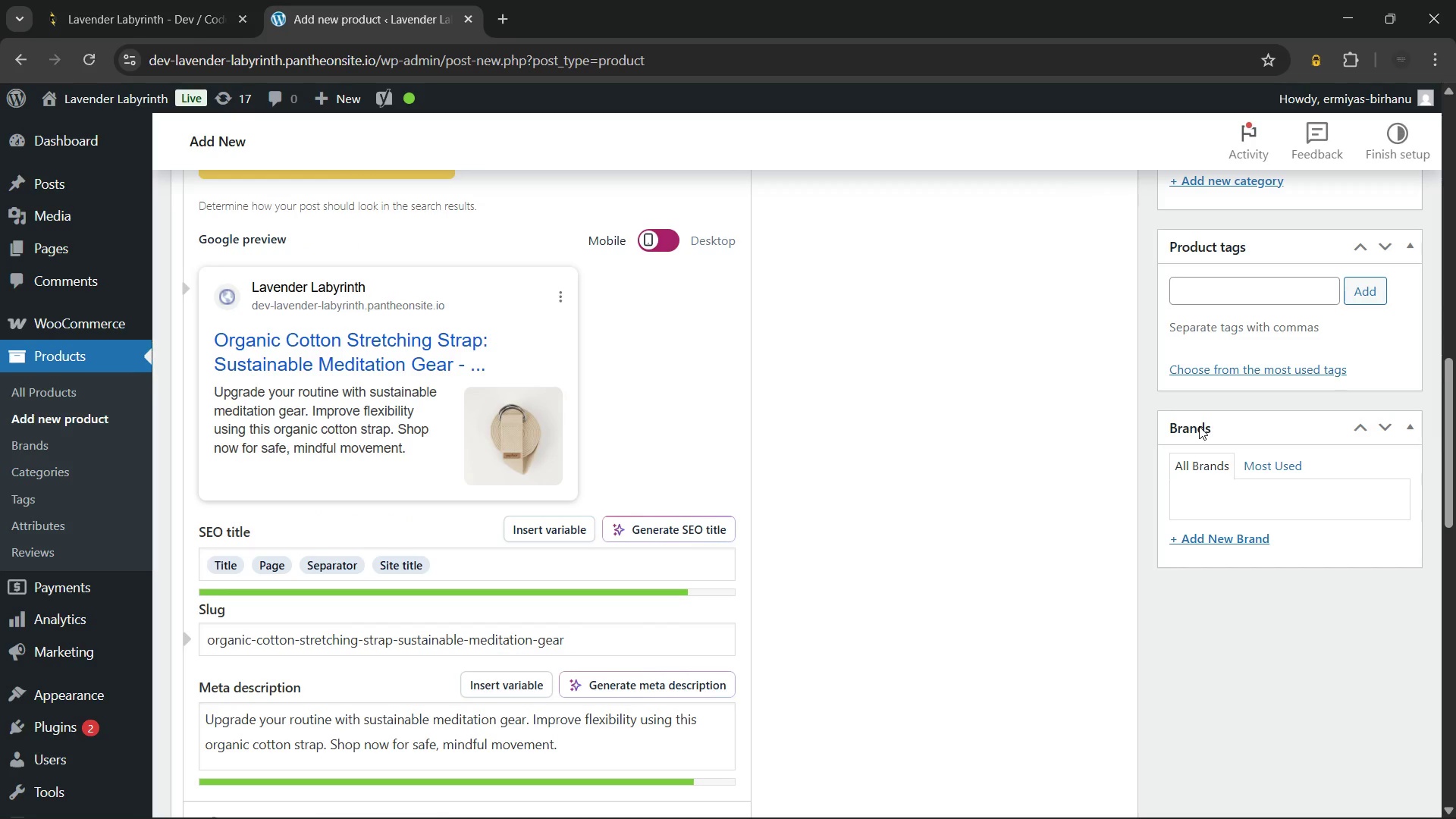 
left_click([601, 372])
 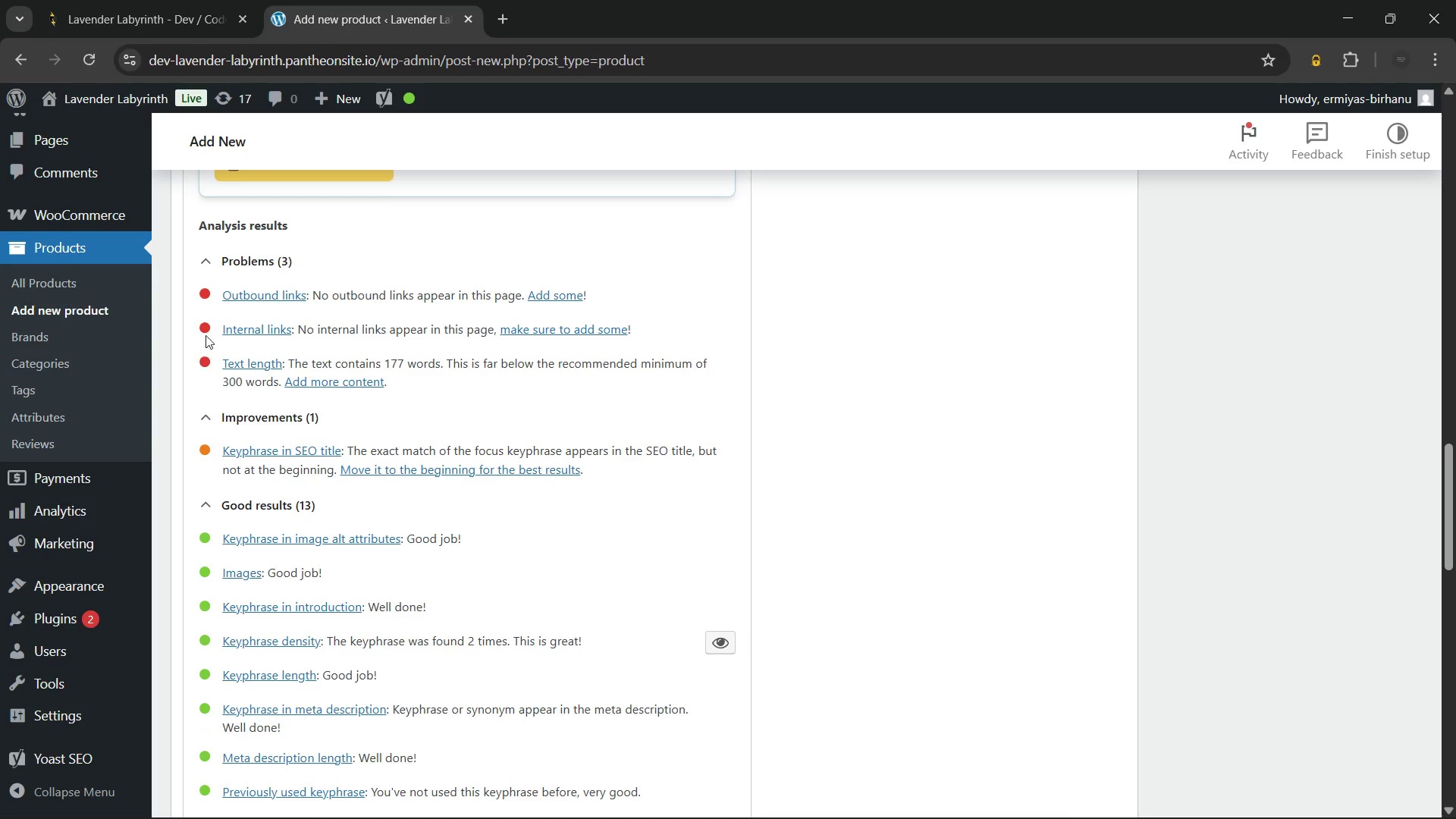 
left_click([251, 259])
 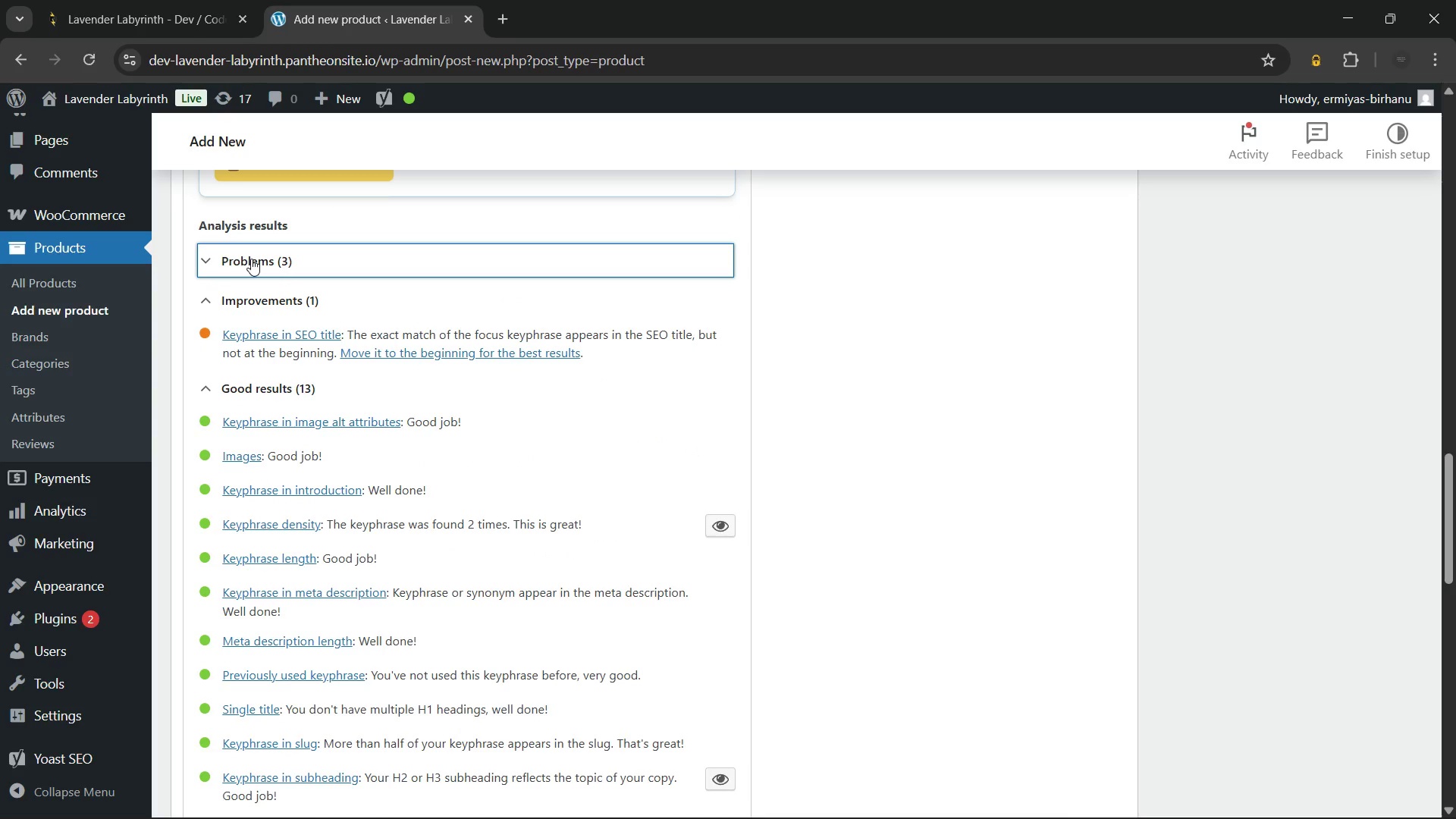 
wait(14.8)
 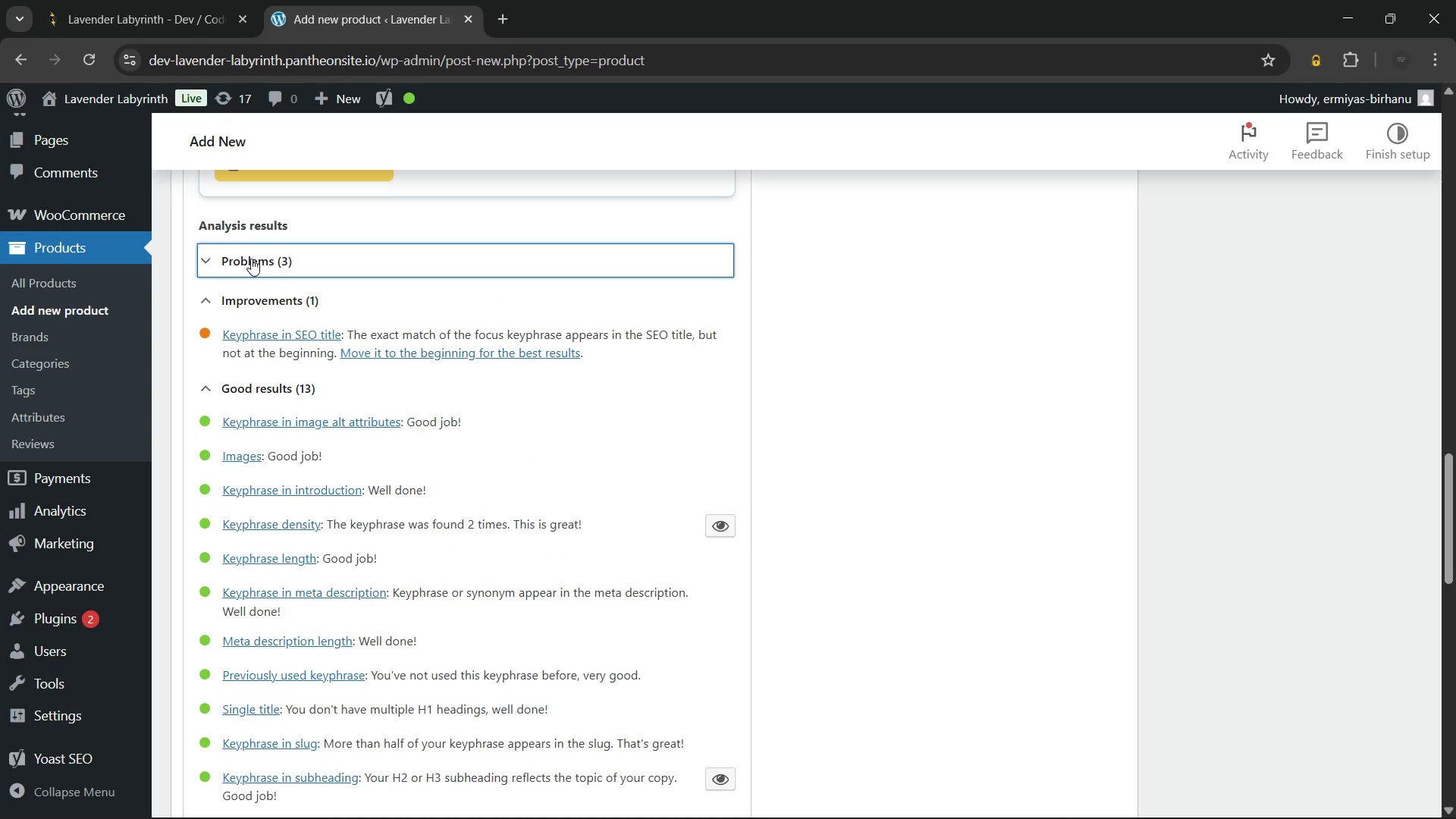 
left_click_drag(start_coordinate=[472, 336], to_coordinate=[667, 352])
 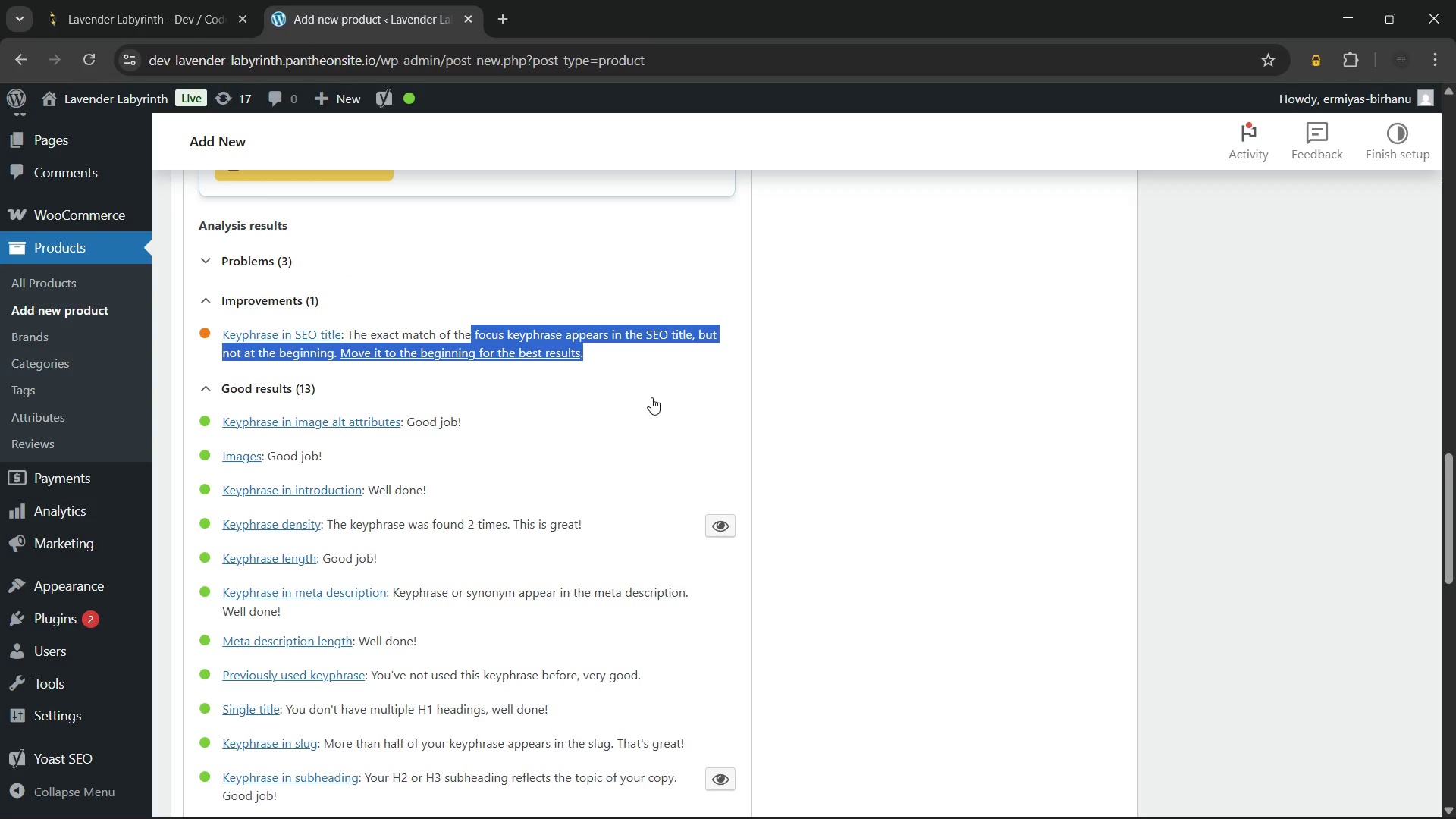 
left_click([651, 397])
 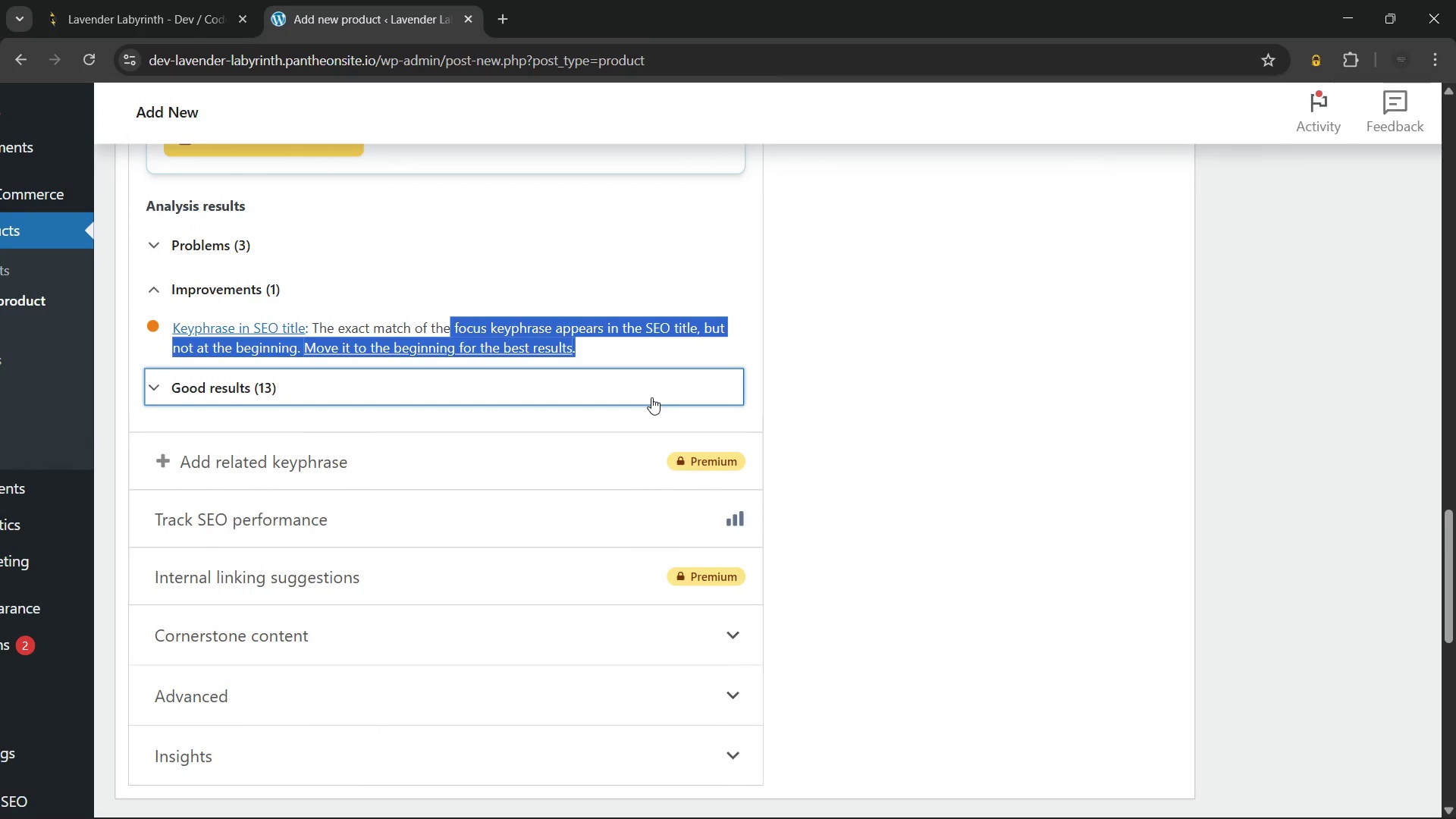 
left_click([651, 397])
 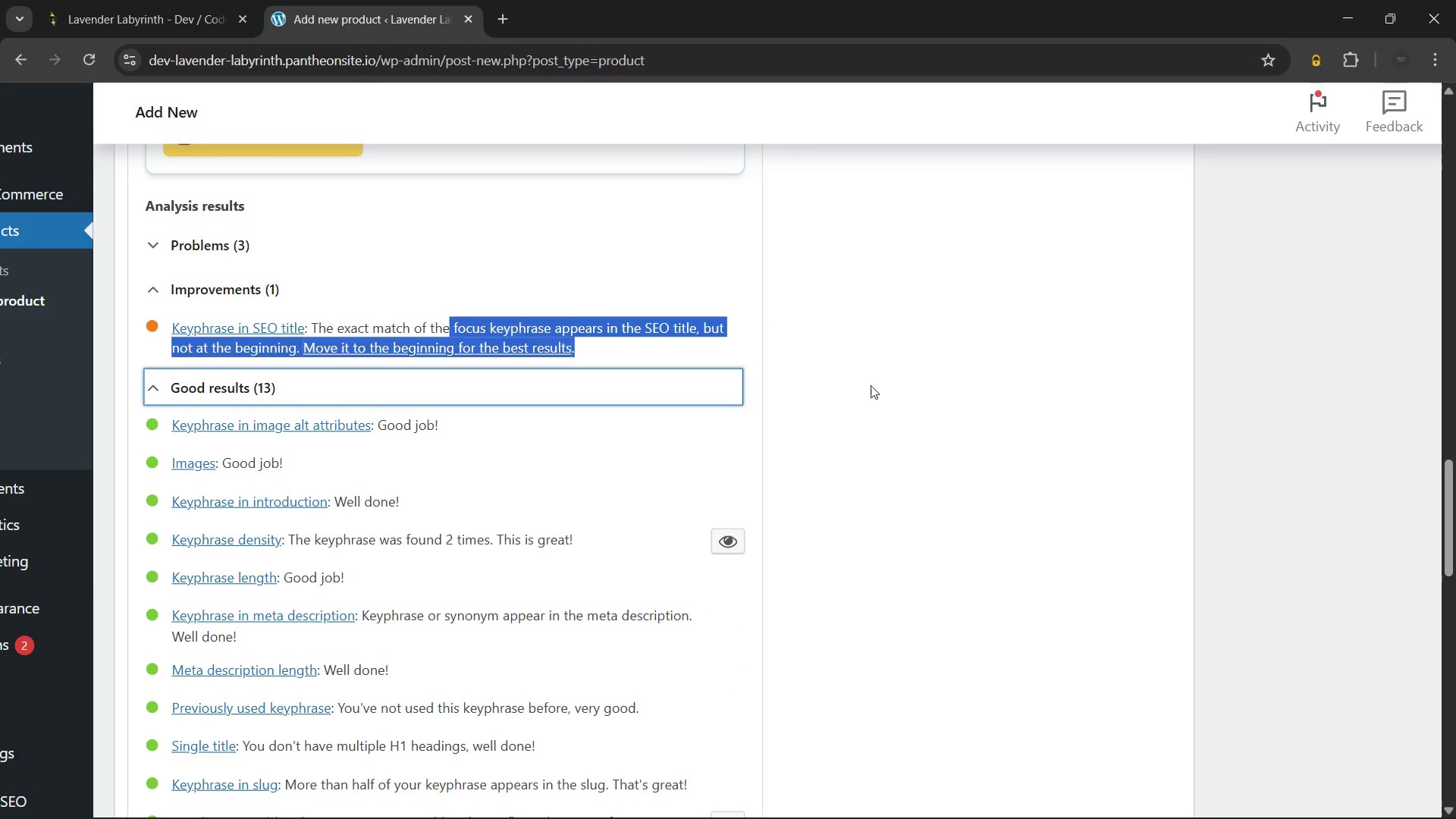 
left_click([877, 391])
 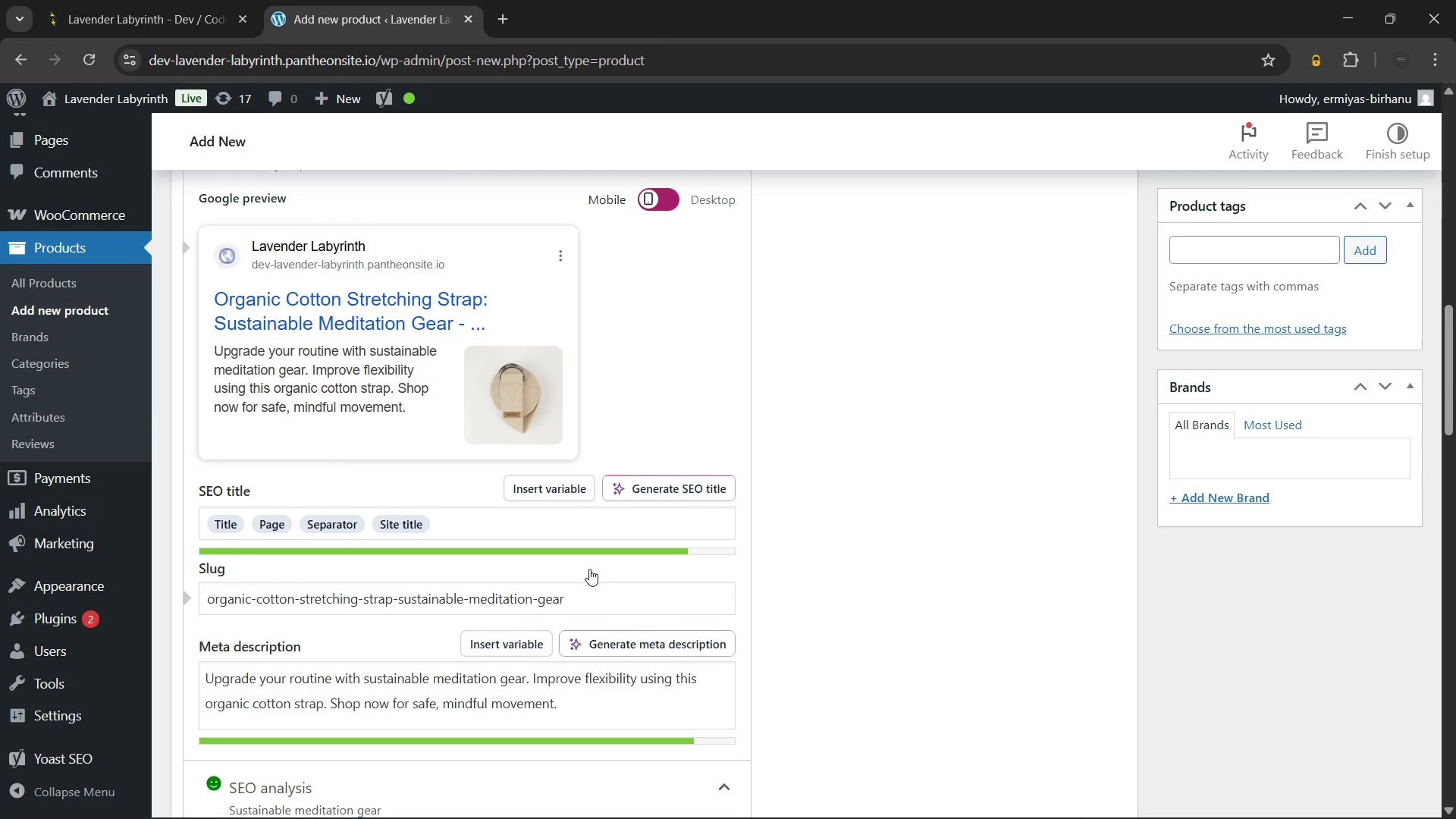 
wait(25.91)
 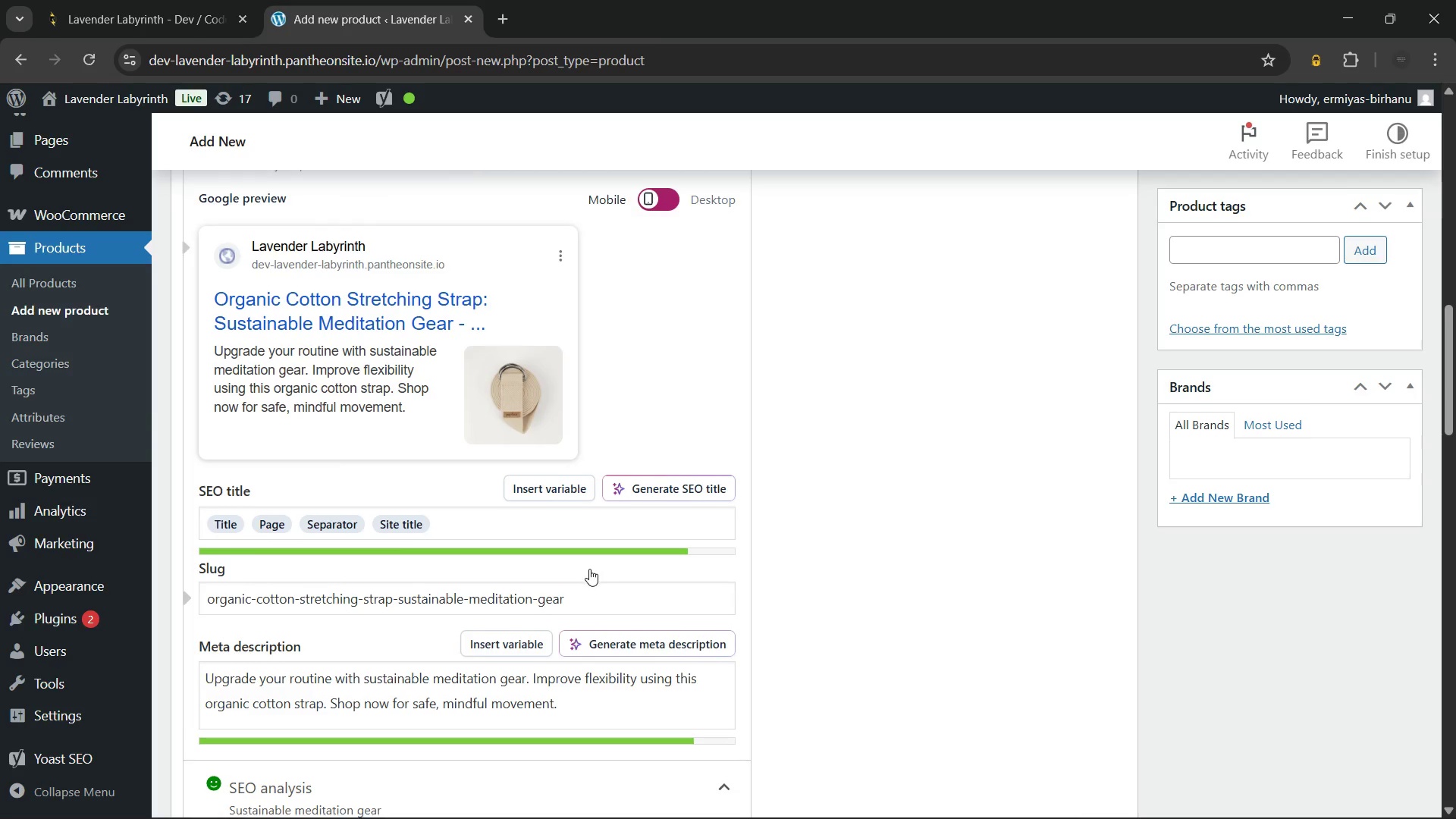 
left_click([341, 240])
 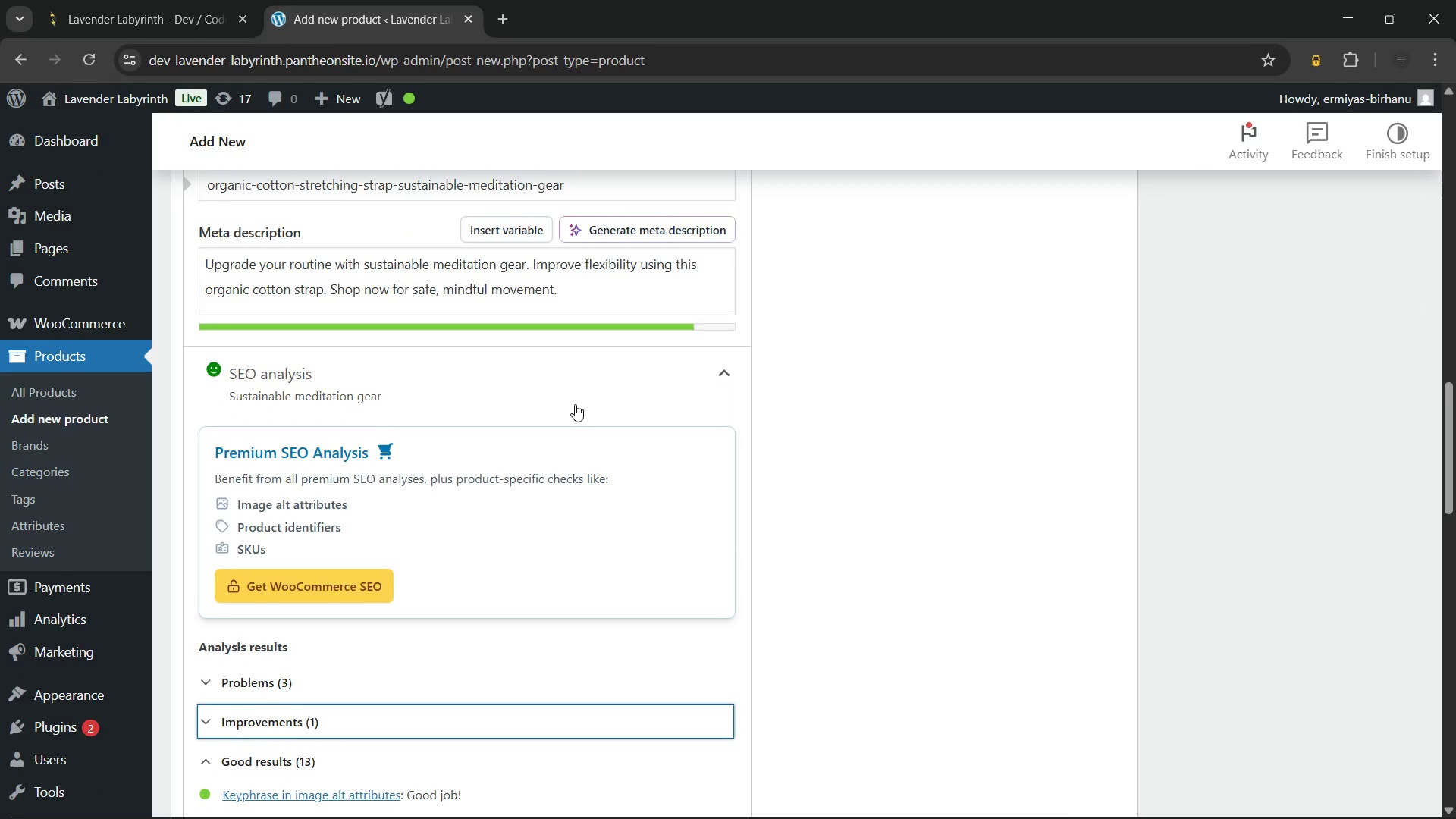 
left_click([575, 404])
 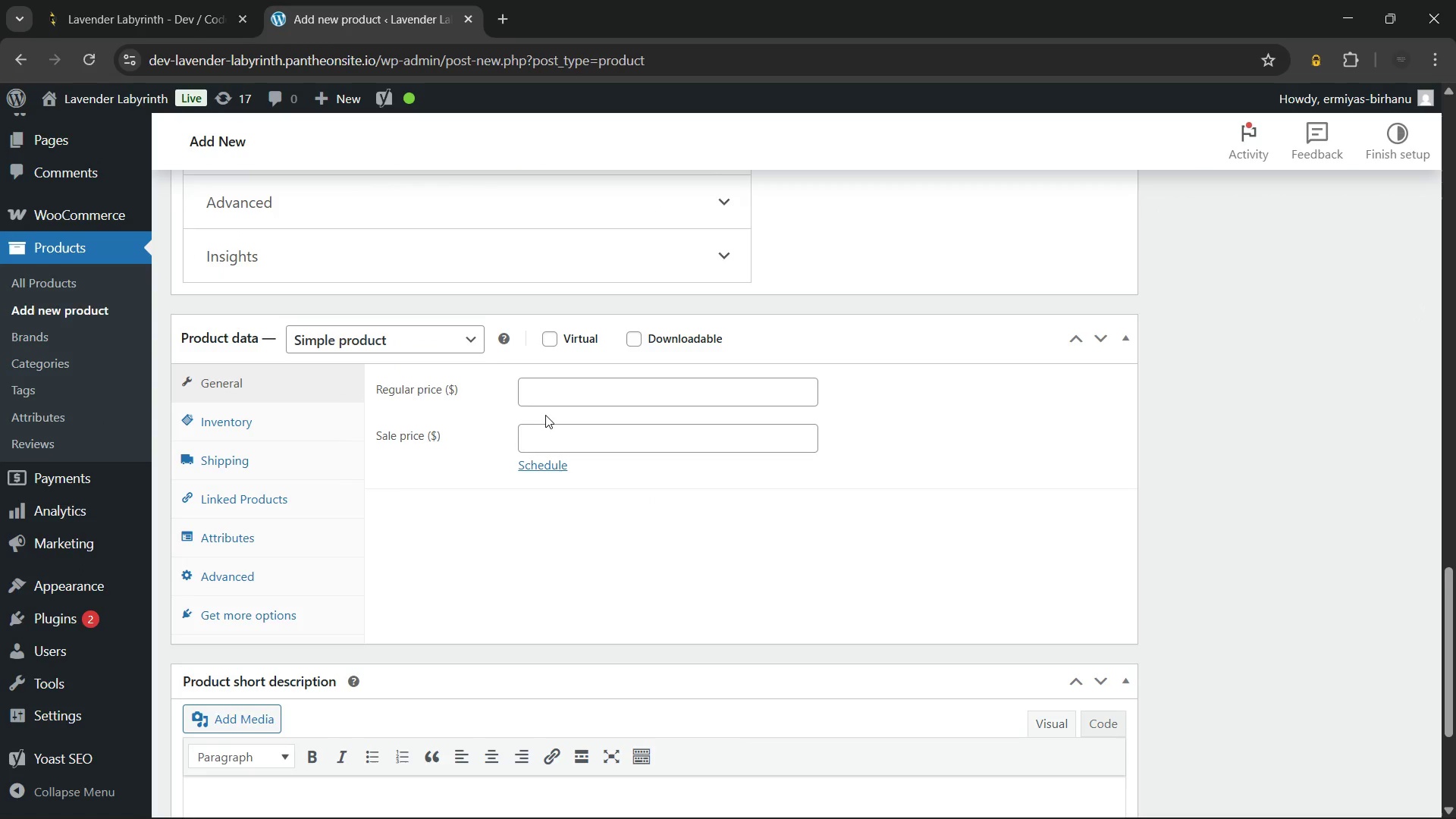 
left_click([554, 391])
 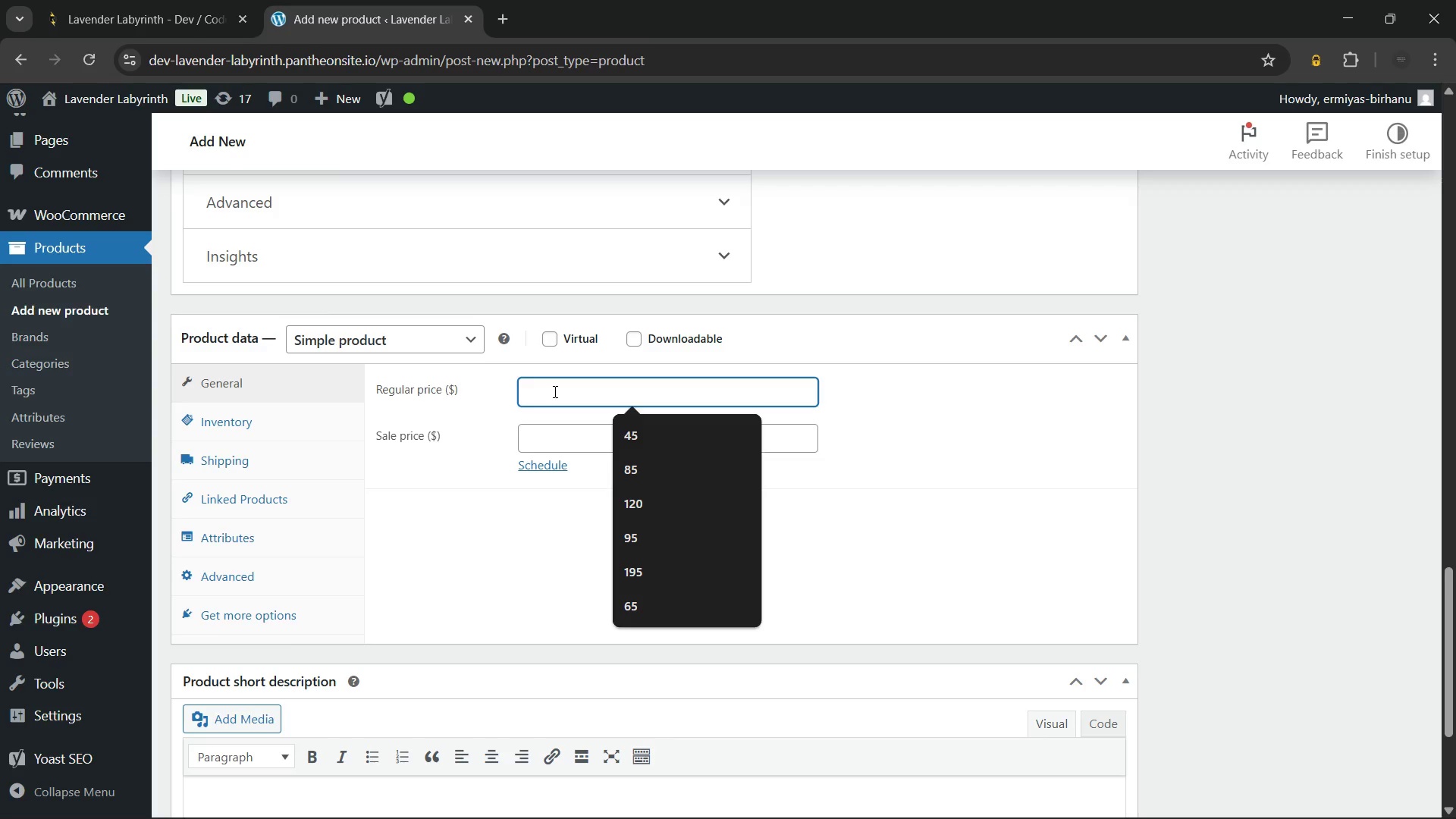 
wait(6.31)
 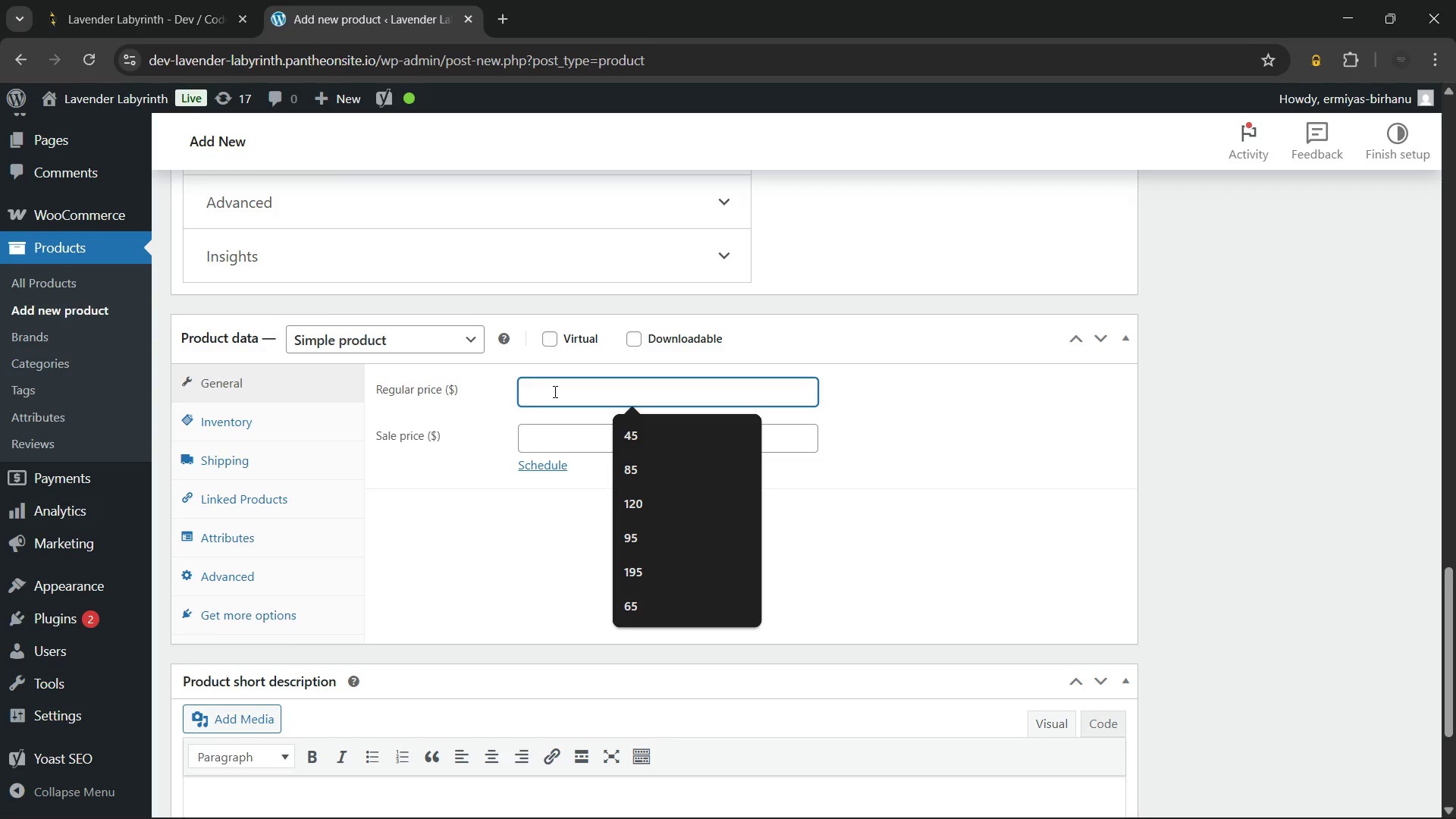 
key(Numpad1)
 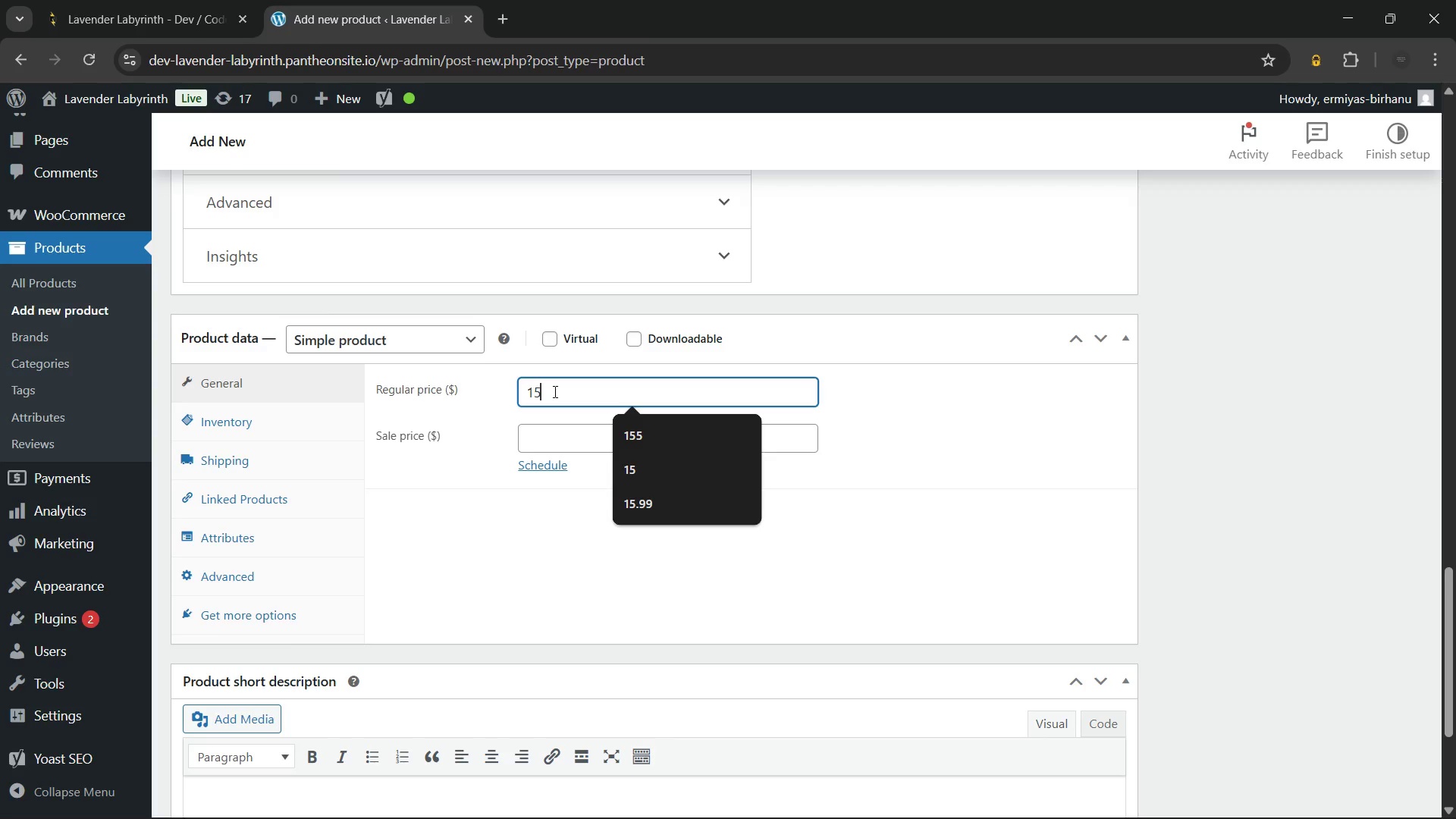 
key(Numpad5)
 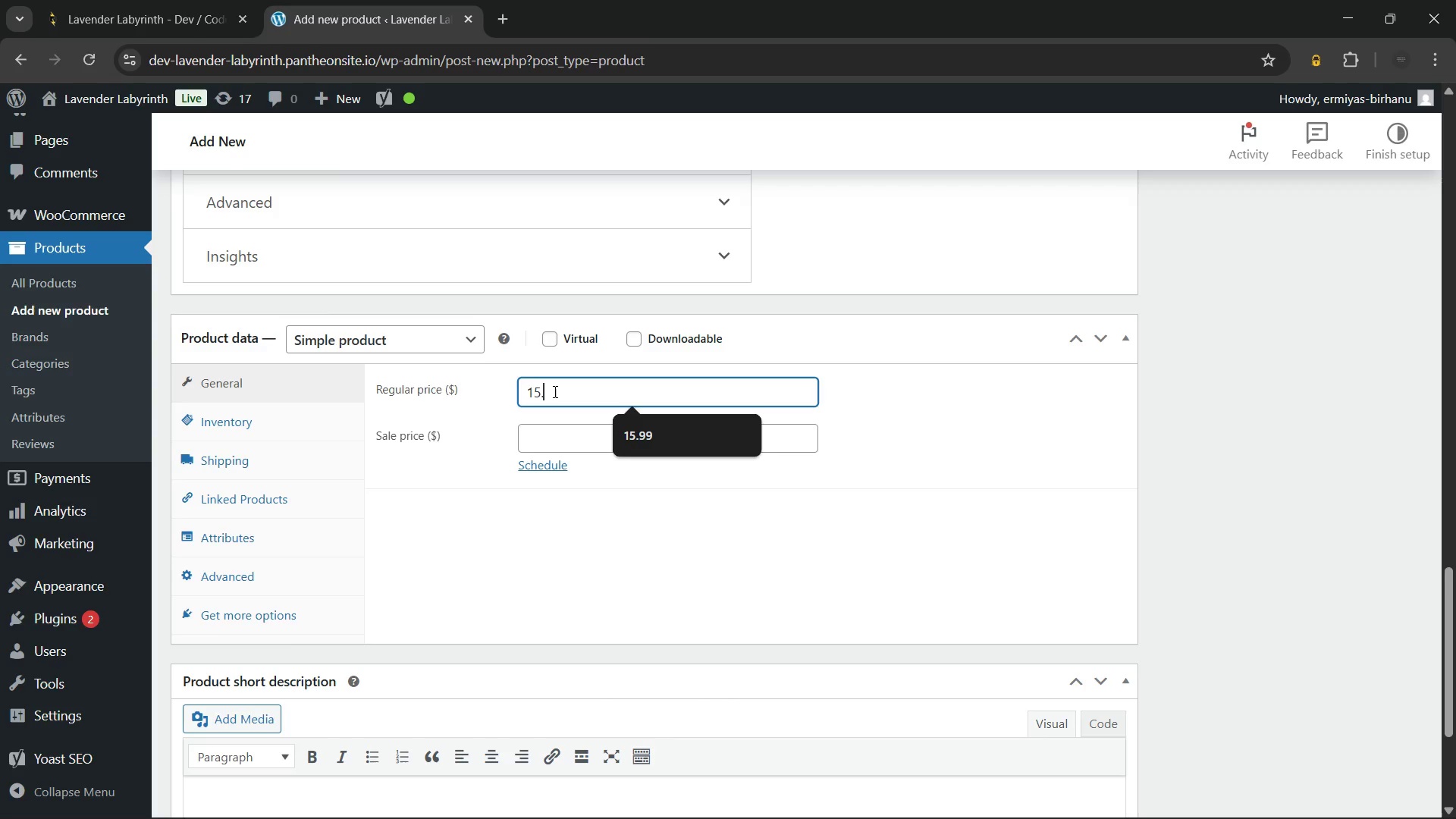 
key(NumpadDecimal)
 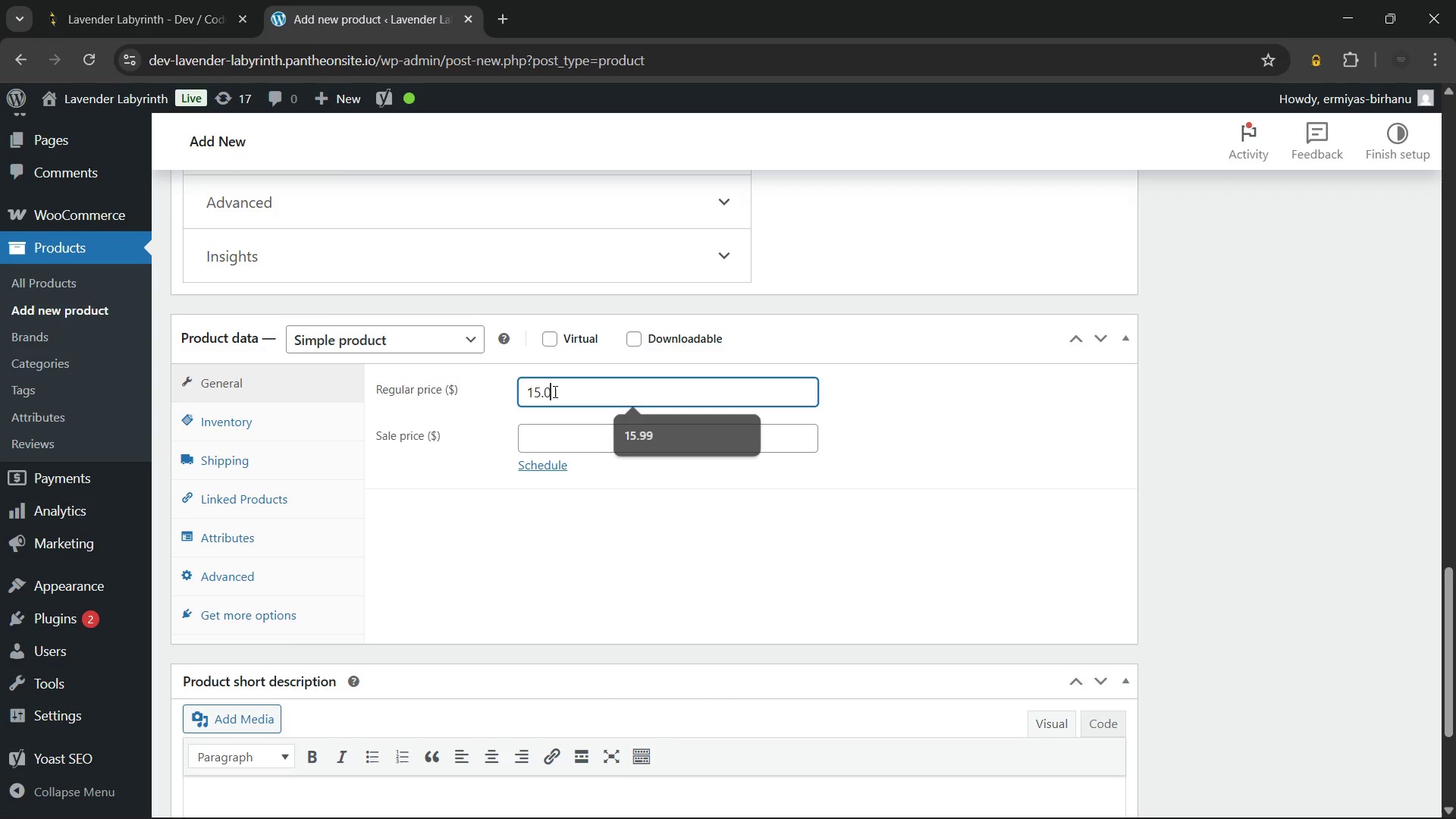 
key(Numpad0)
 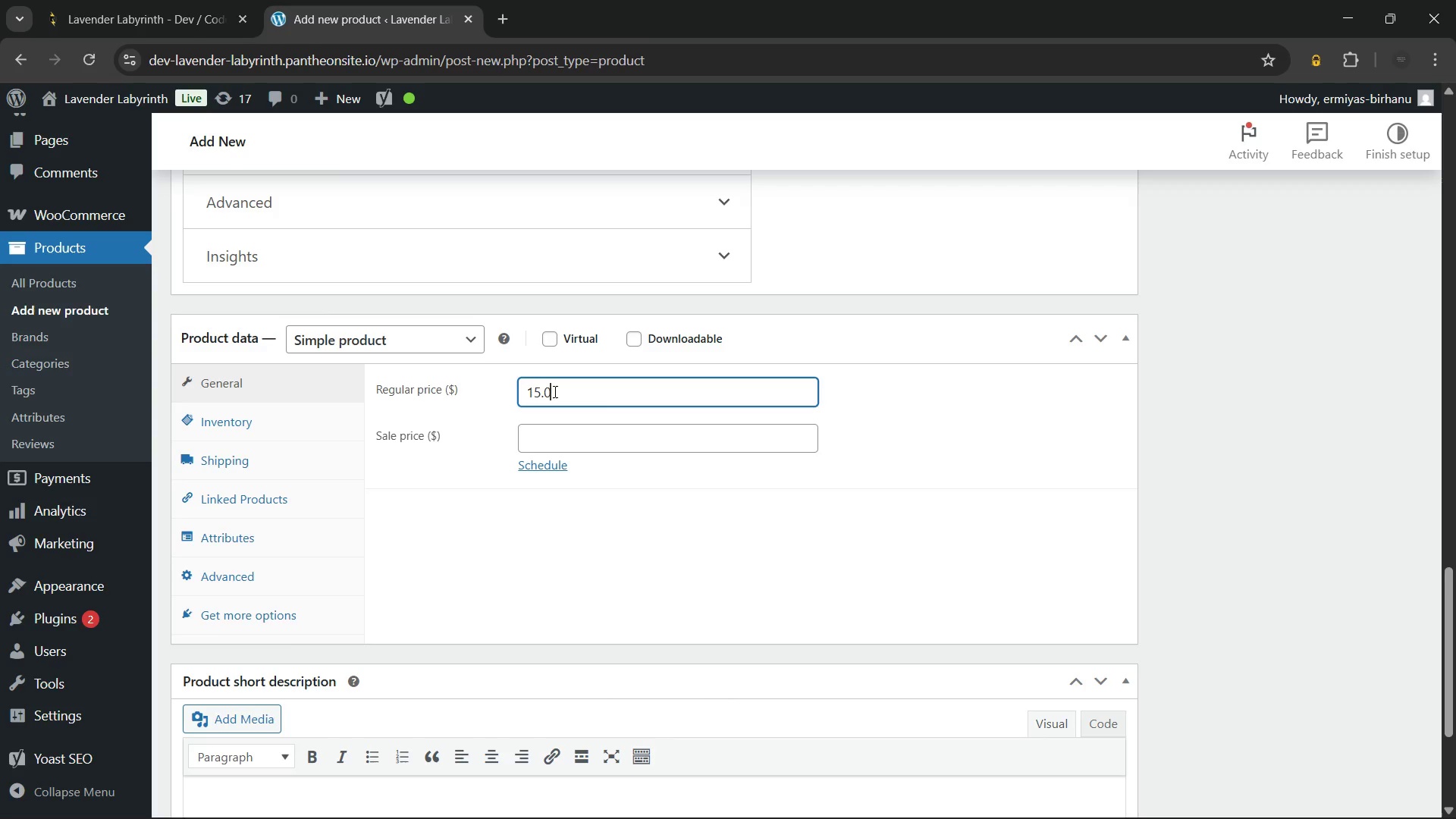 
key(Numpad1)
 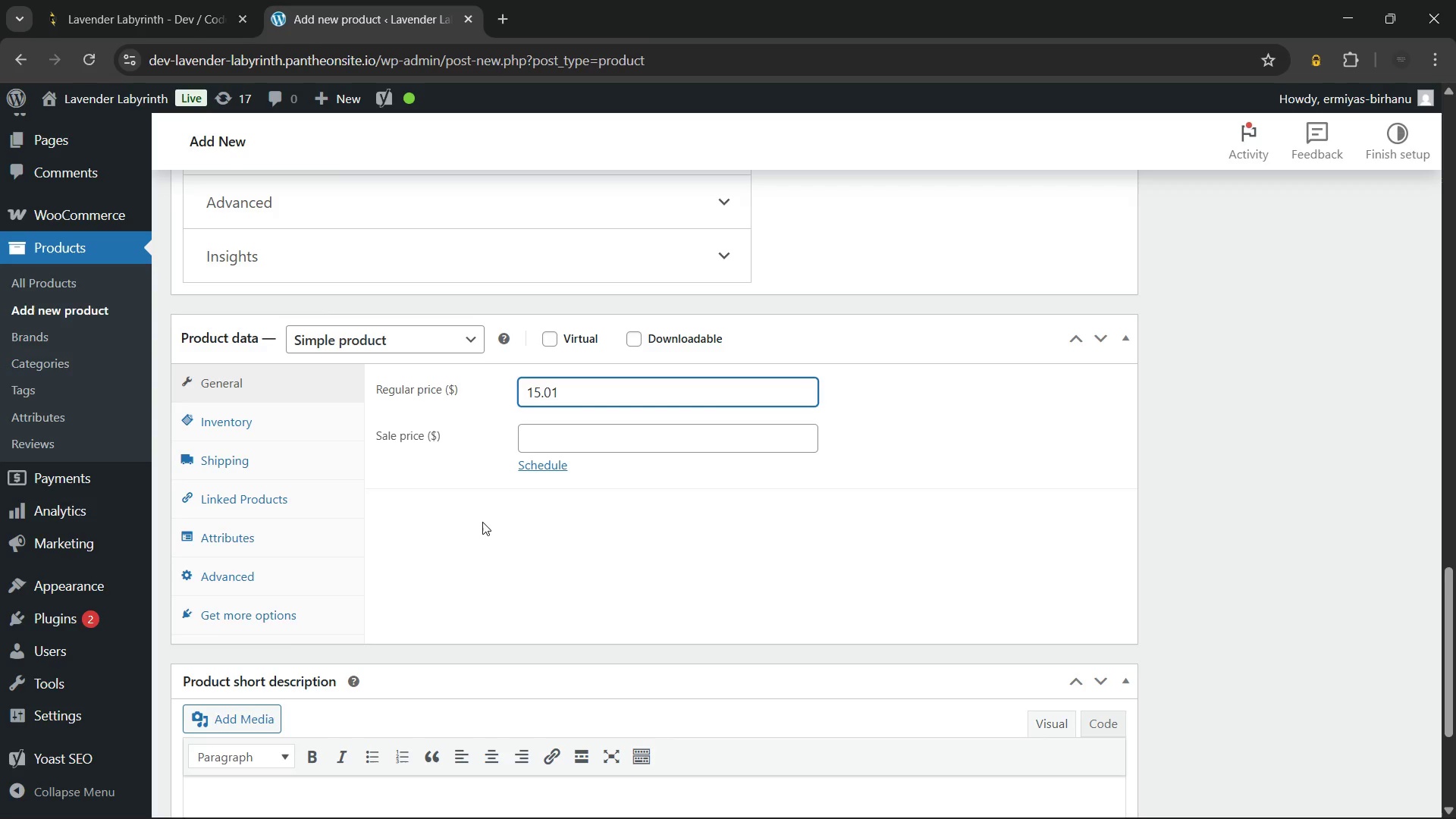 
wait(15.11)
 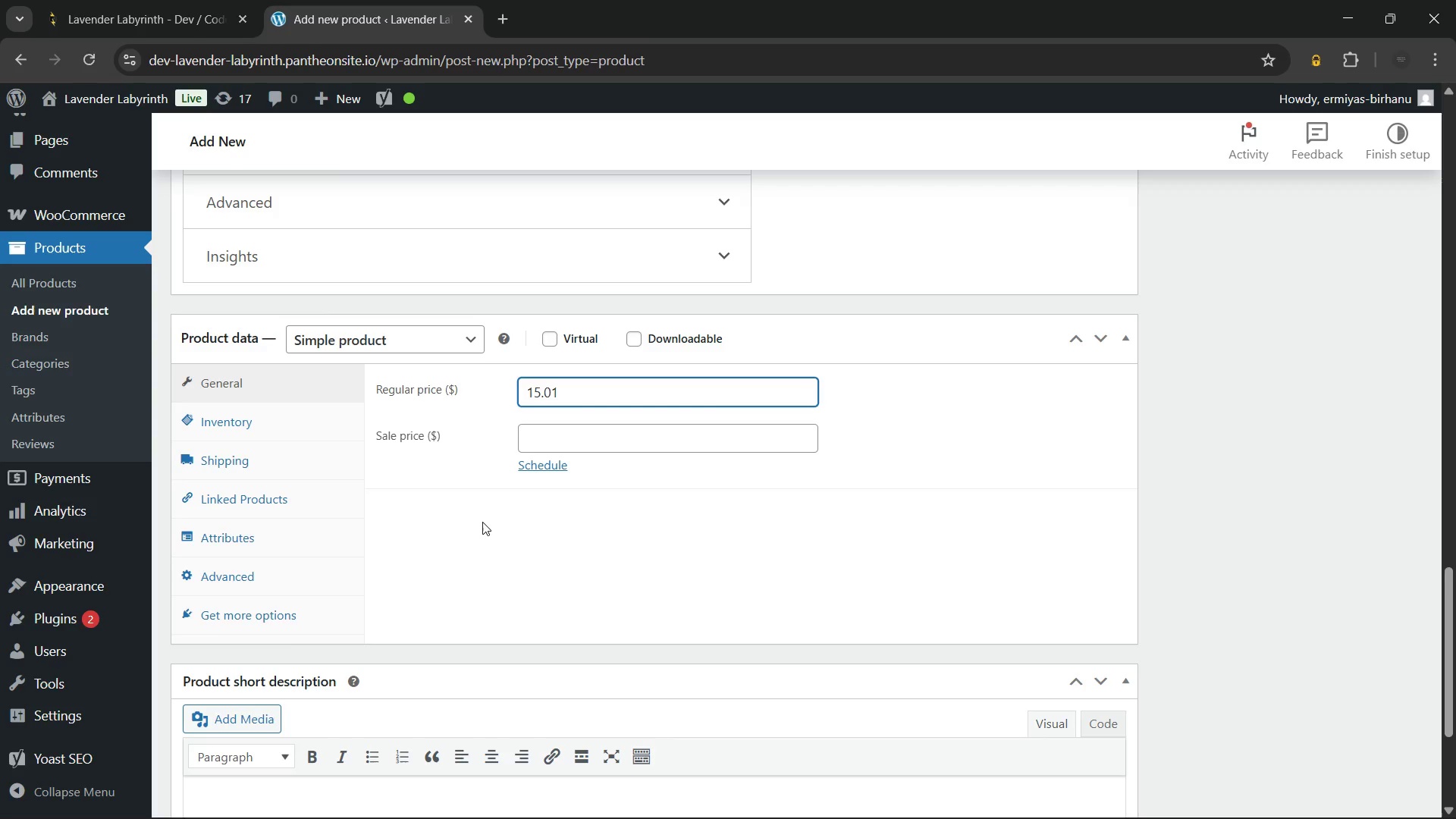 
key(Backspace)
 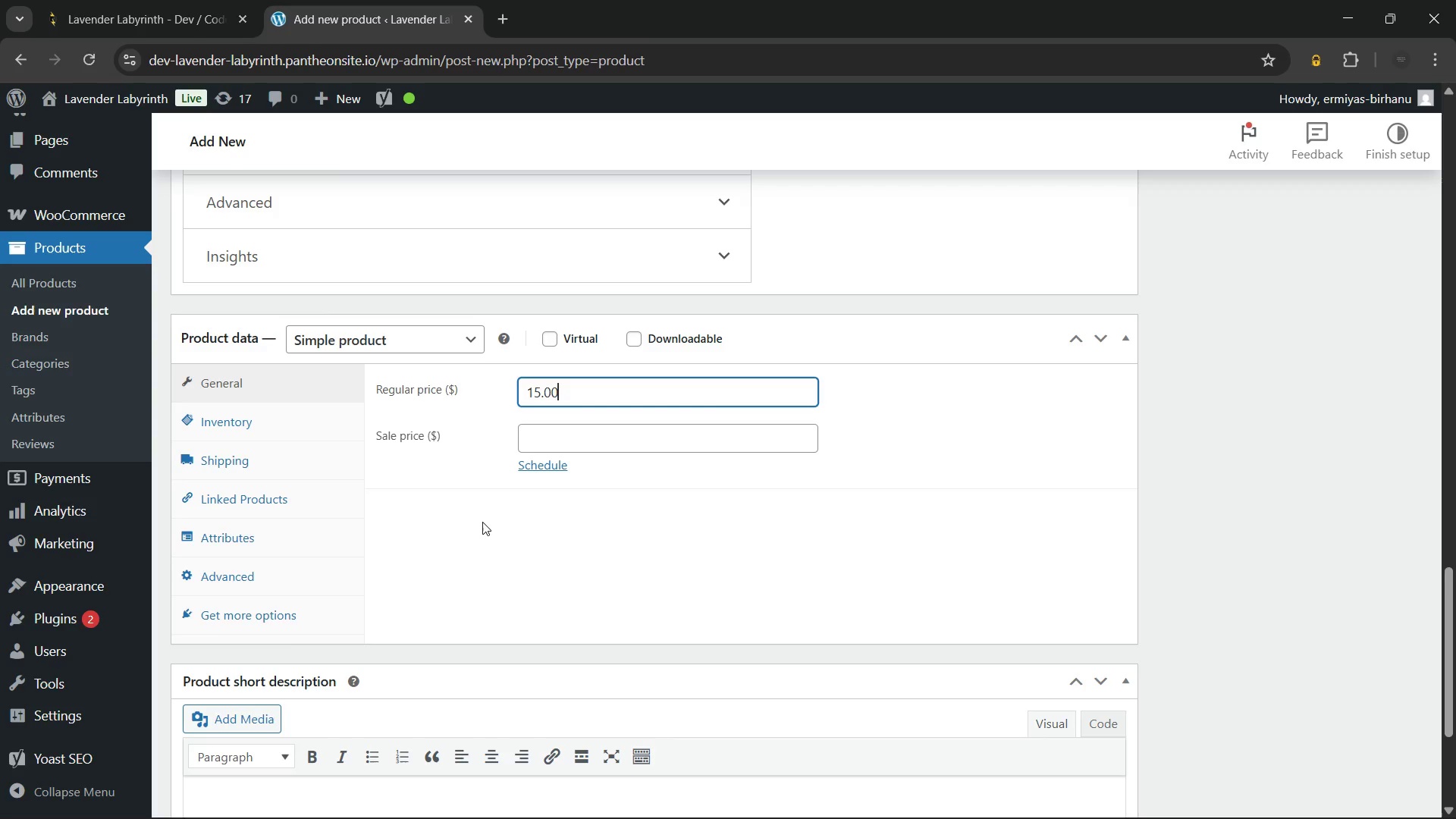 
key(Numpad0)
 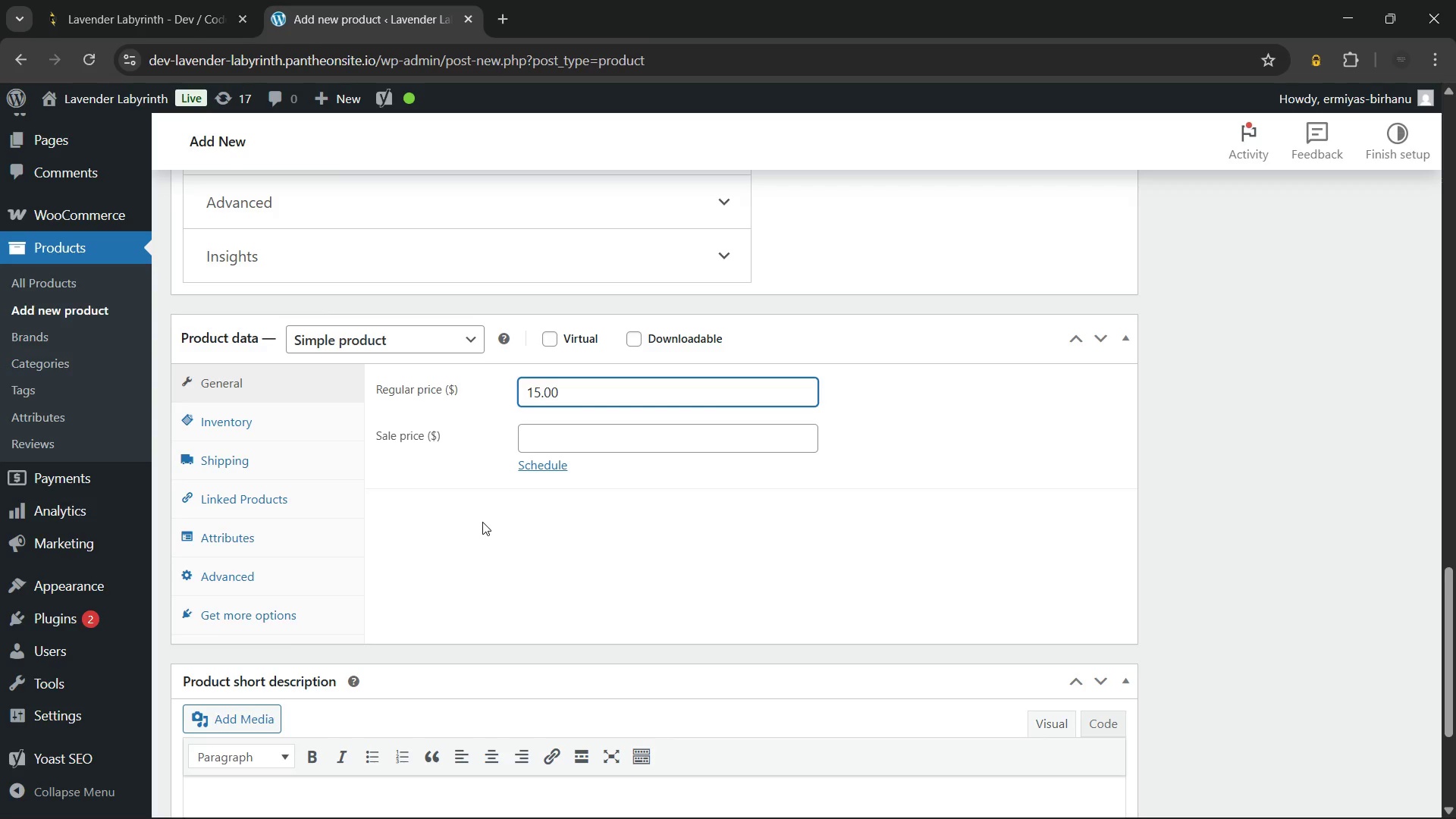 
wait(11.92)
 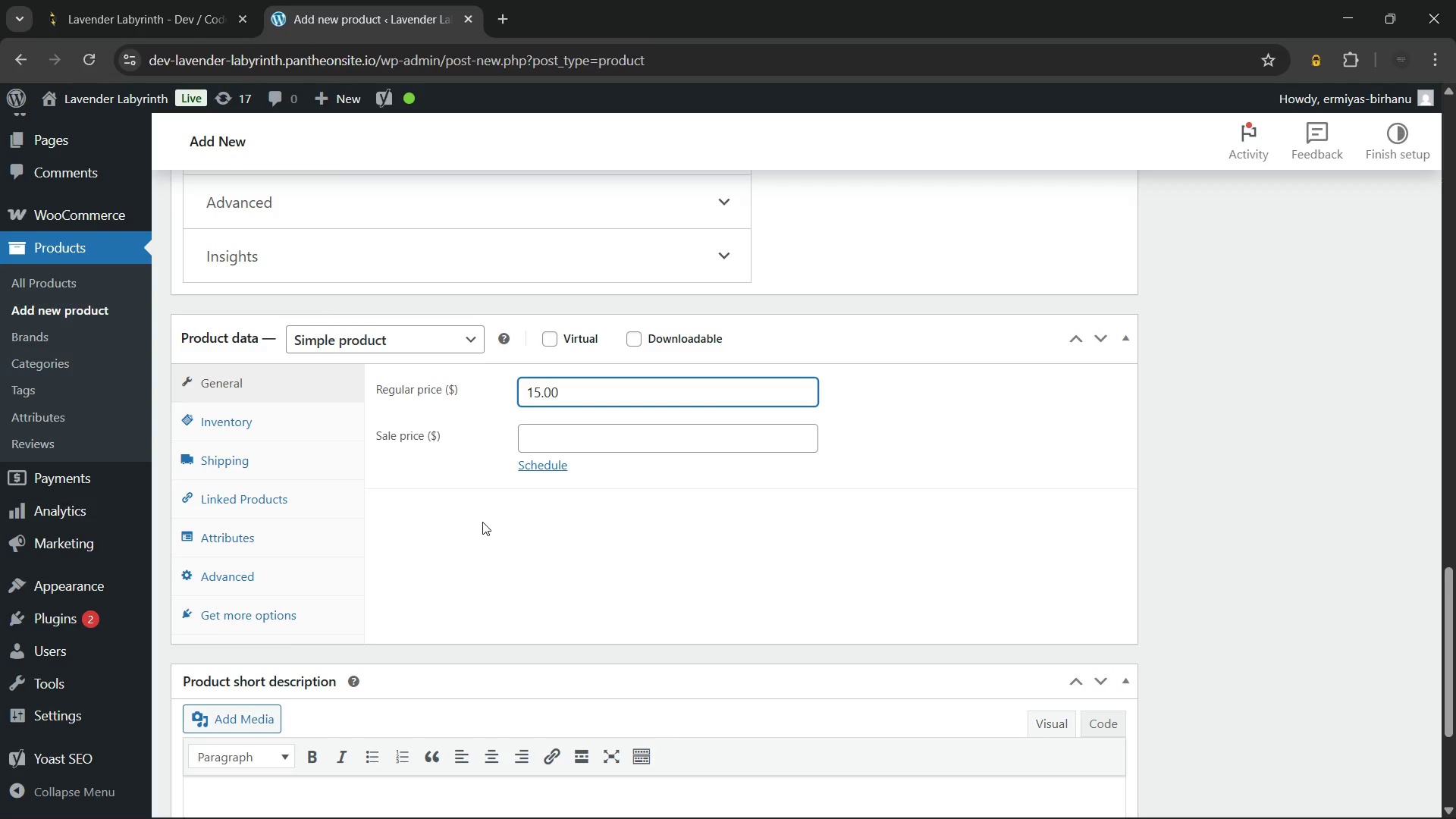 
left_click([482, 522])
 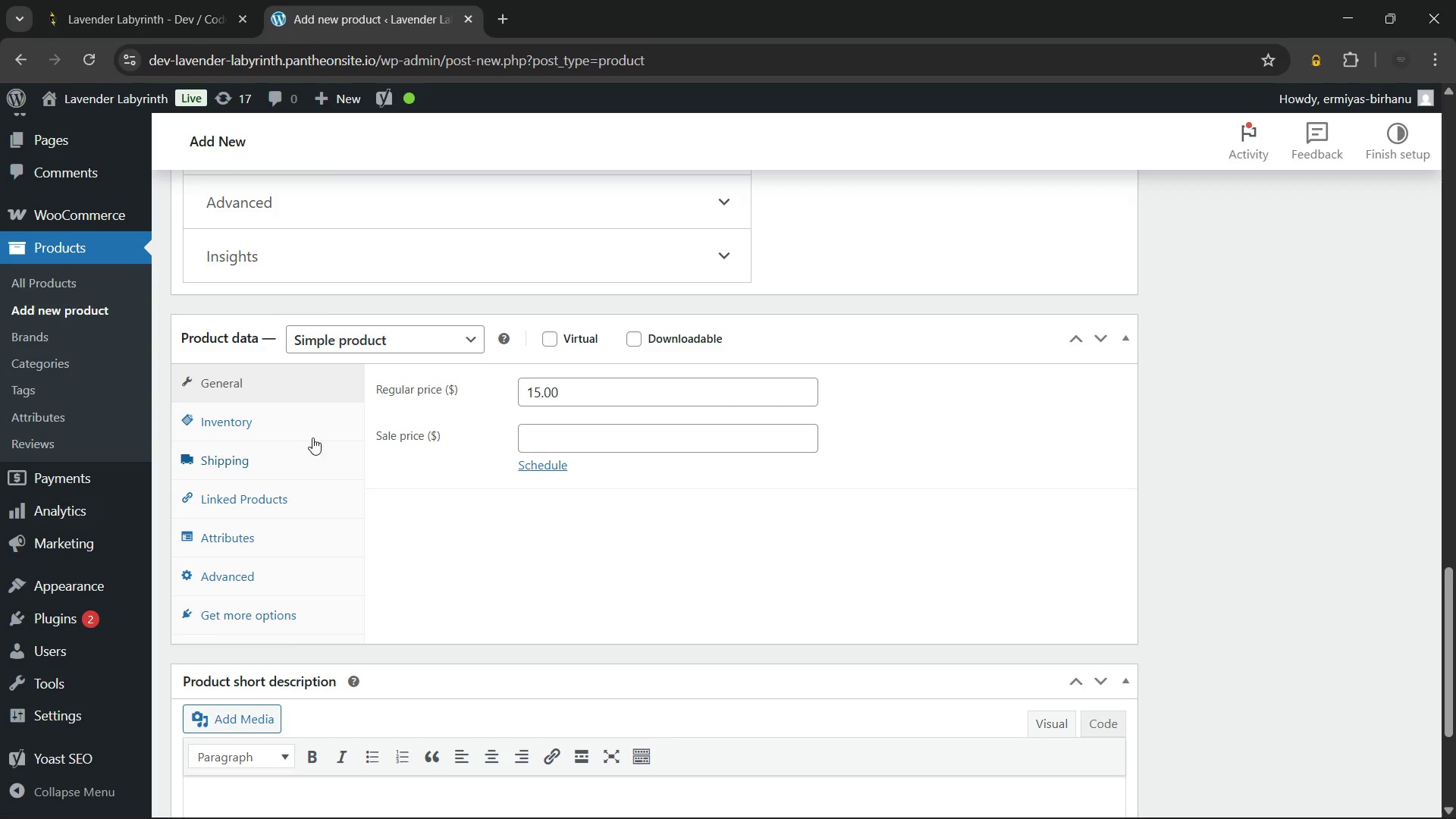 
left_click([296, 418])
 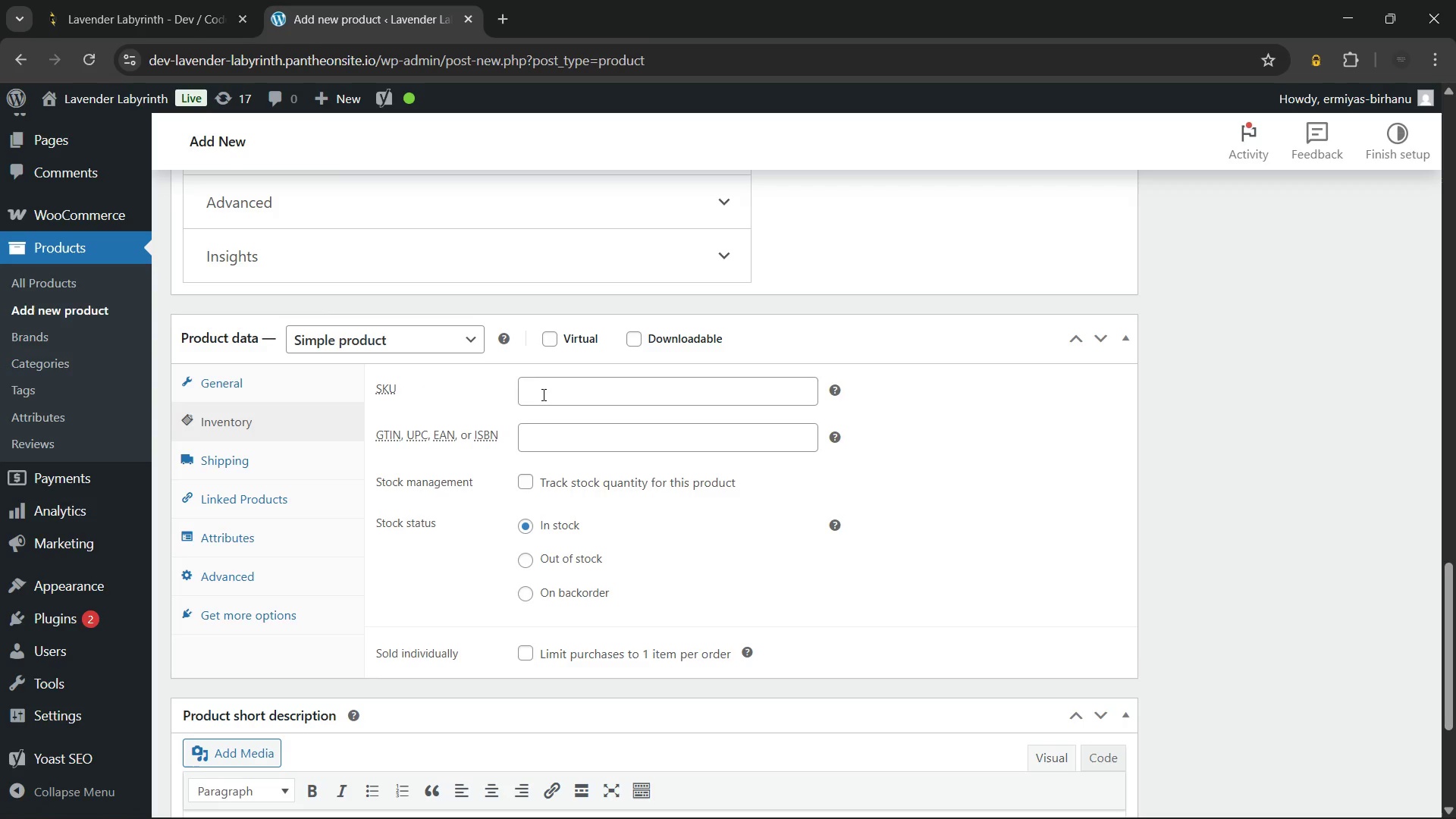 
left_click([545, 392])
 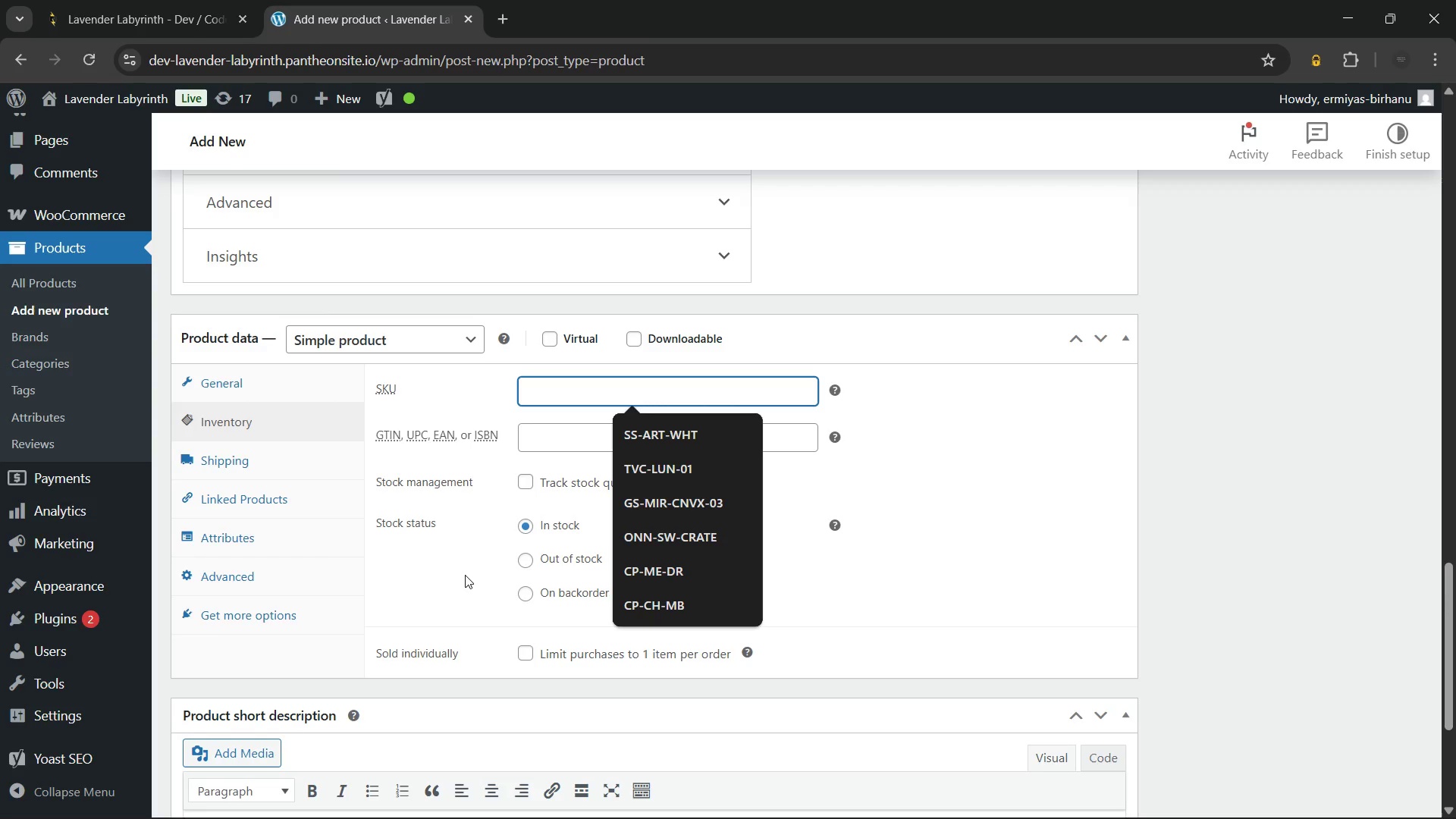 
wait(17.44)
 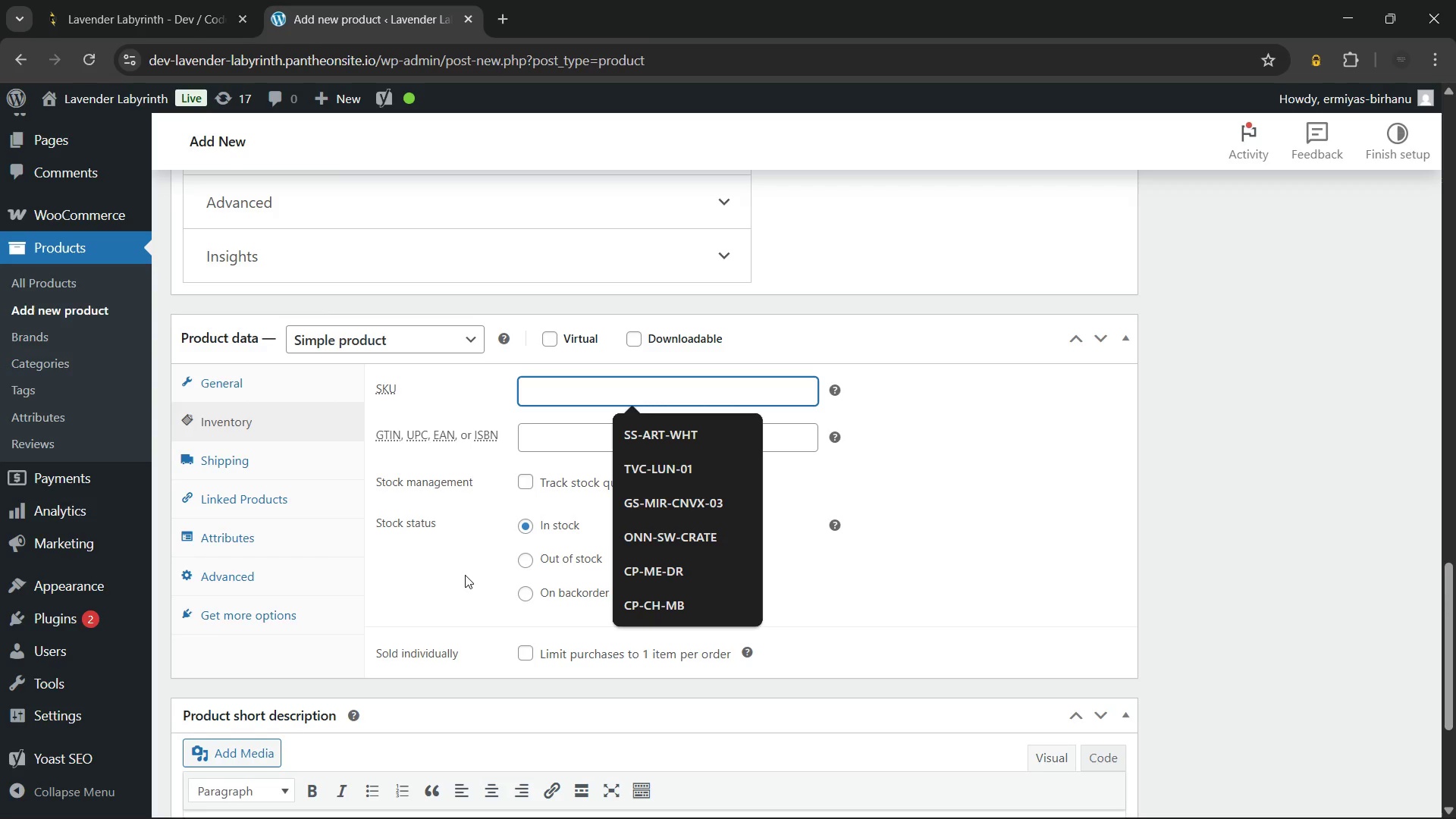 
type(LL-PROP-SS-005)
 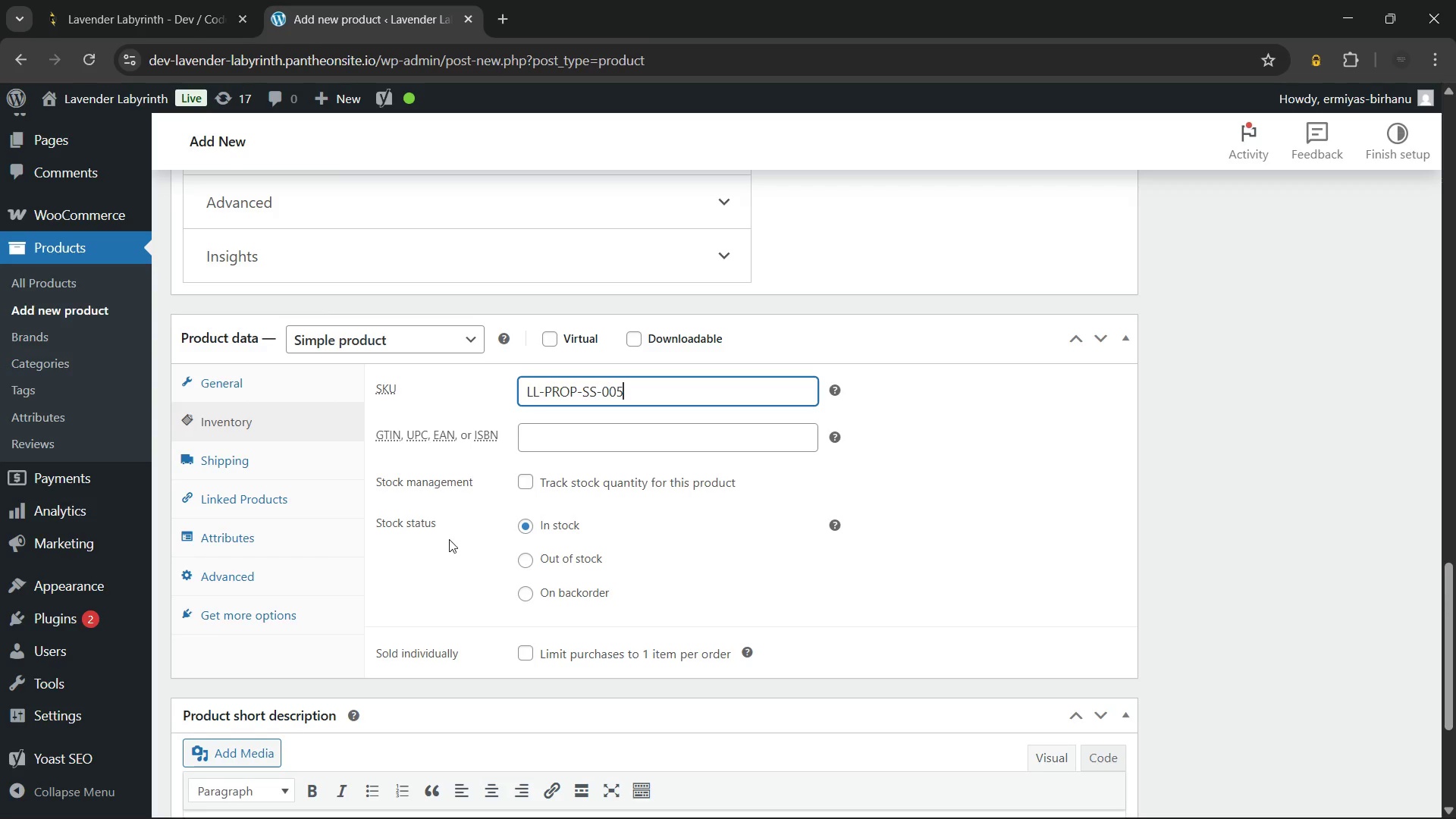 
left_click([417, 579])
 